 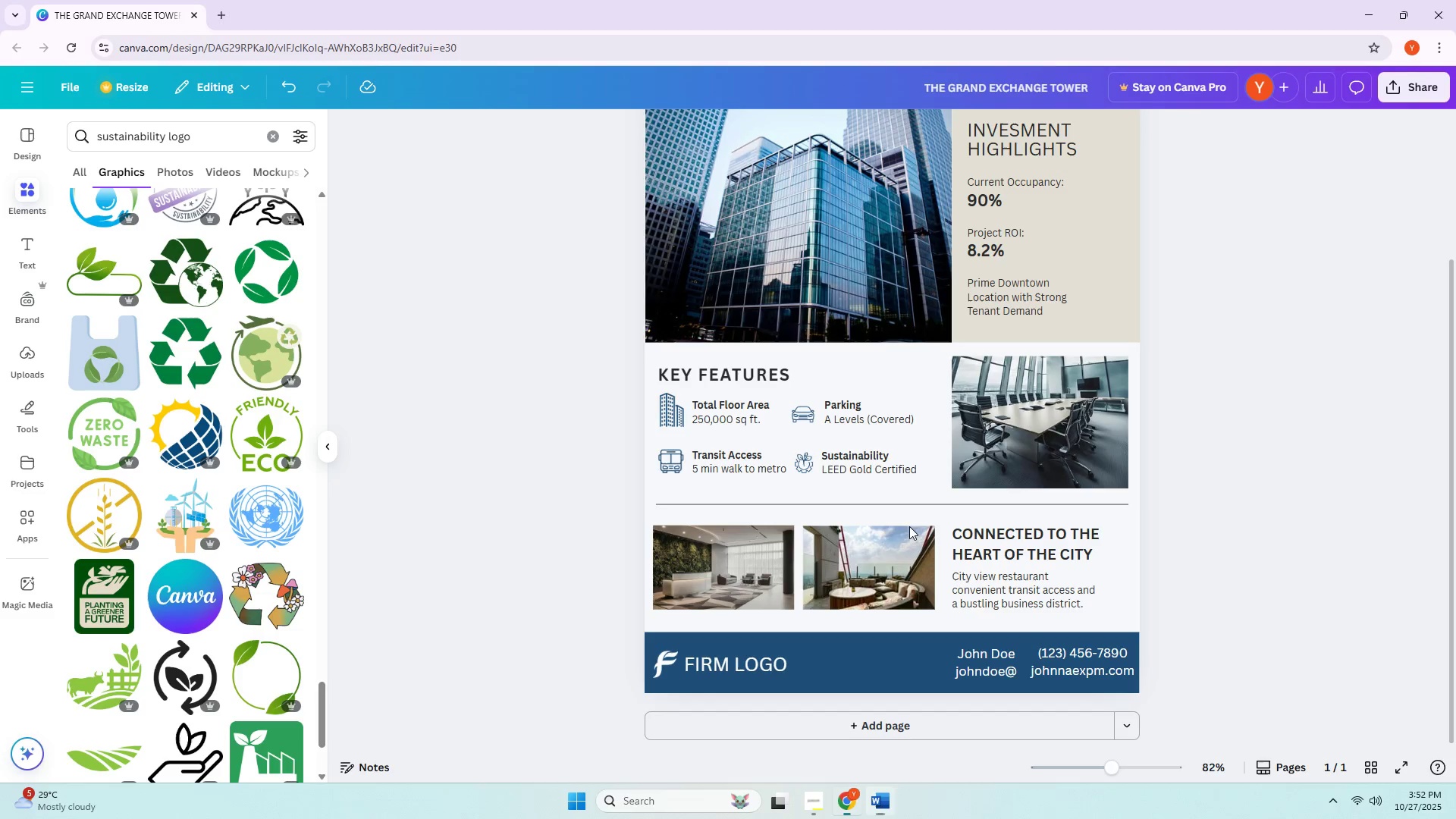 
key(Alt+Tab)
 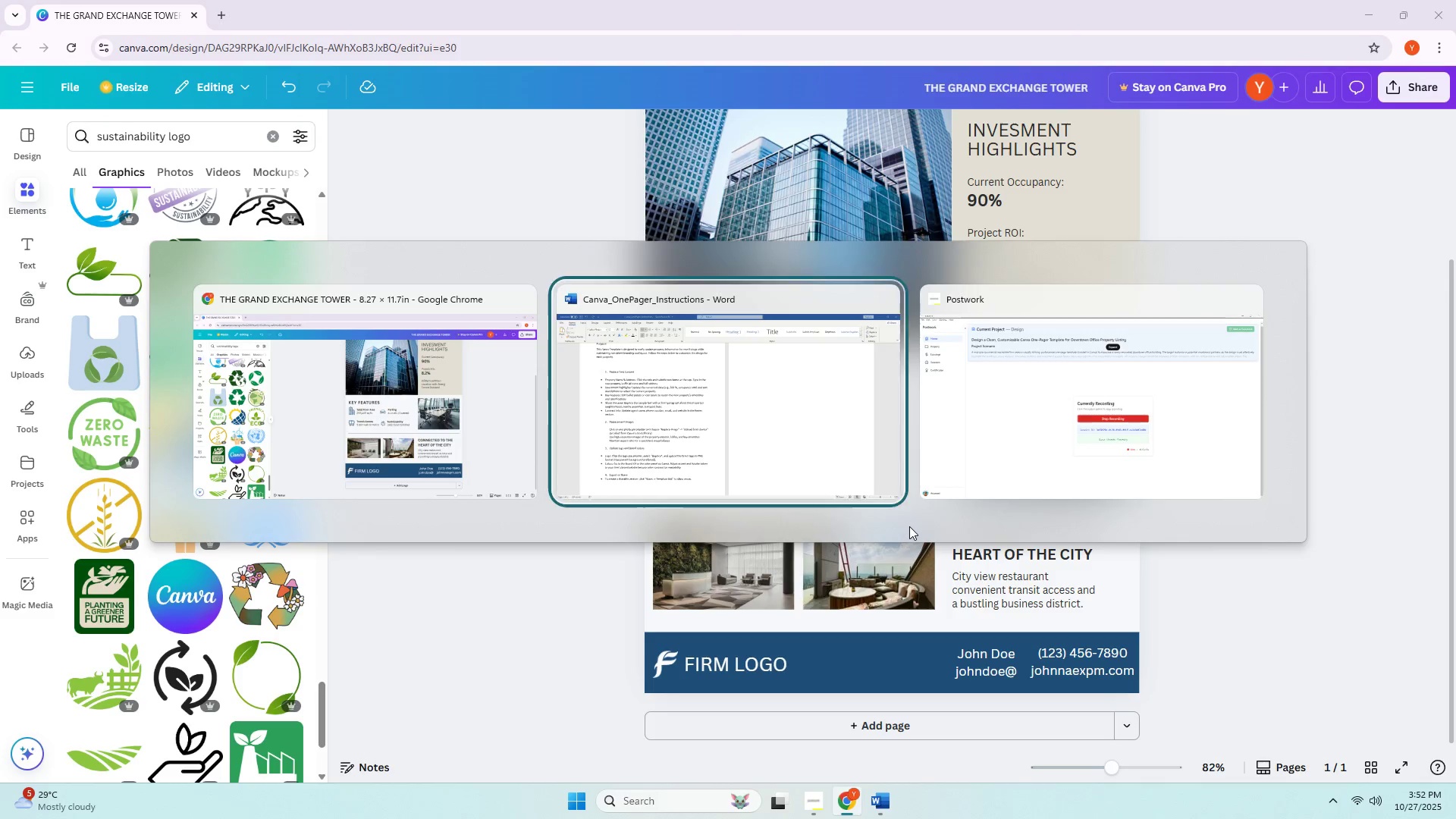 
key(Alt+Tab)
 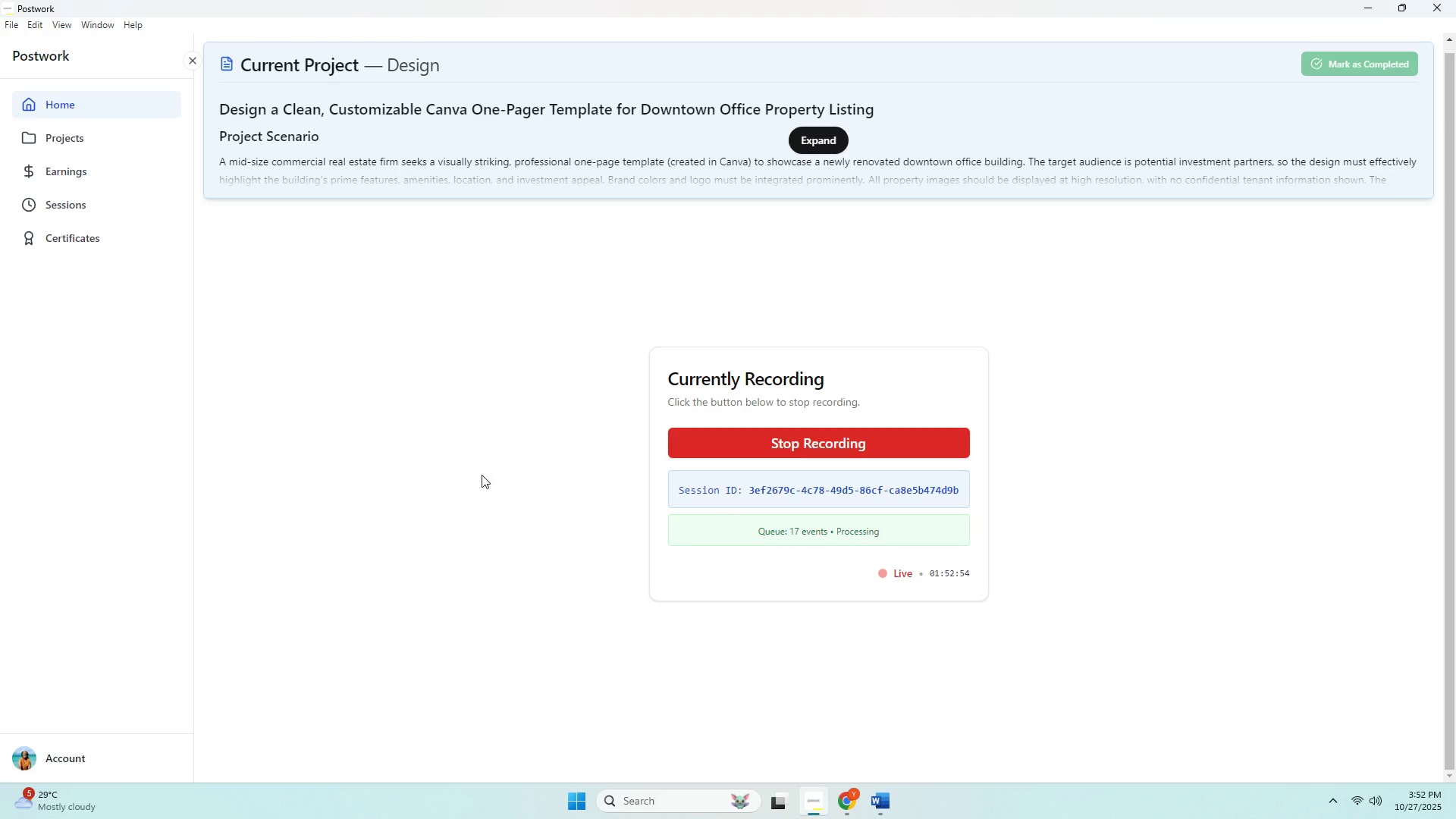 
key(Alt+AltLeft)
 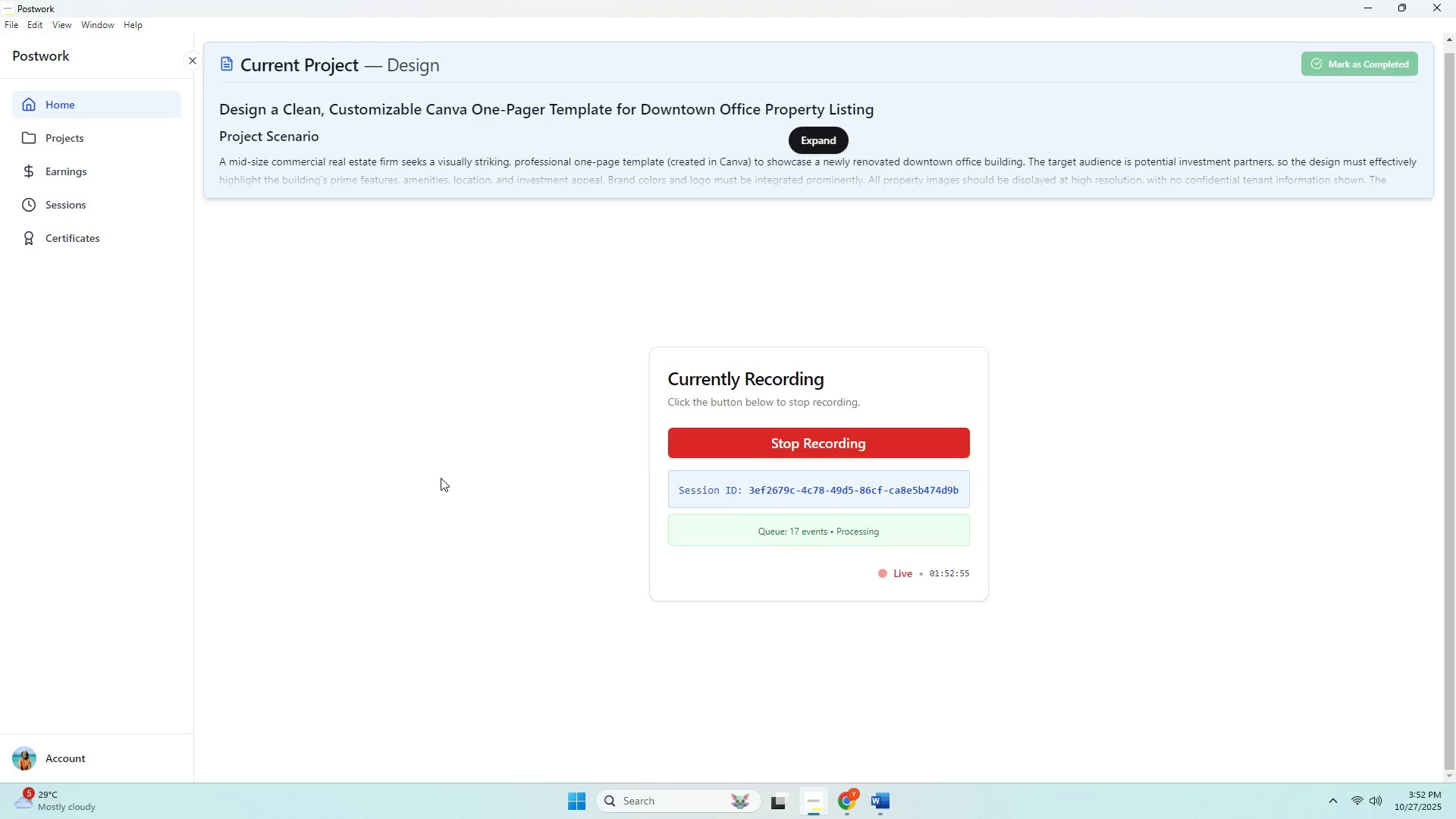 
key(Alt+Tab)
 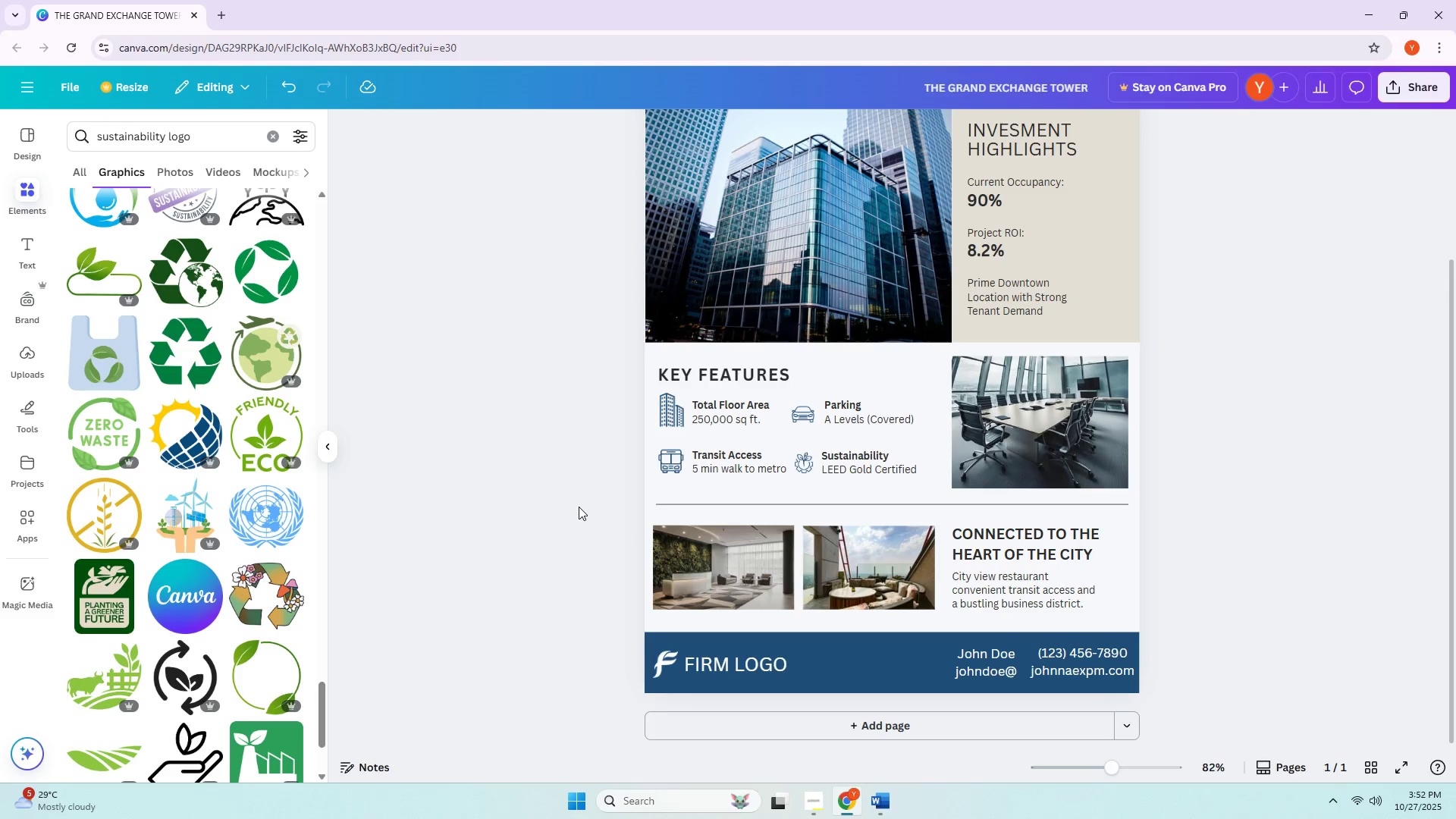 
wait(33.34)
 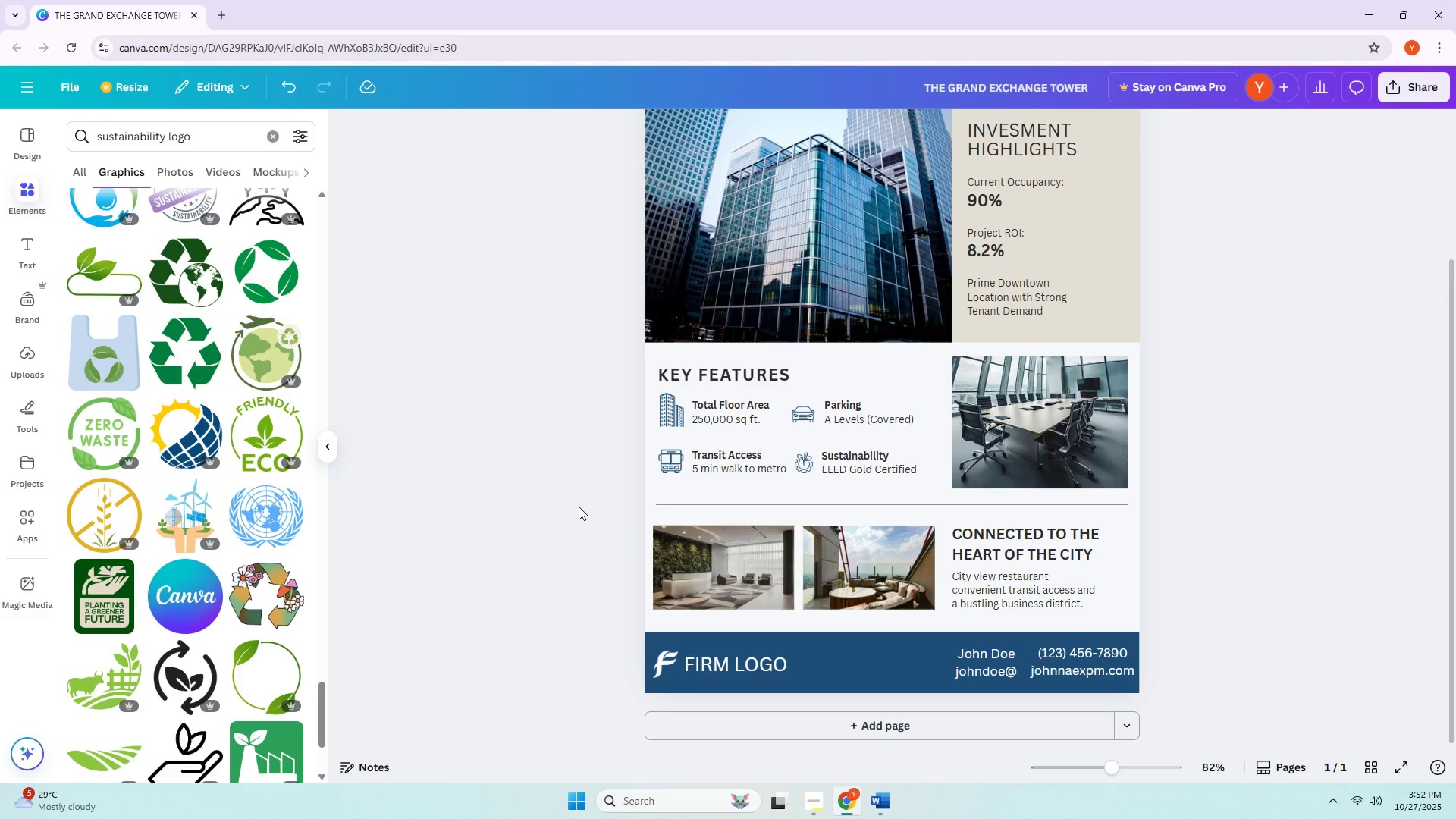 
left_click_drag(start_coordinate=[206, 140], to_coordinate=[2, 136])
 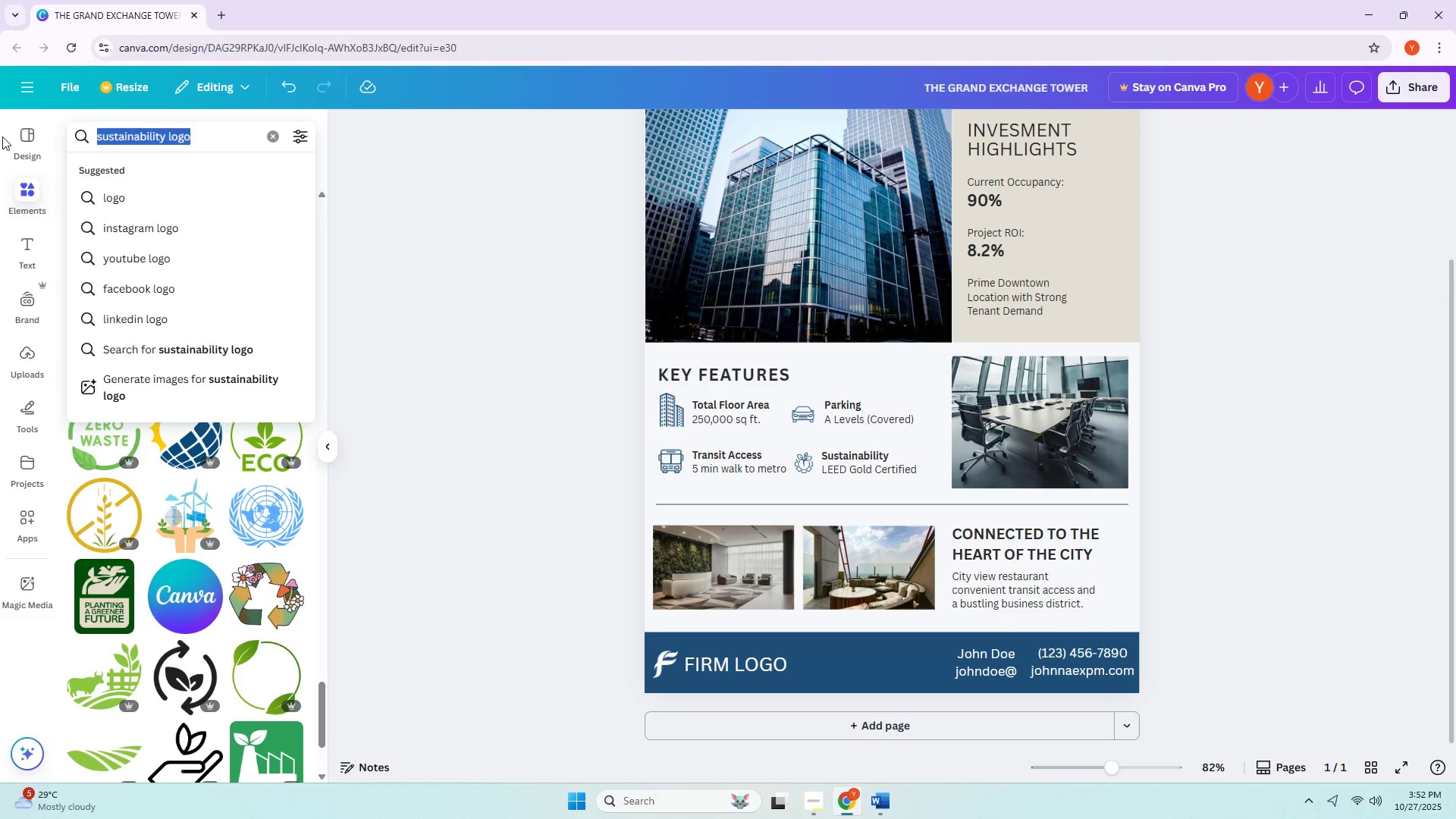 
left_click([2, 136])
 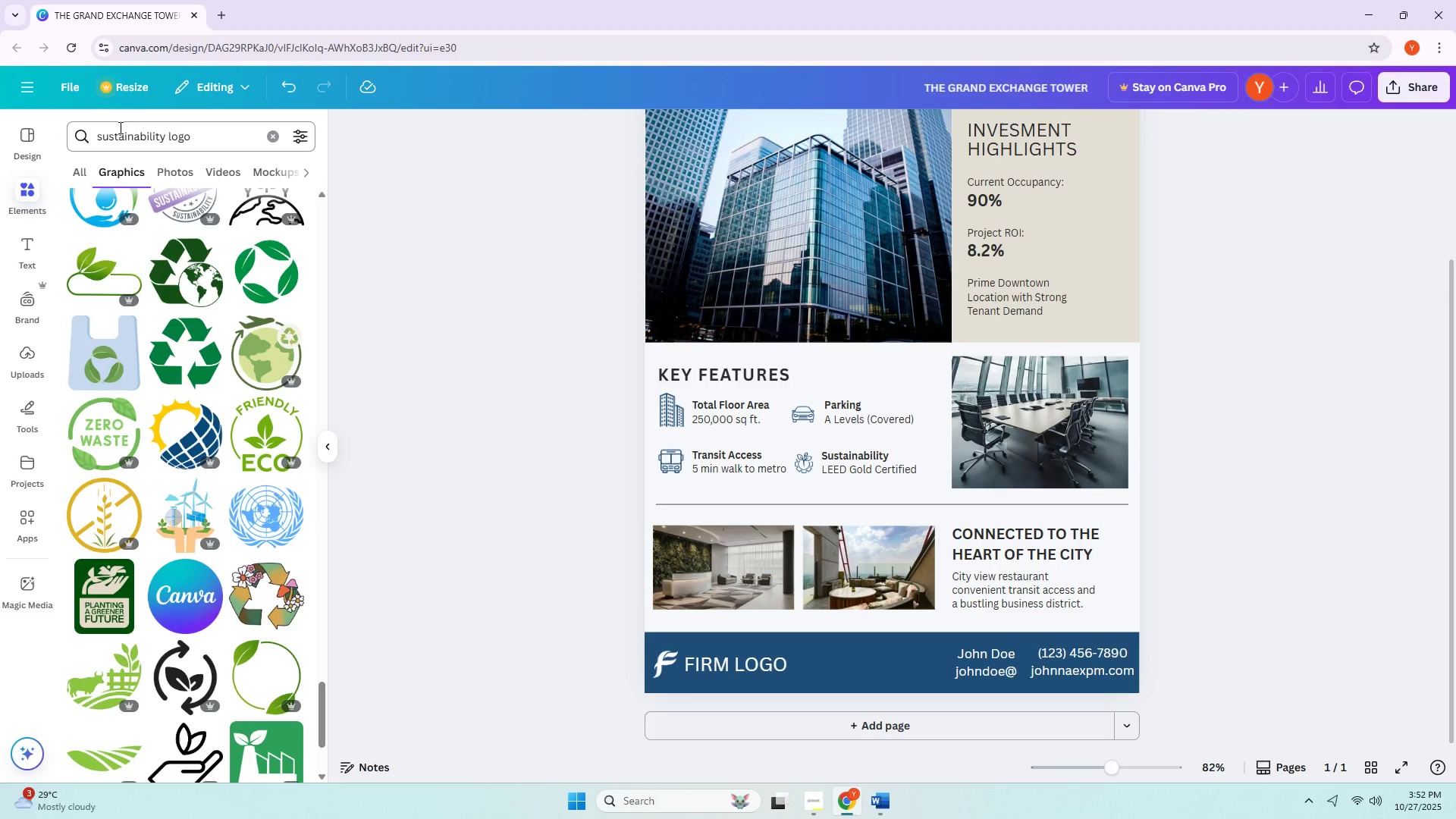 
double_click([185, 149])
 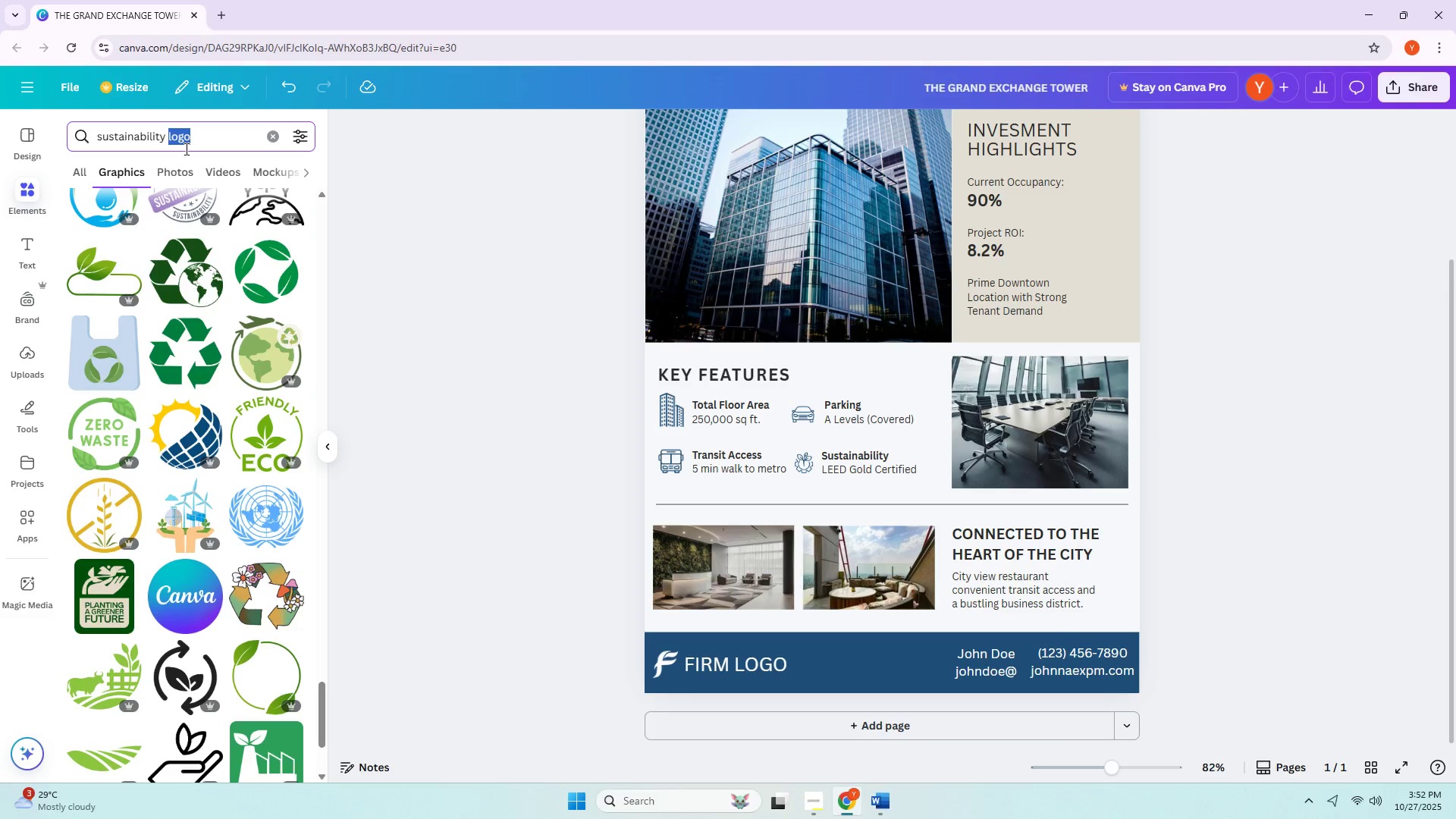 
triple_click([185, 149])
 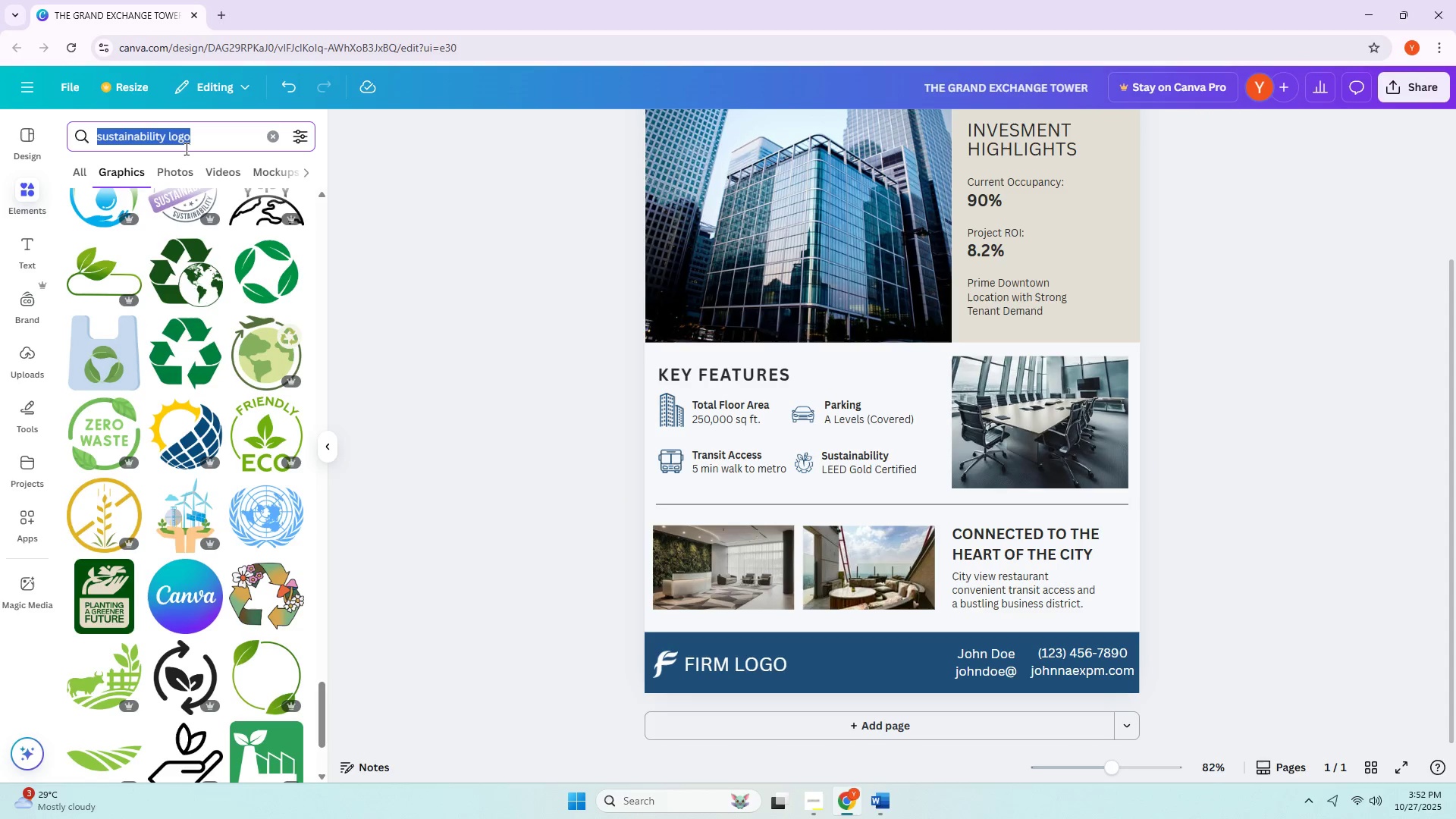 
type(roor)
key(Backspace)
type(t)
key(Backspace)
type(fto)
 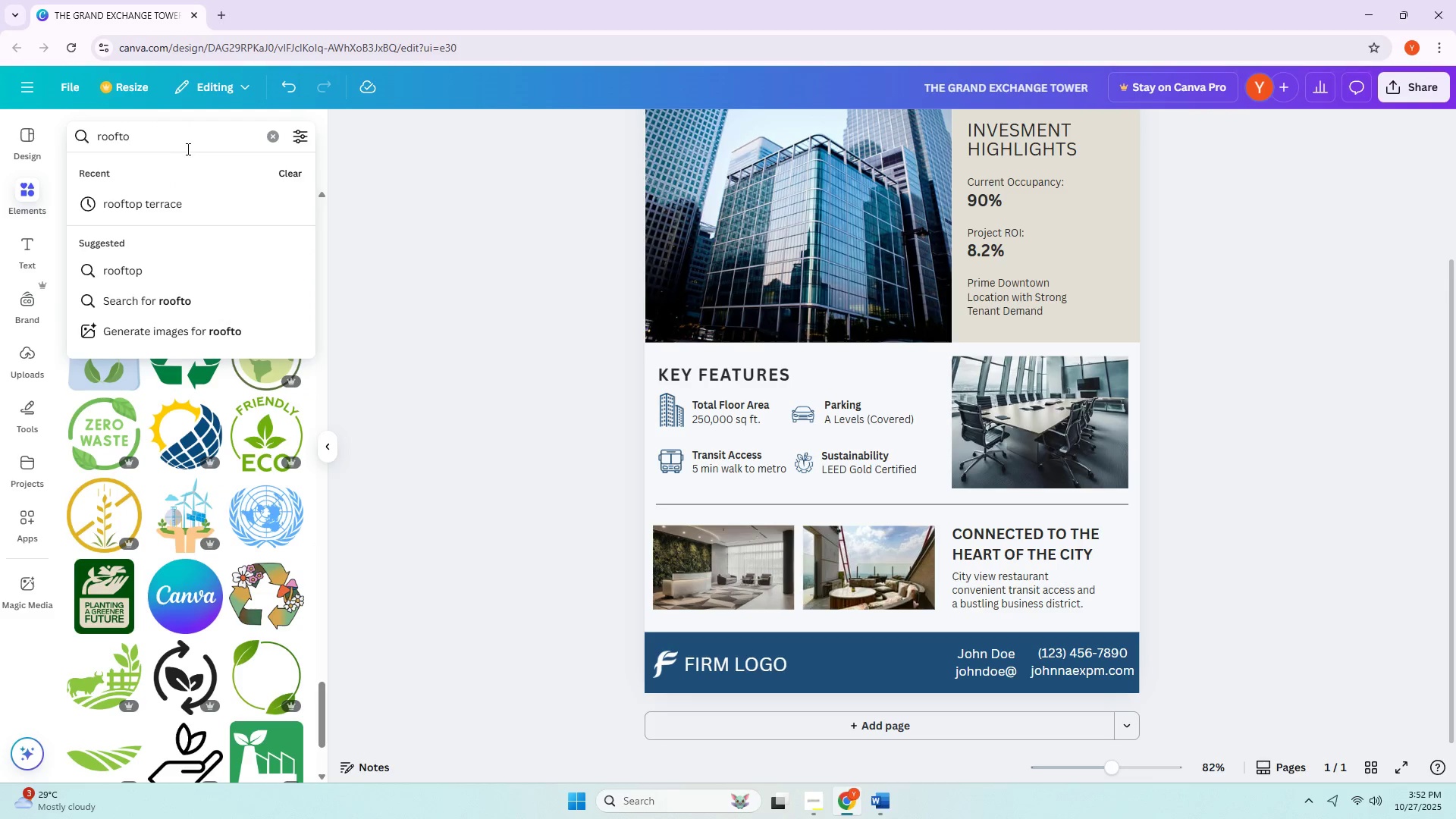 
key(ArrowDown)
 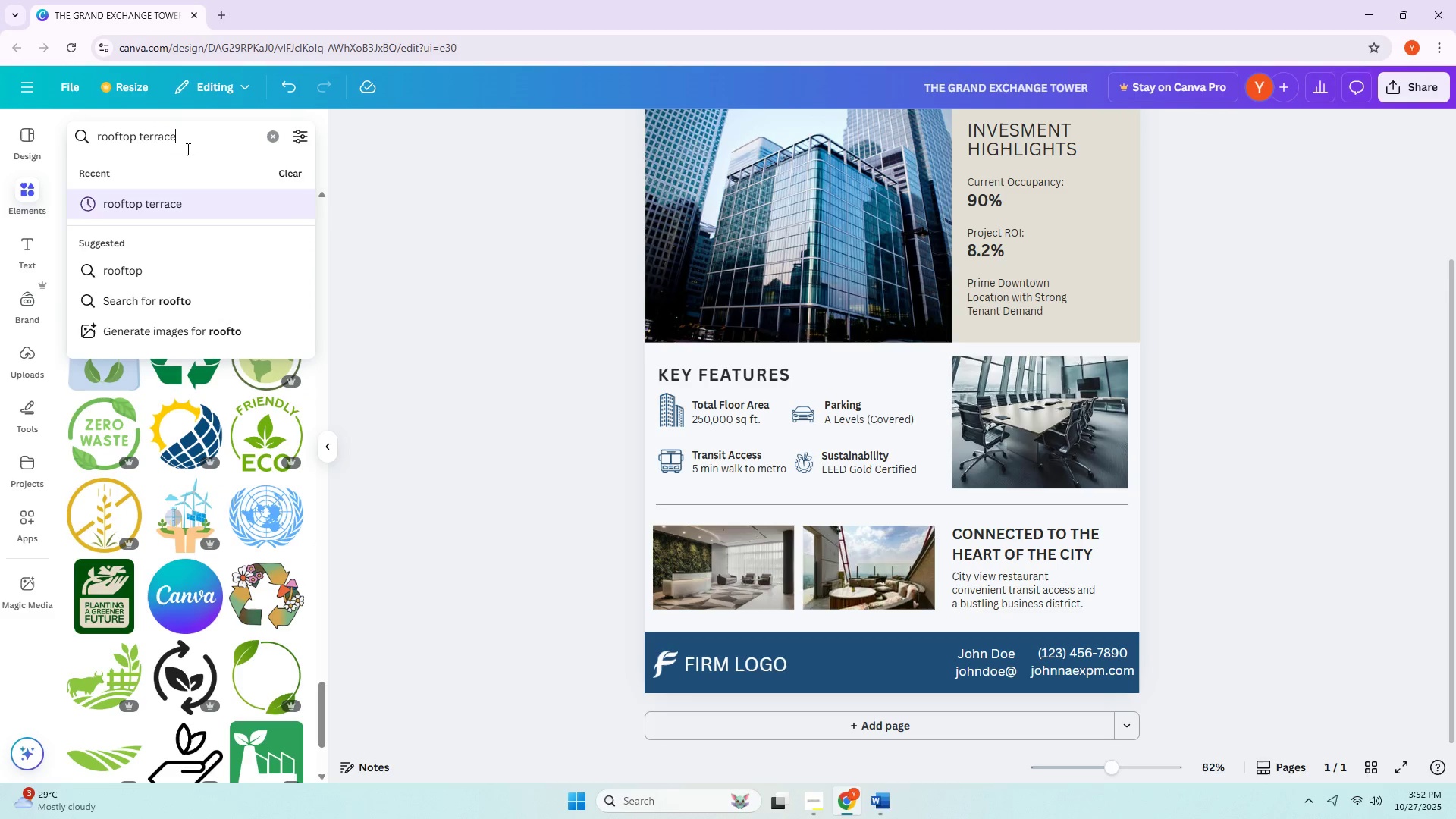 
key(Enter)
 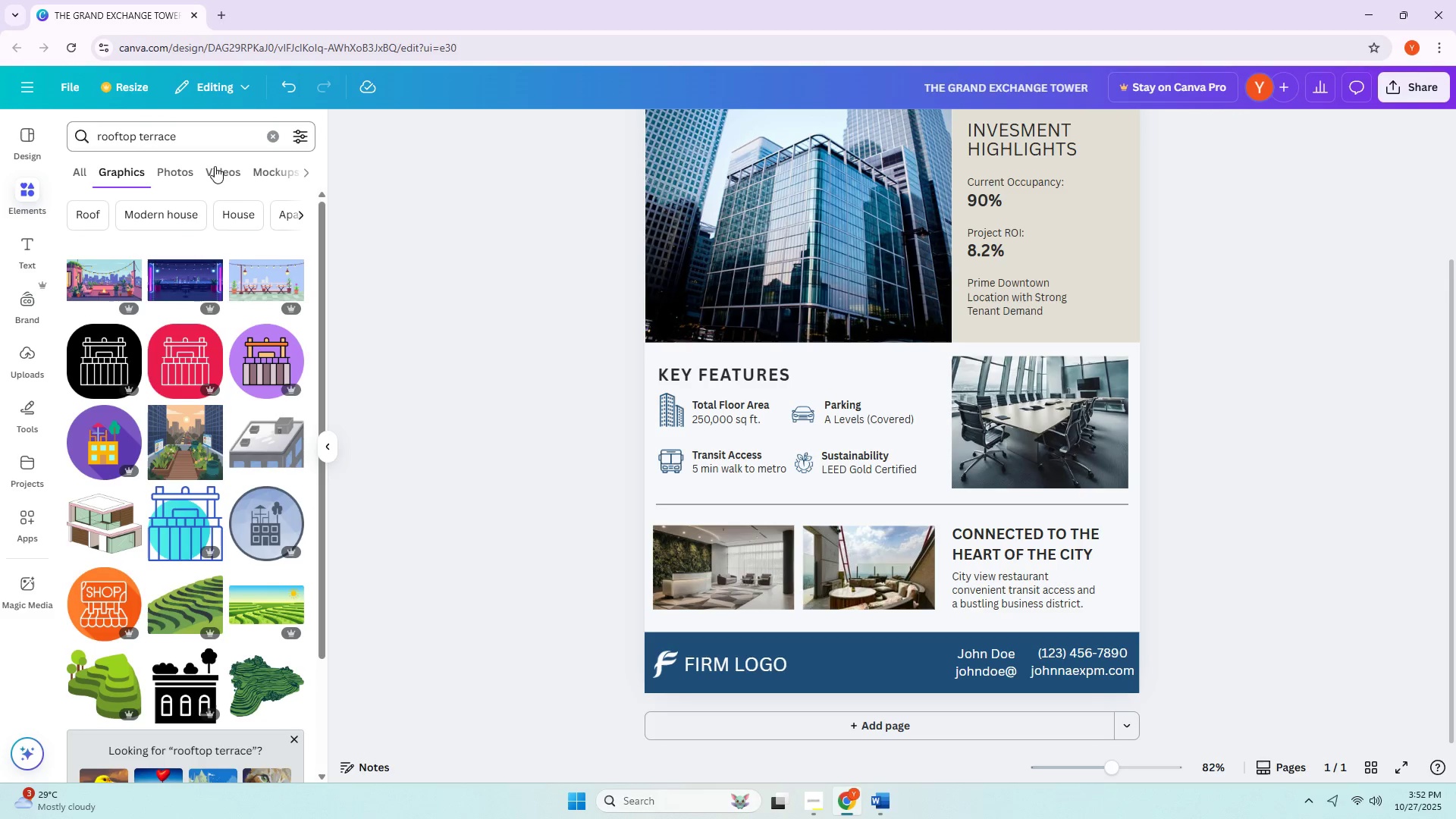 
left_click([177, 179])
 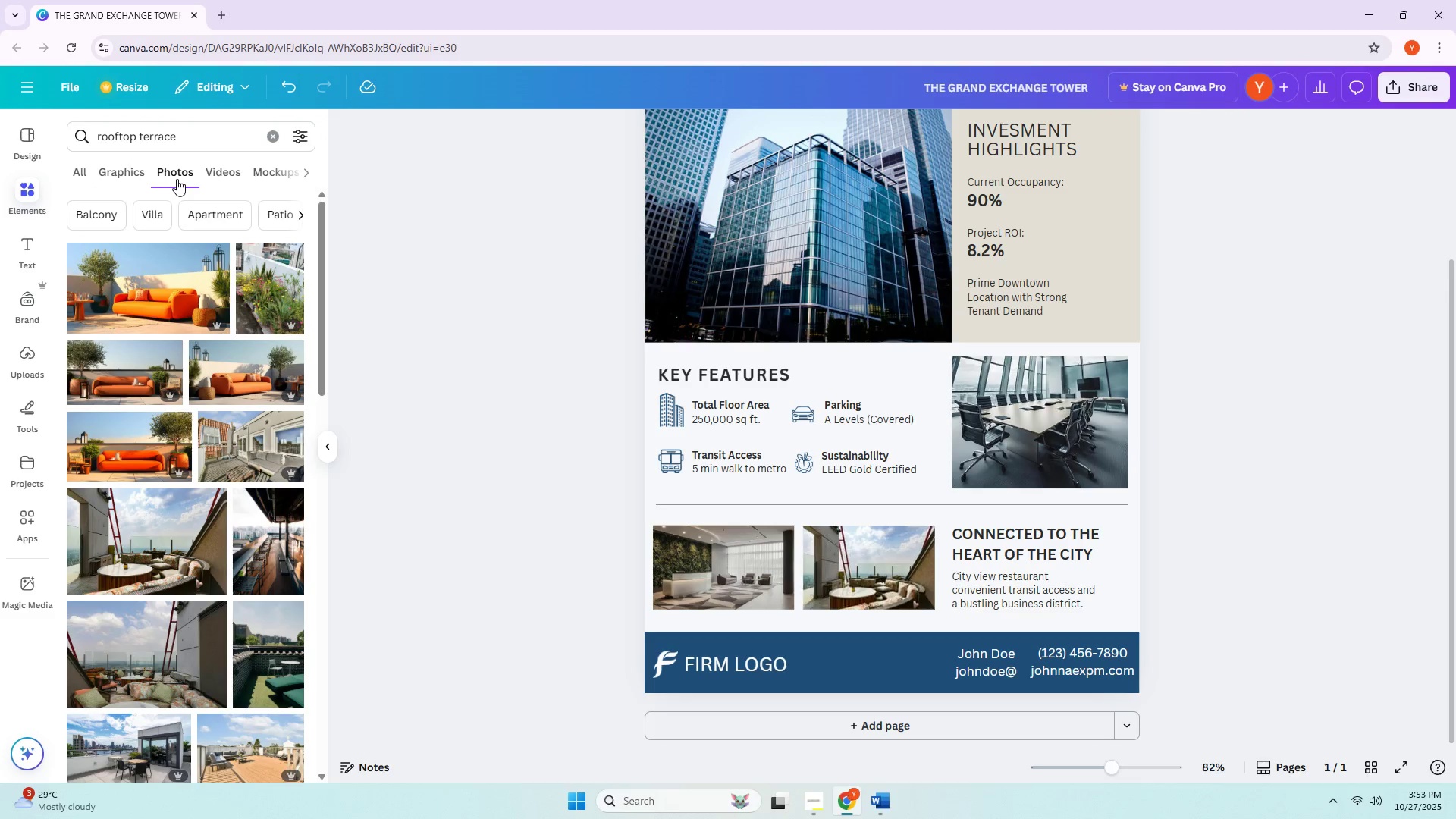 
scroll: coordinate [177, 288], scroll_direction: down, amount: 6.0
 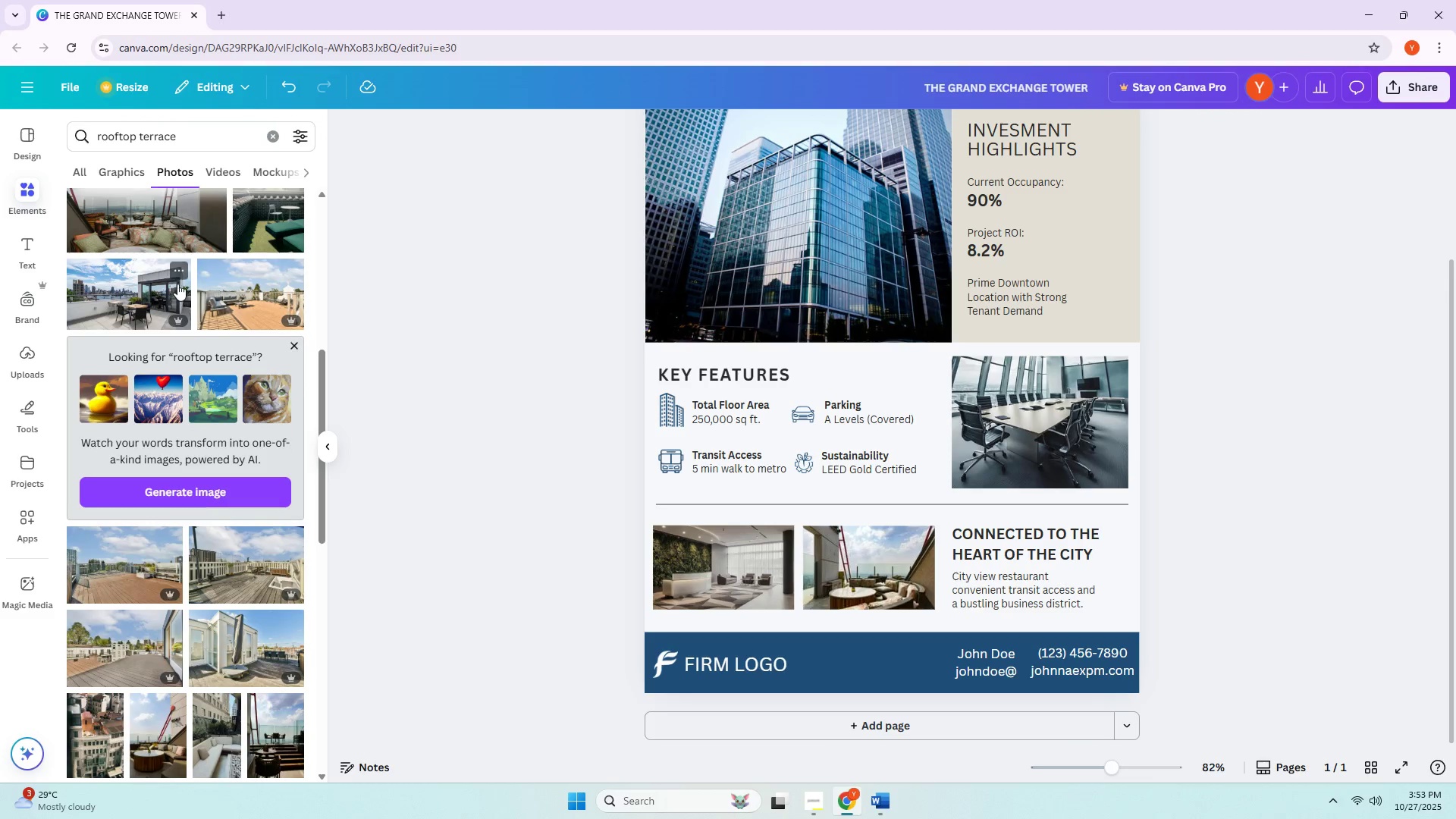 
scroll: coordinate [184, 268], scroll_direction: up, amount: 1.0
 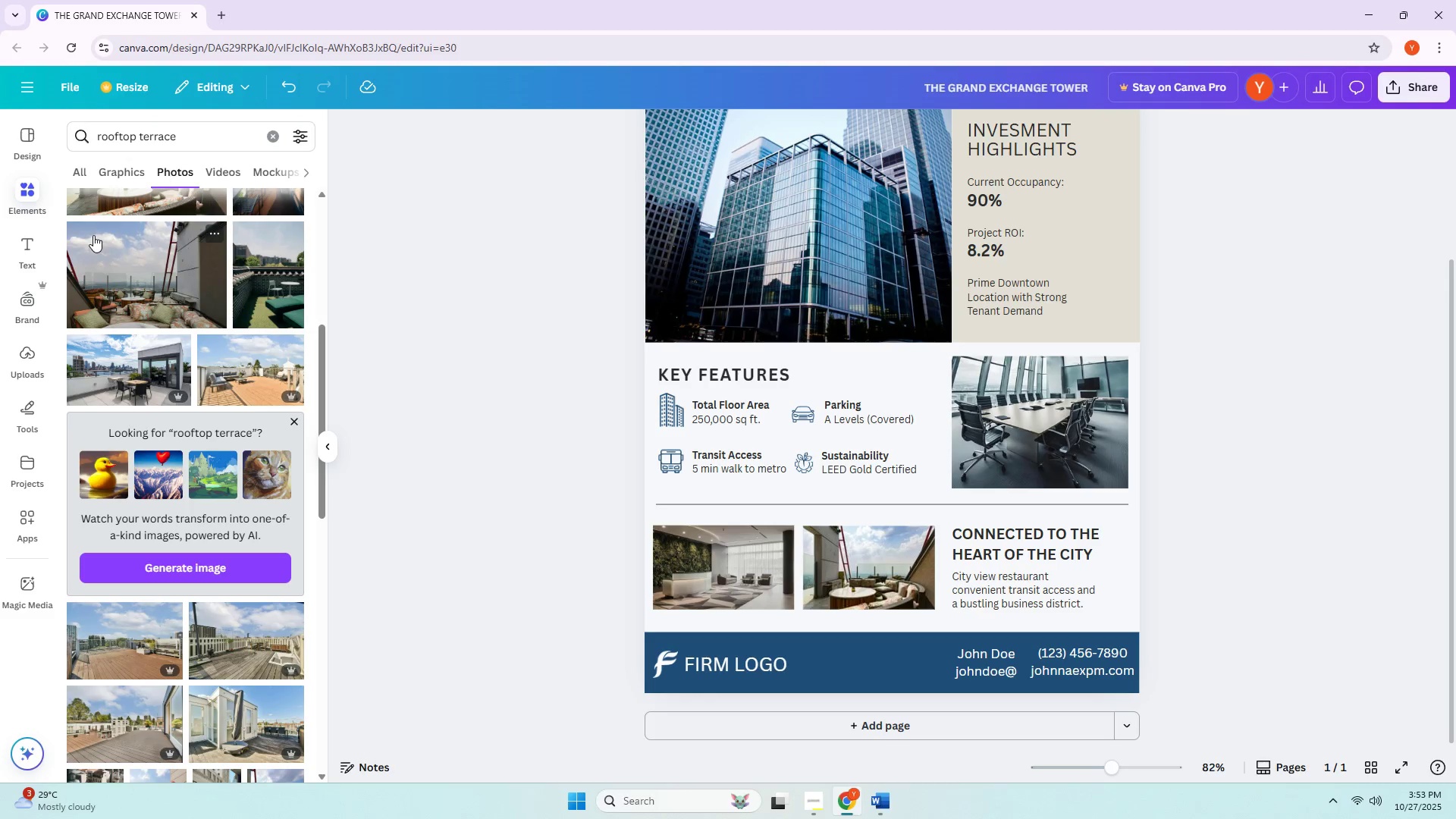 
scroll: coordinate [154, 222], scroll_direction: down, amount: 6.0
 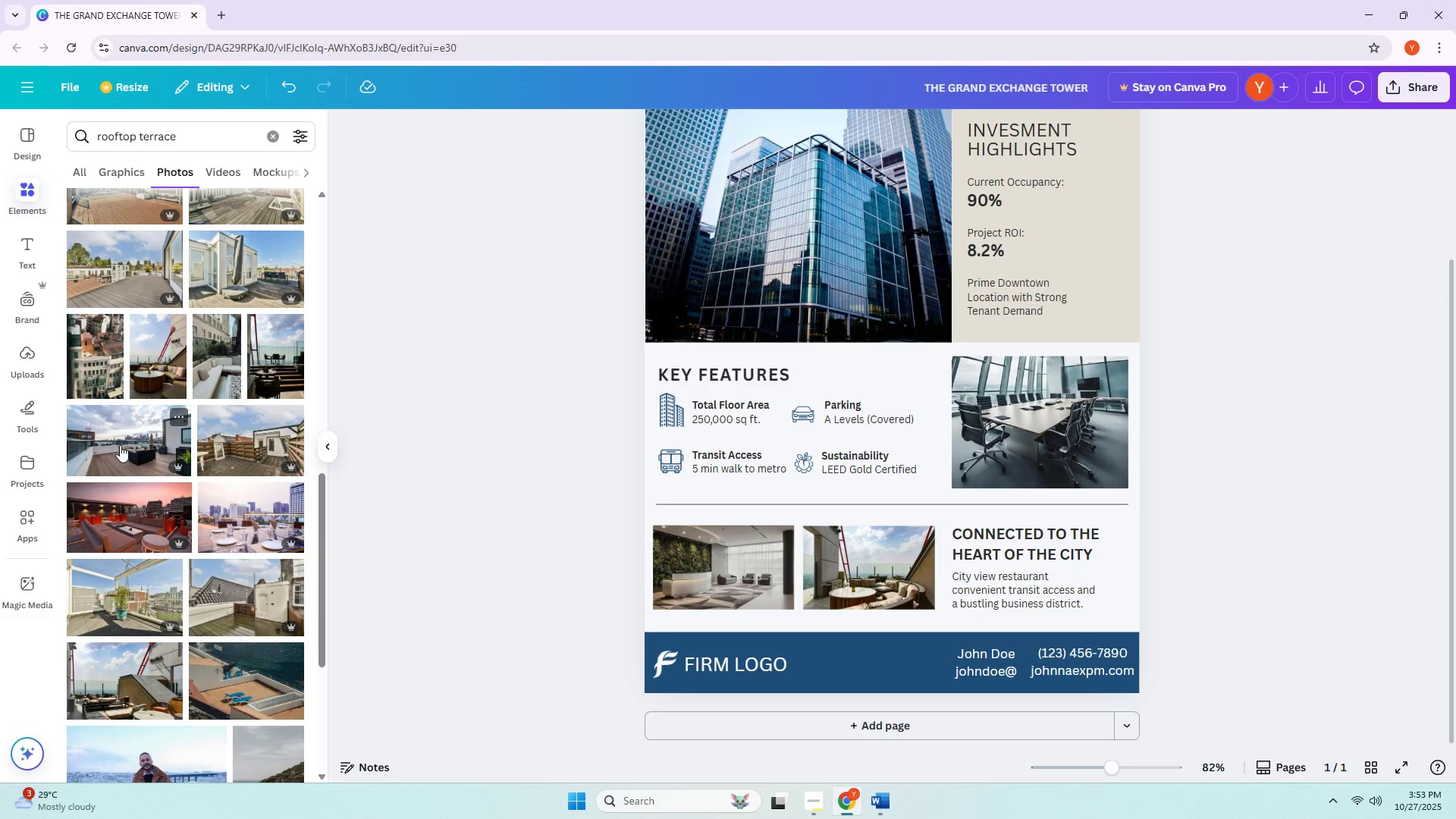 
left_click([128, 445])
 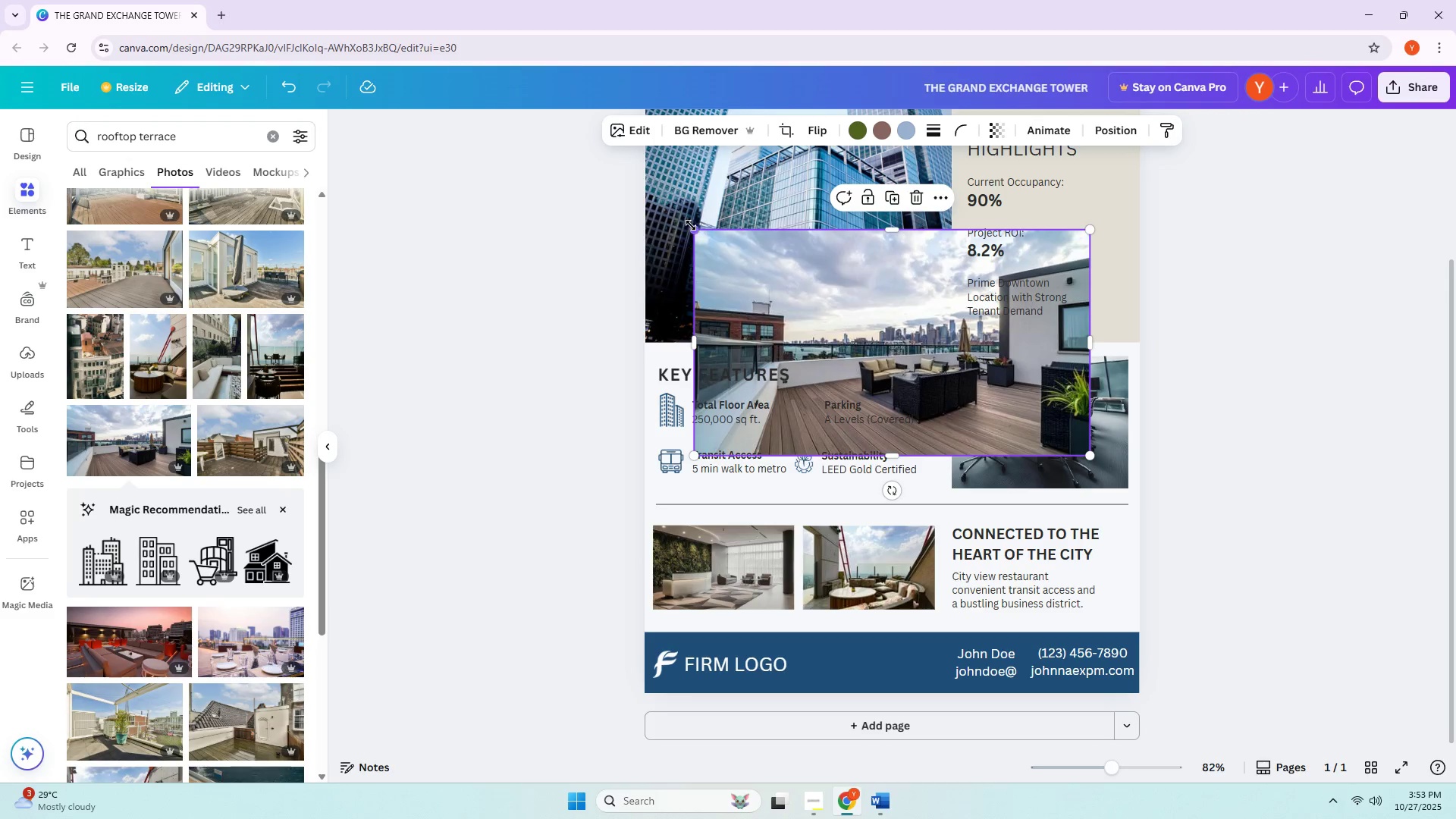 
left_click_drag(start_coordinate=[700, 231], to_coordinate=[943, 347])
 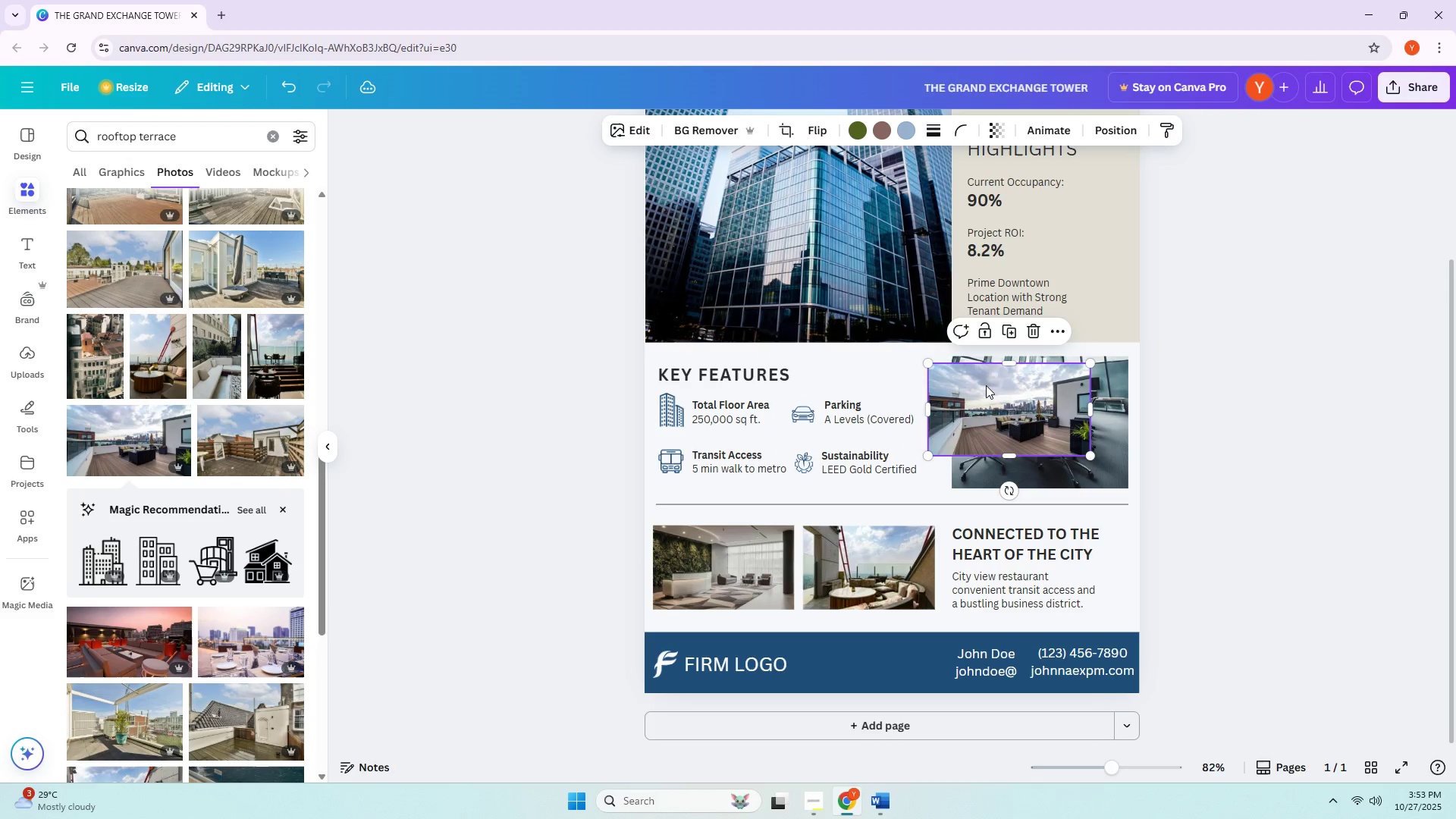 
left_click_drag(start_coordinate=[987, 387], to_coordinate=[864, 550])
 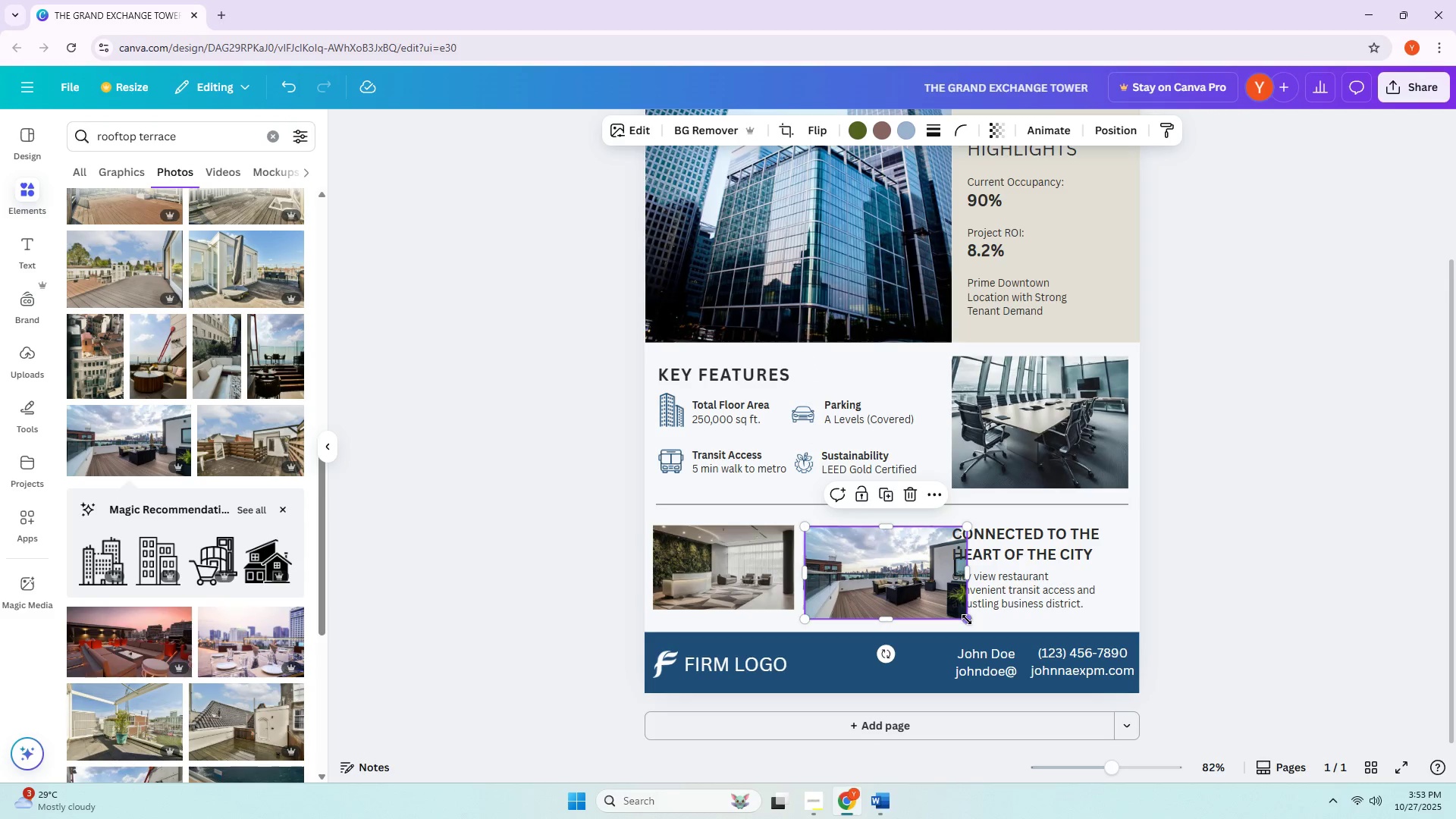 
left_click_drag(start_coordinate=[967, 620], to_coordinate=[936, 609])
 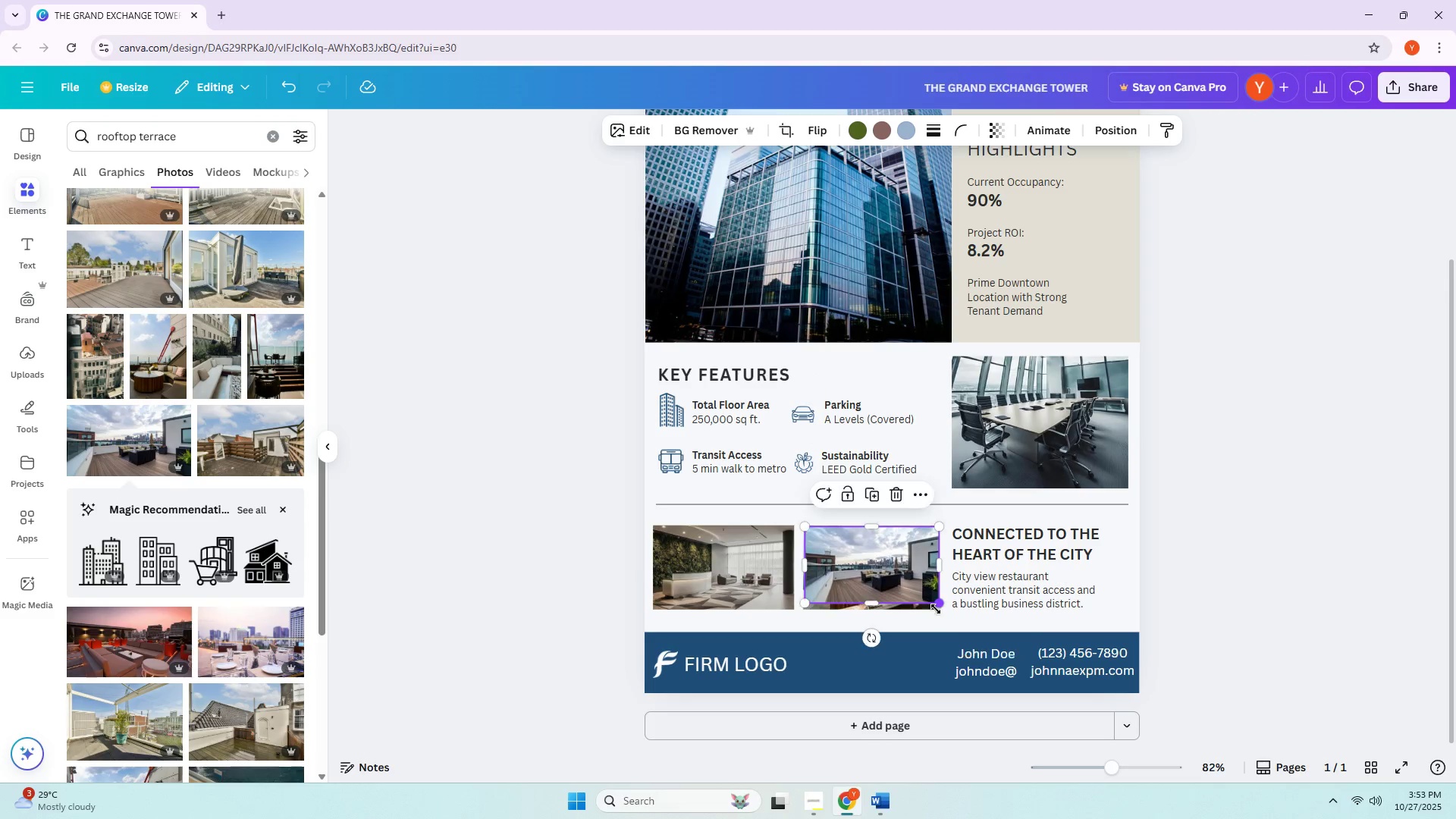 
mouse_move([891, 601])
 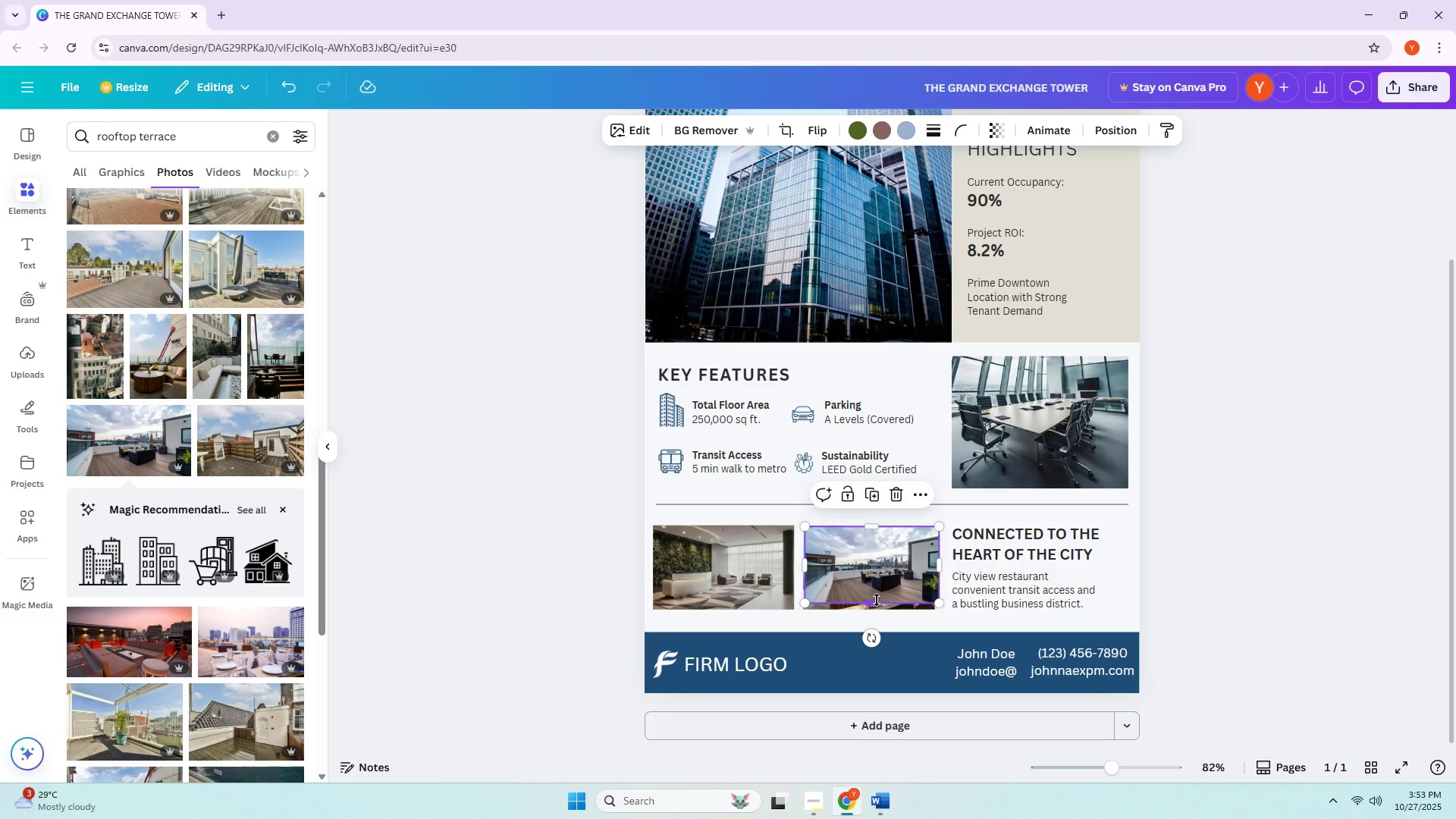 
left_click_drag(start_coordinate=[876, 602], to_coordinate=[876, 607])
 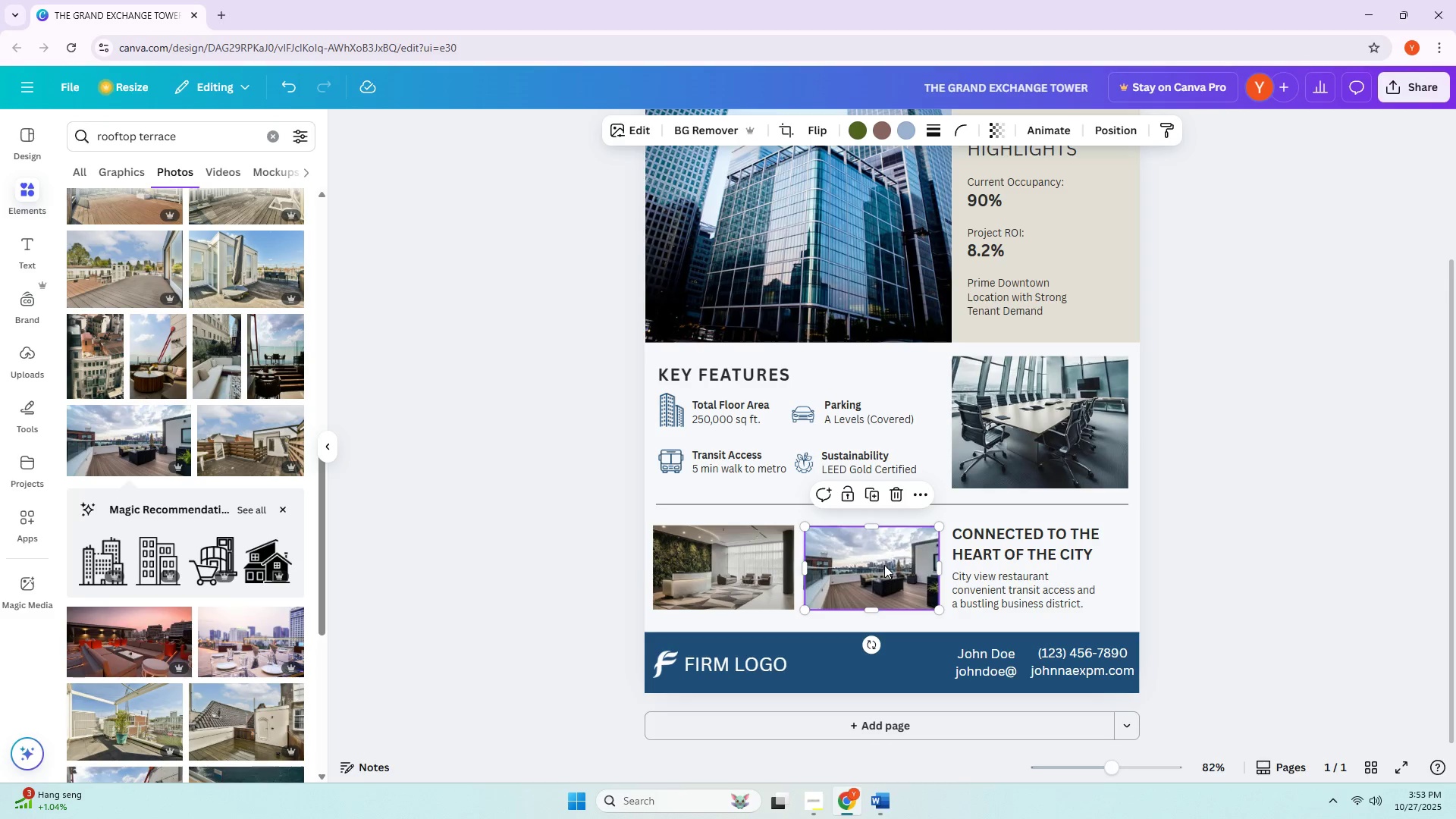 
wait(17.59)
 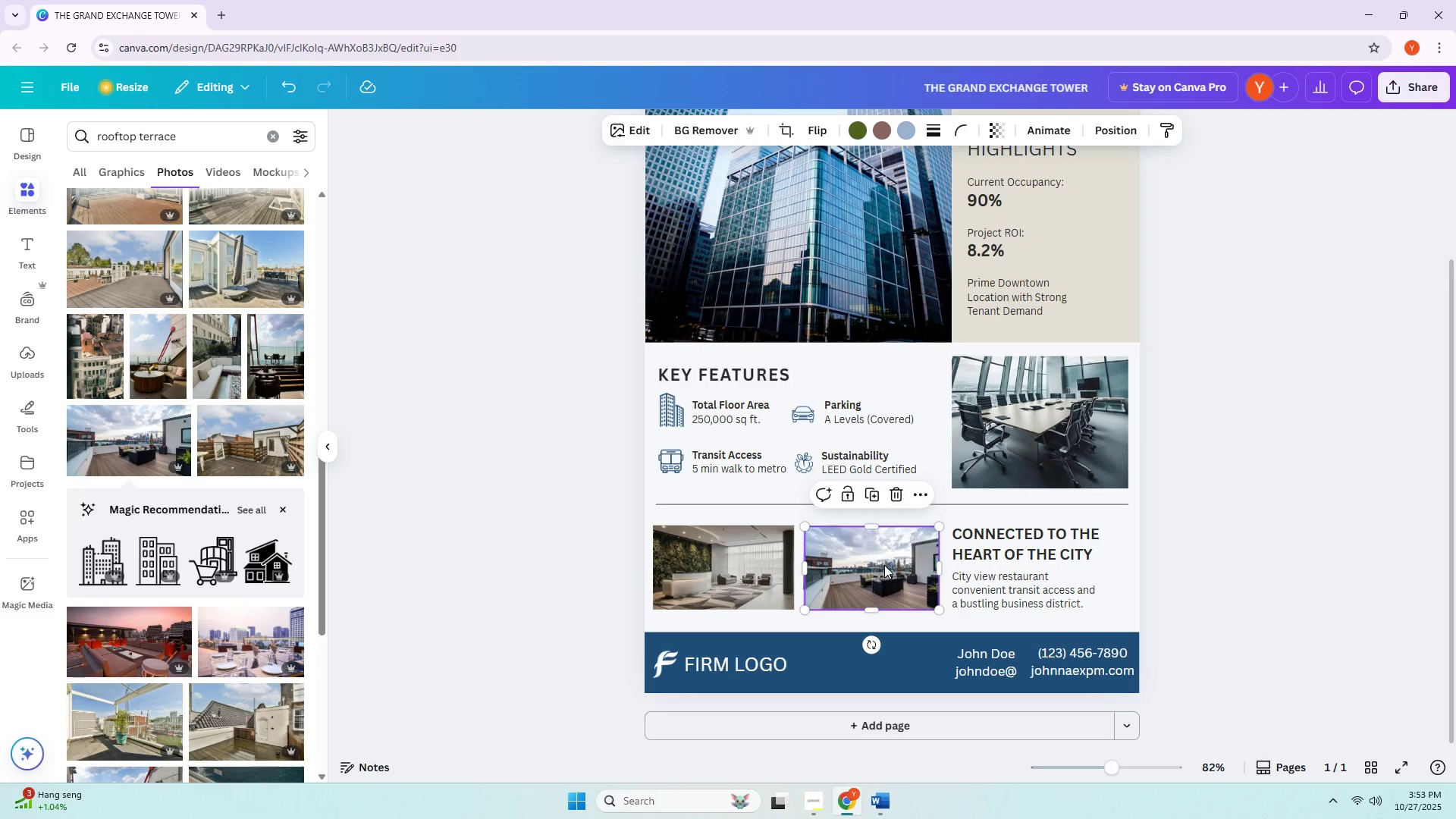 
left_click([1188, 548])
 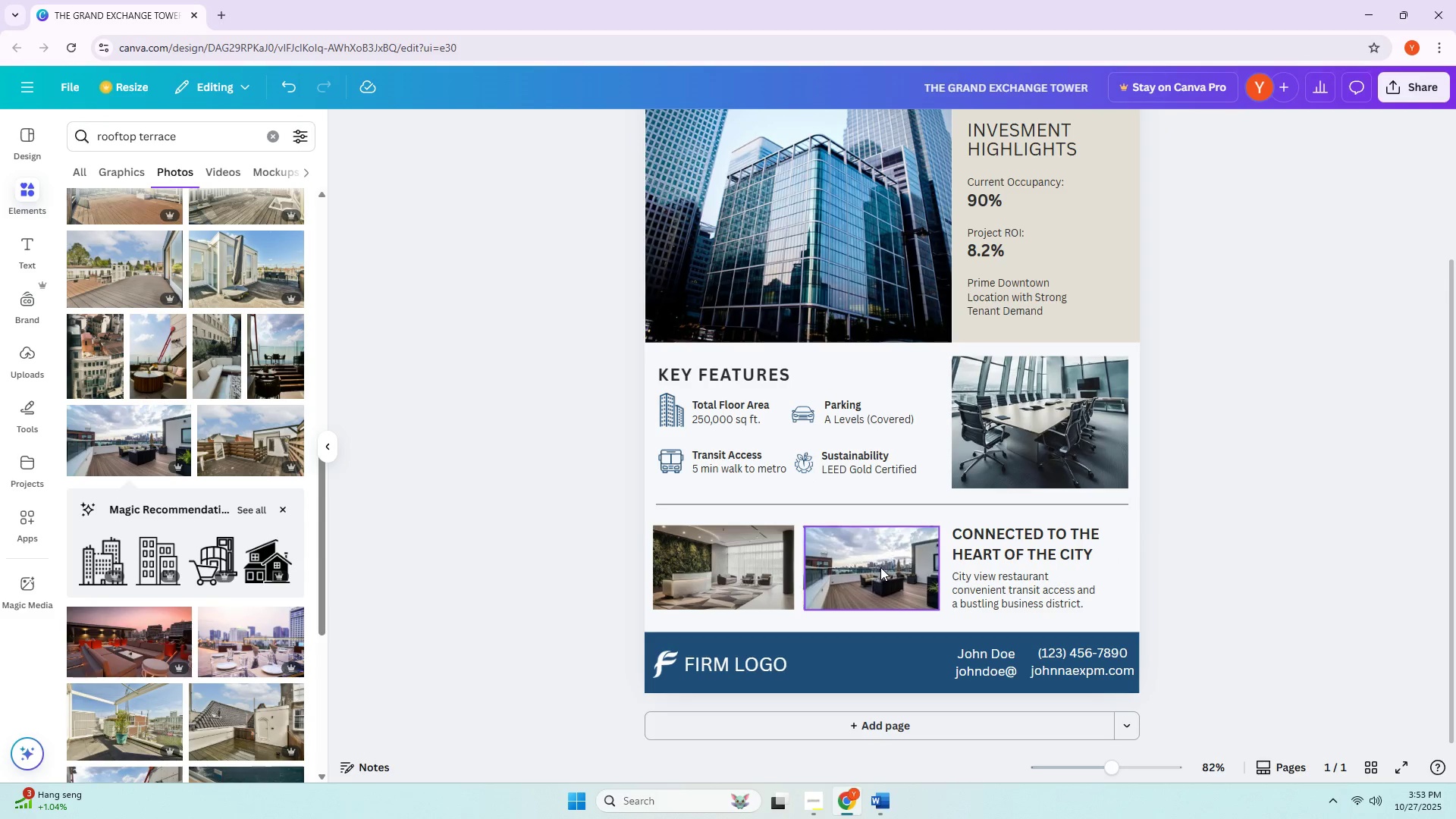 
left_click([880, 567])
 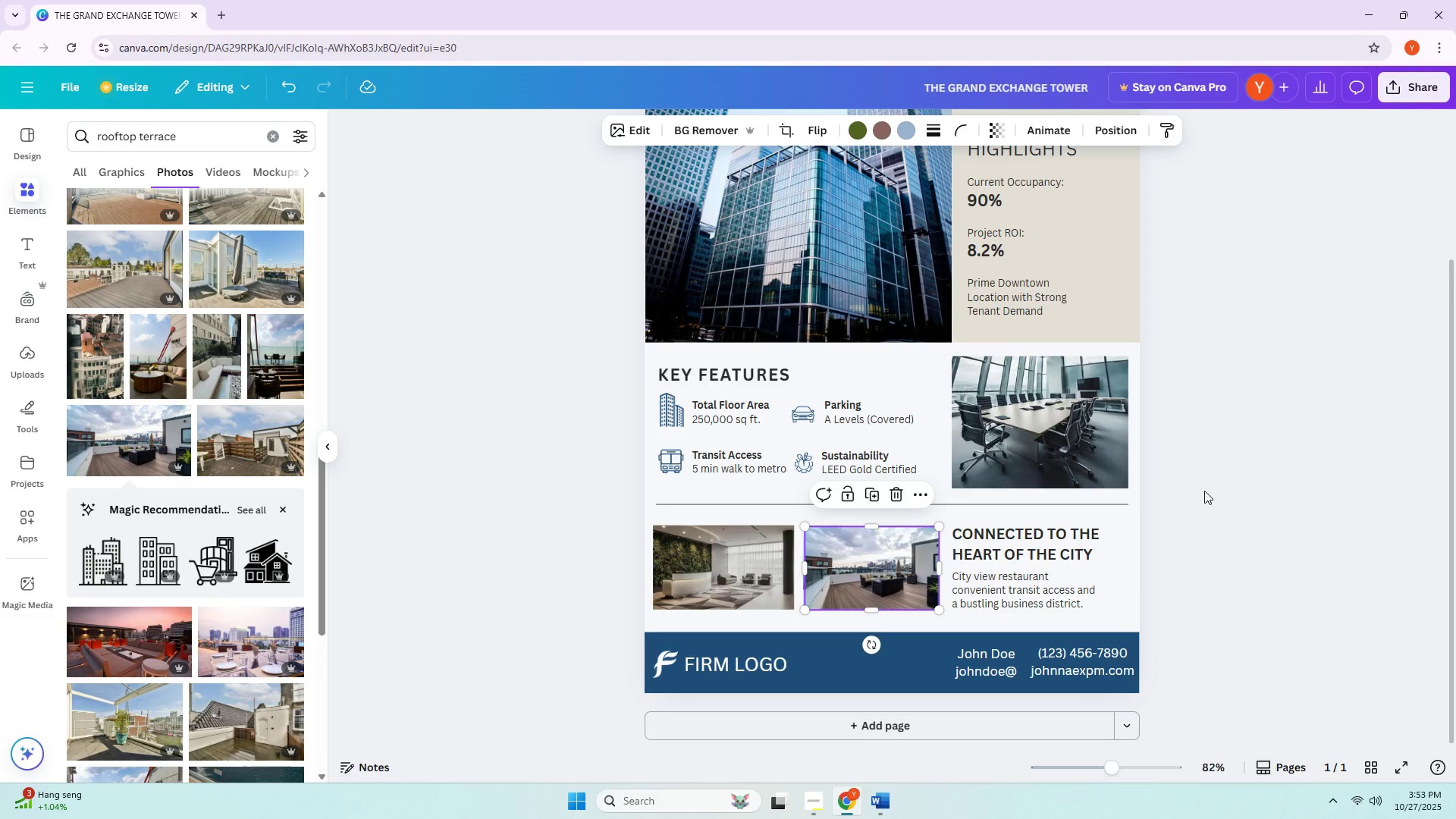 
key(ArrowLeft)
 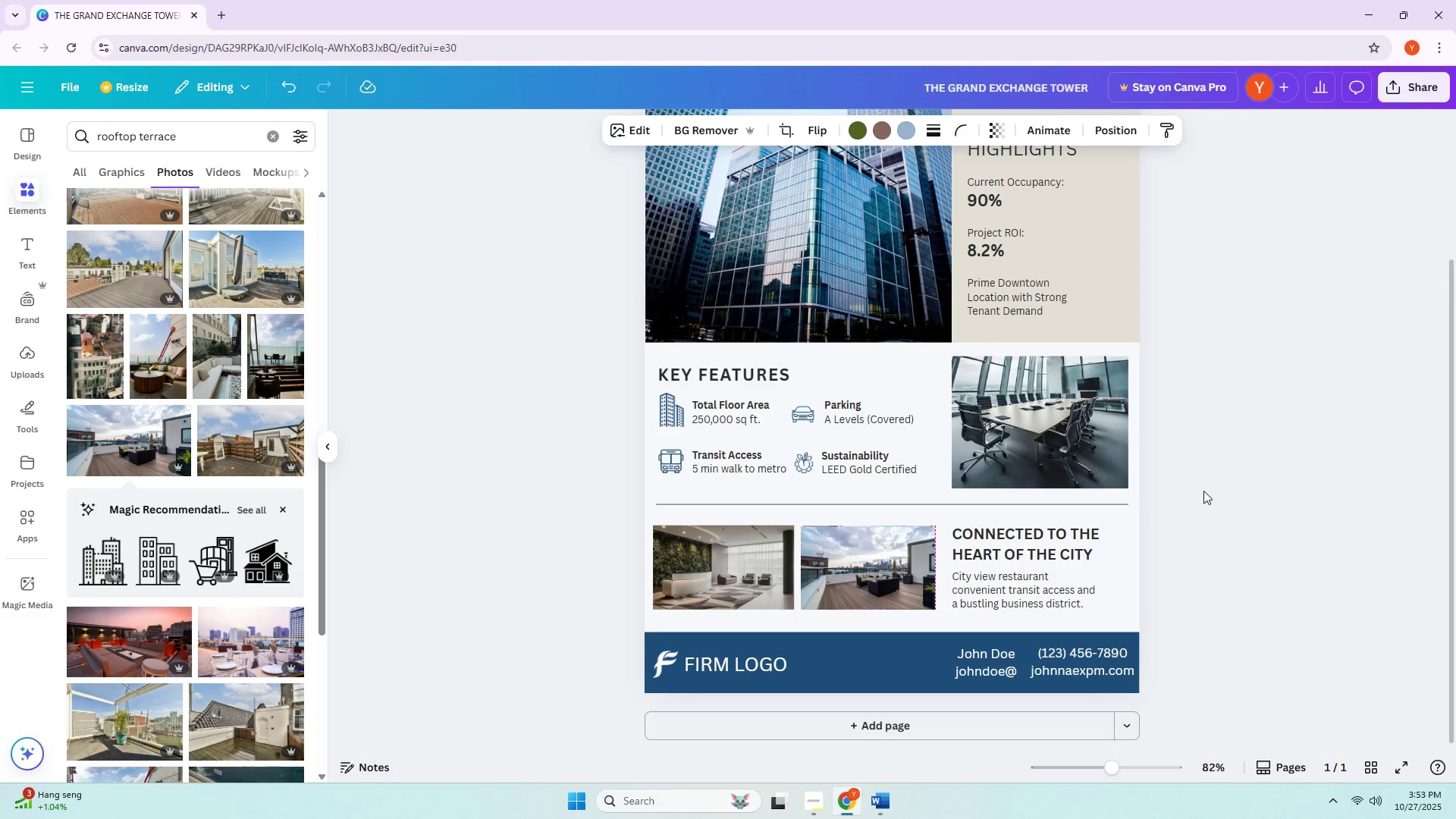 
key(ArrowUp)
 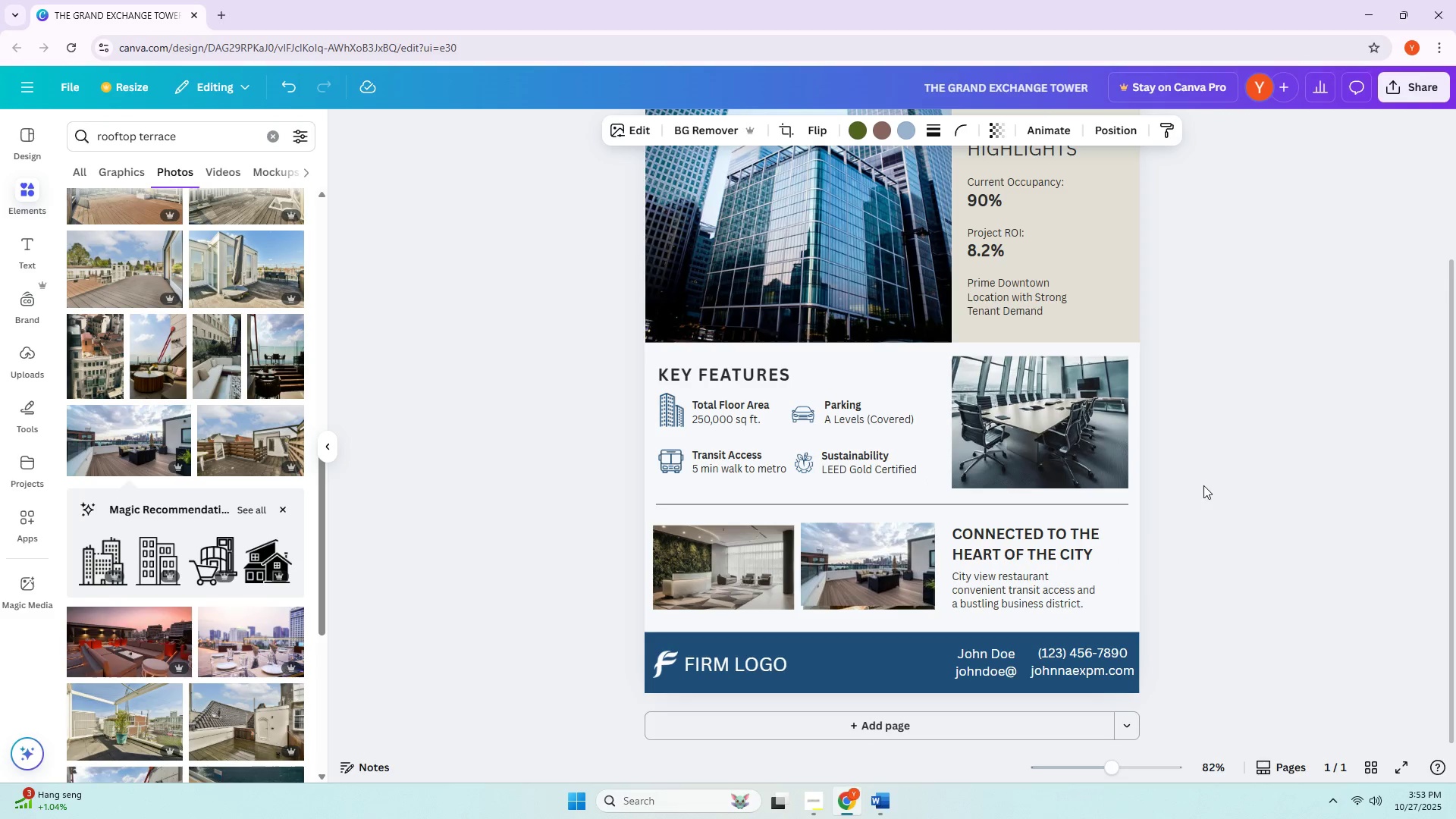 
key(ArrowRight)
 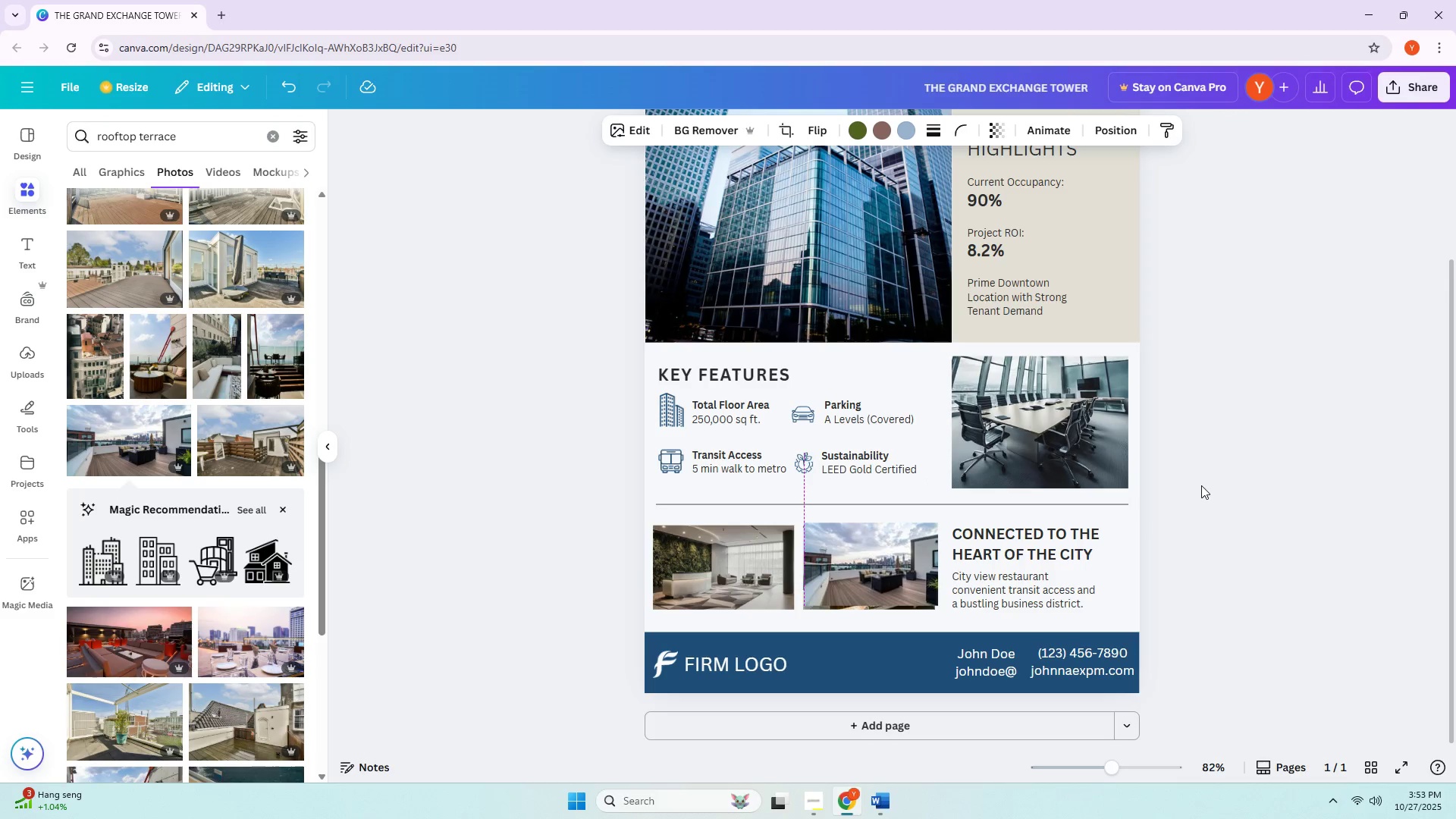 
key(ArrowLeft)
 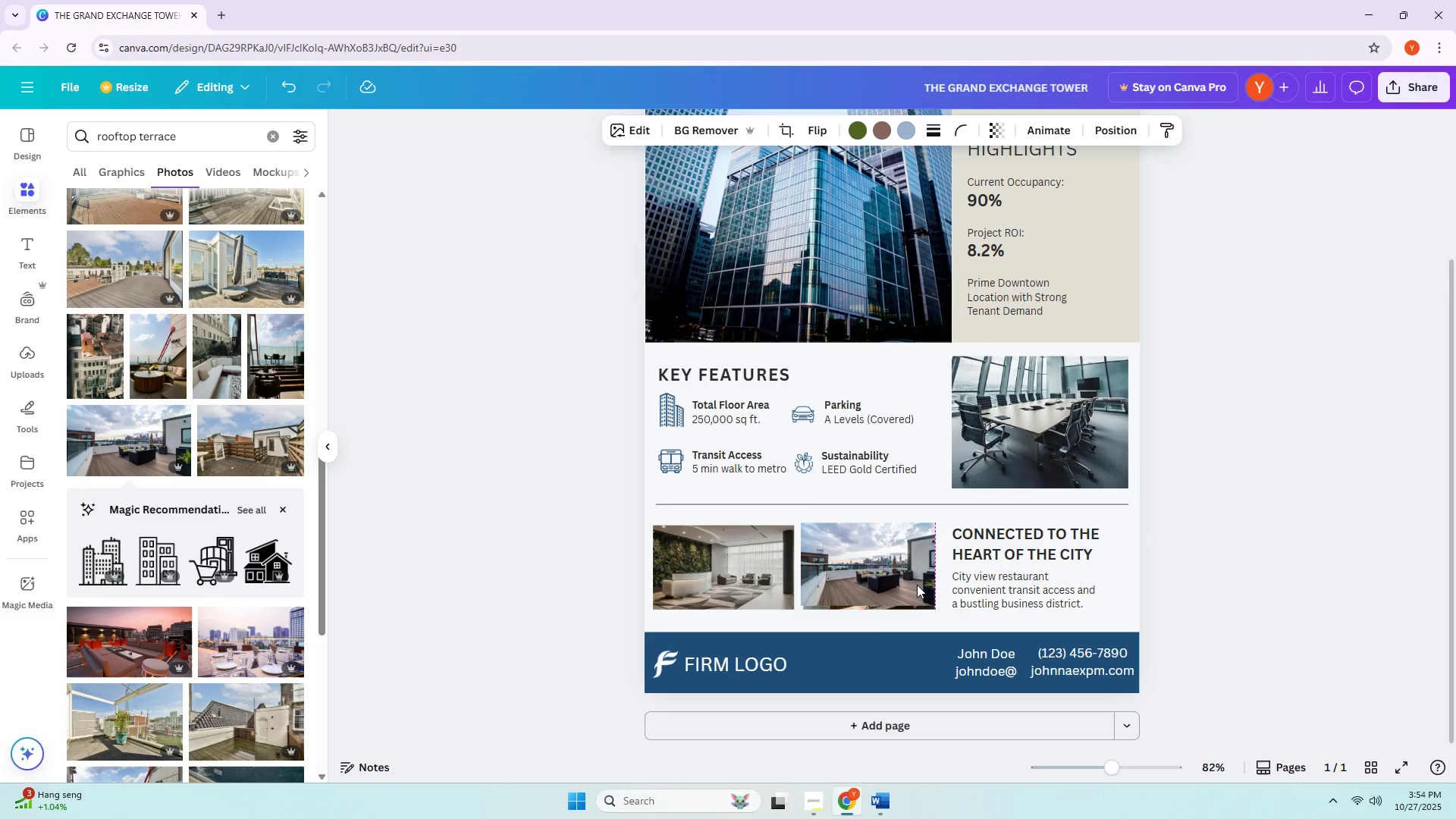 
left_click([918, 588])
 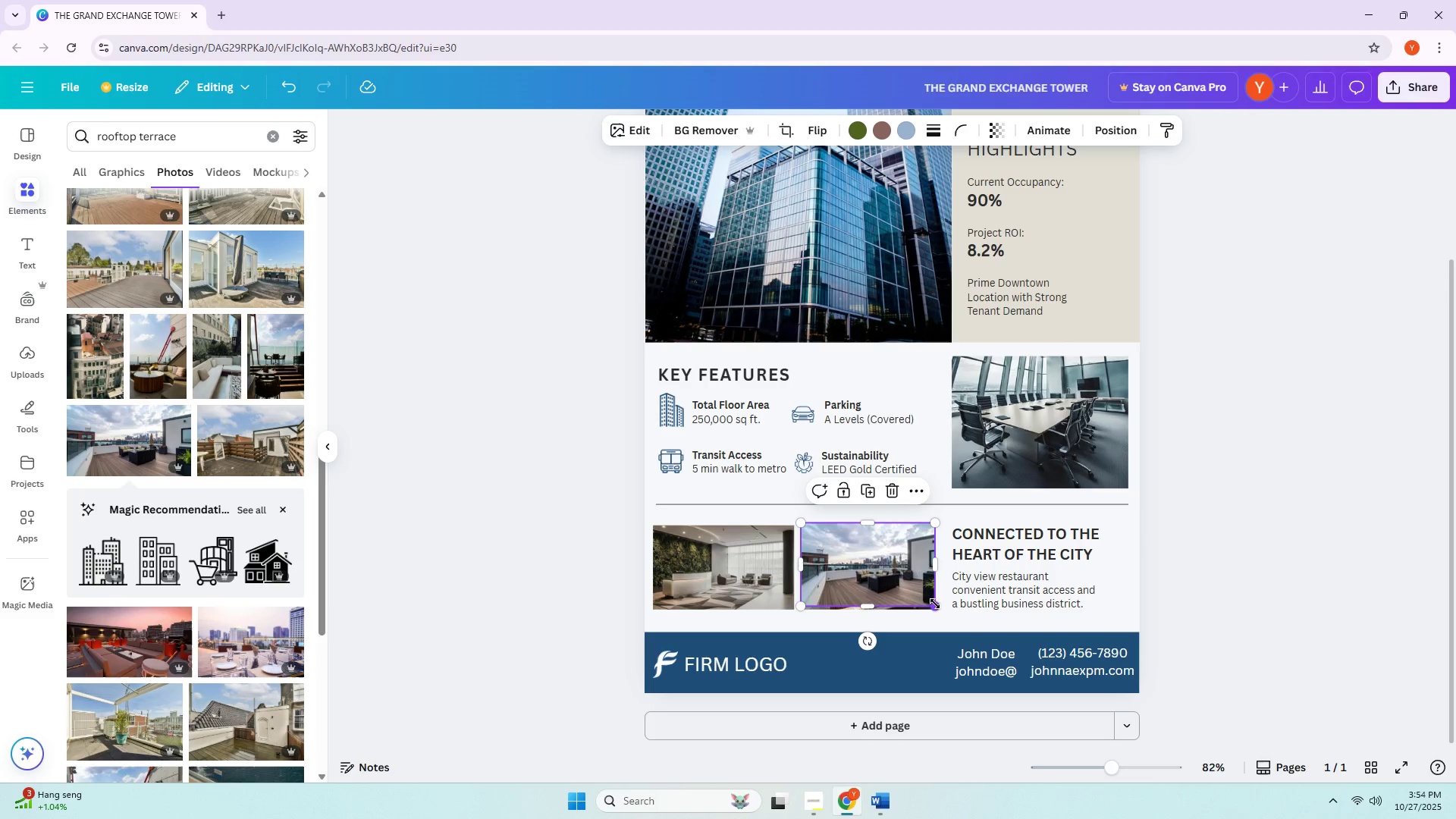 
left_click_drag(start_coordinate=[935, 606], to_coordinate=[937, 610])
 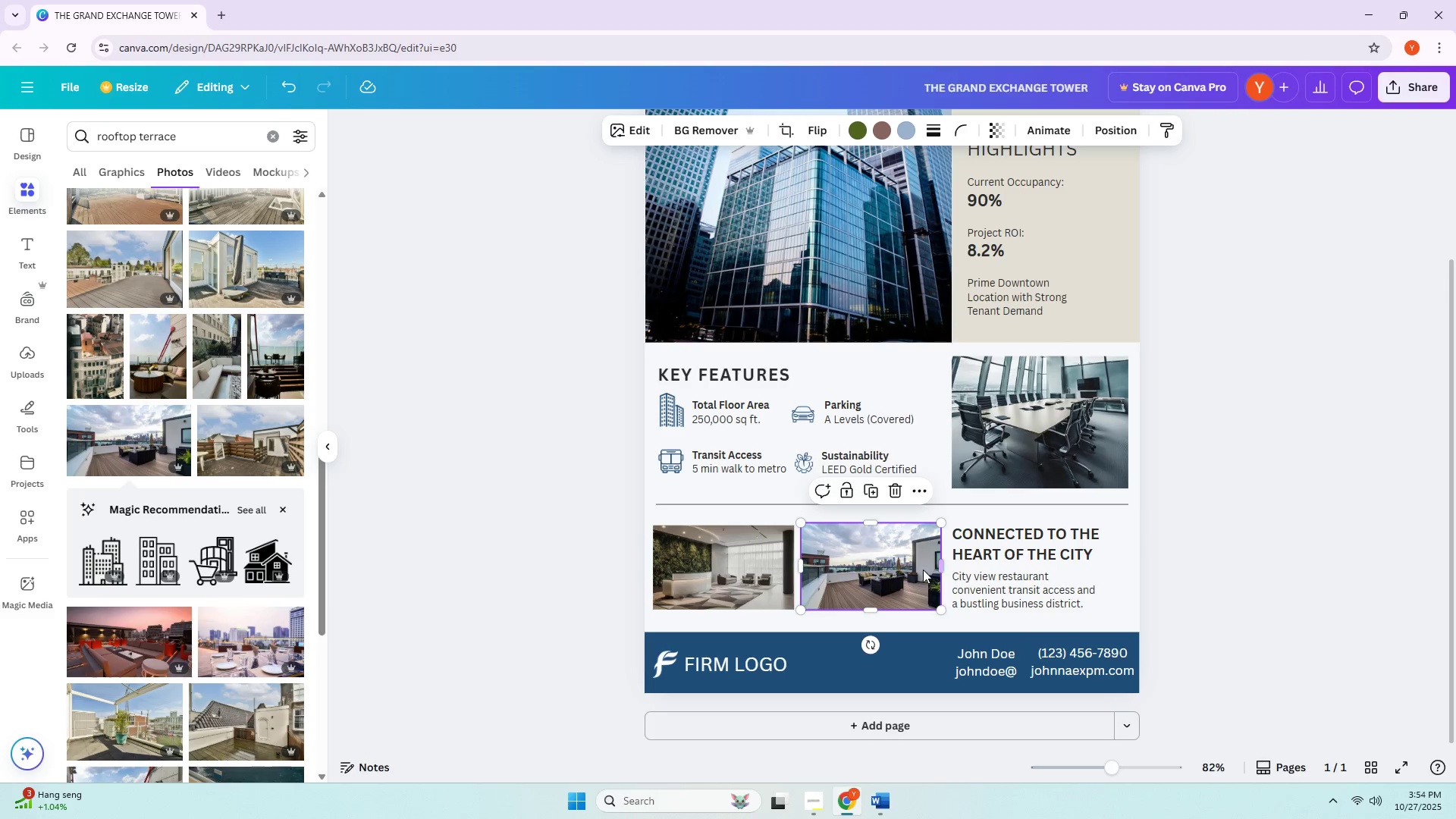 
left_click([923, 570])
 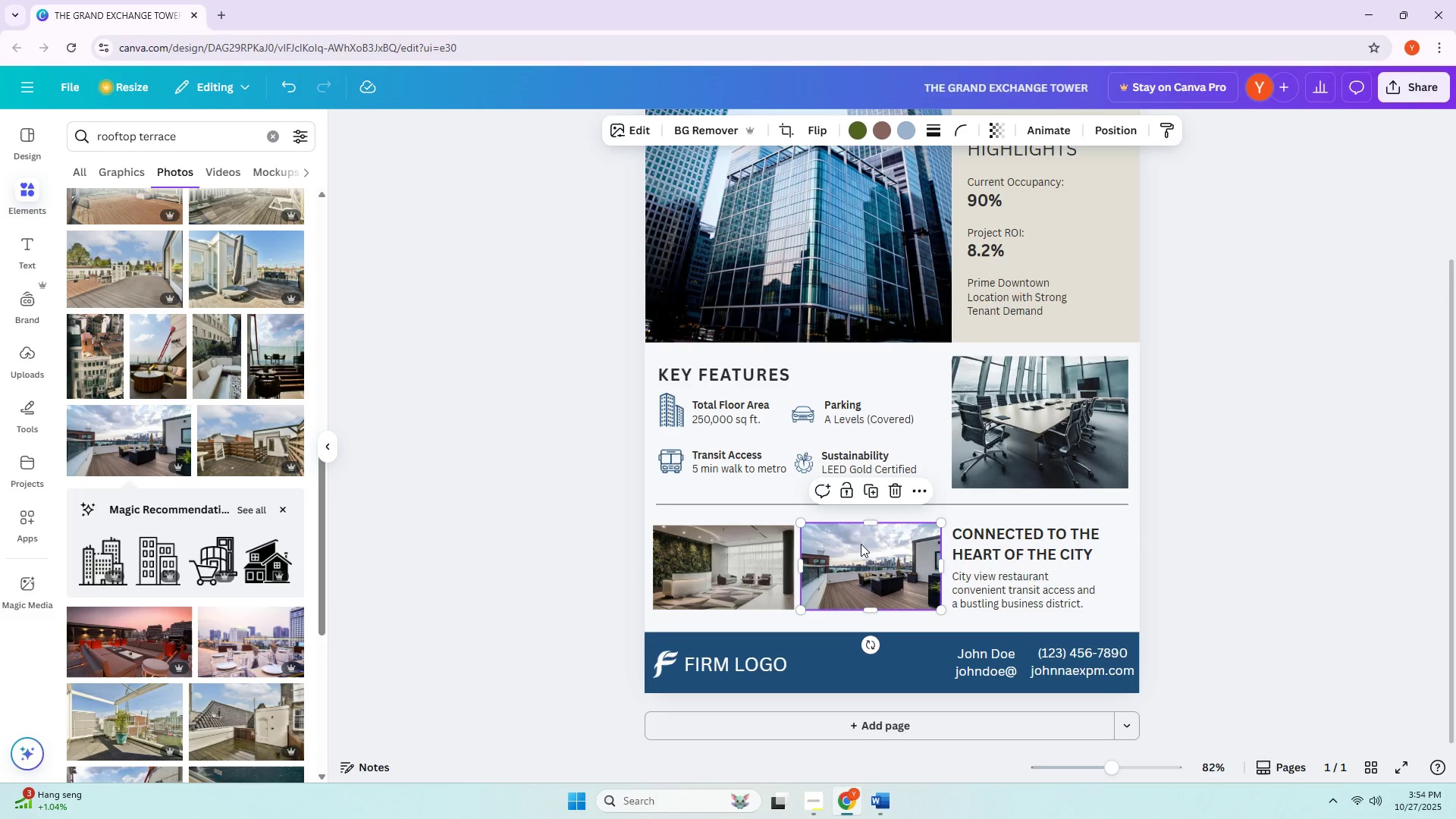 
left_click_drag(start_coordinate=[861, 544], to_coordinate=[863, 560])
 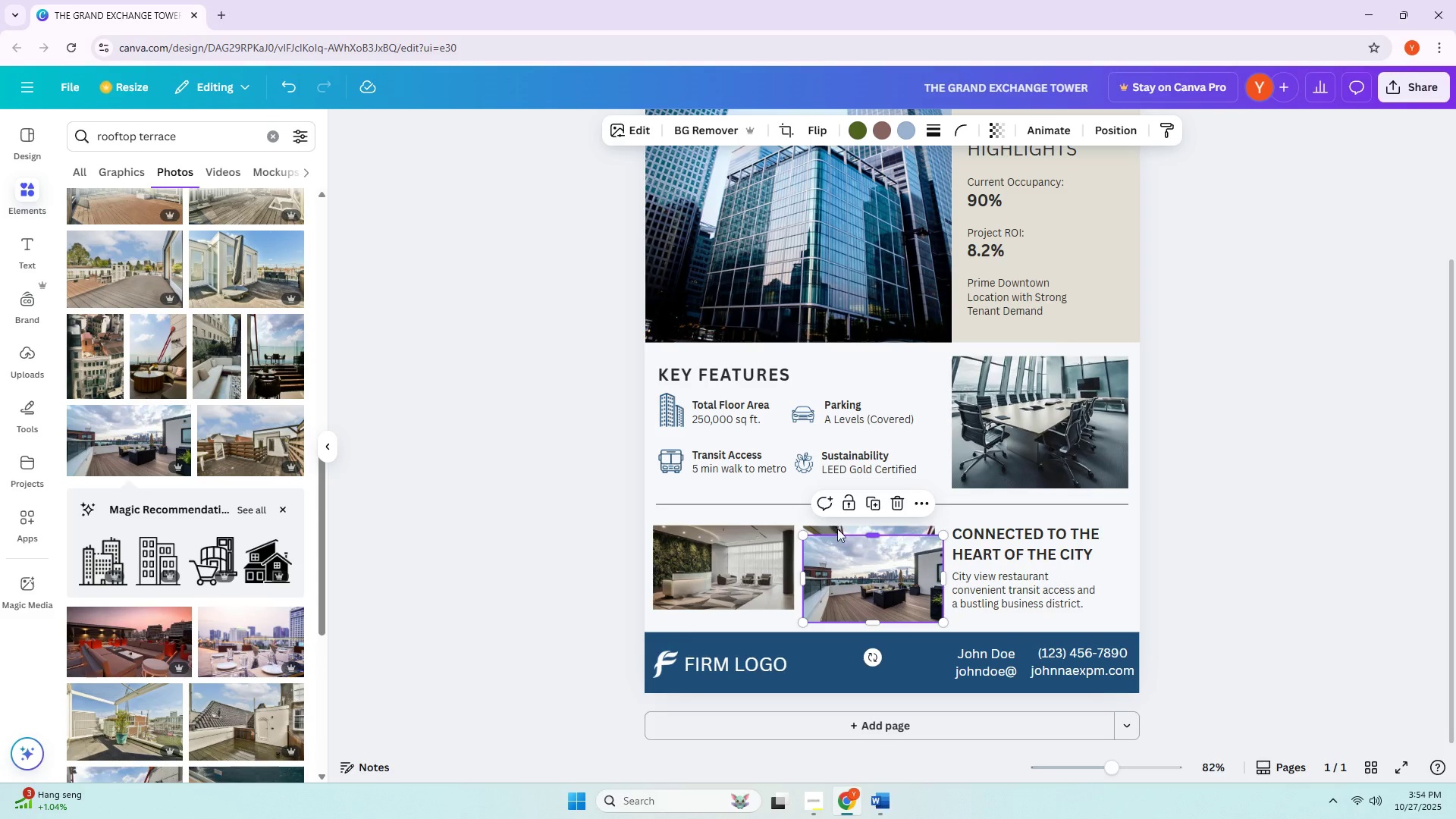 
left_click([834, 527])
 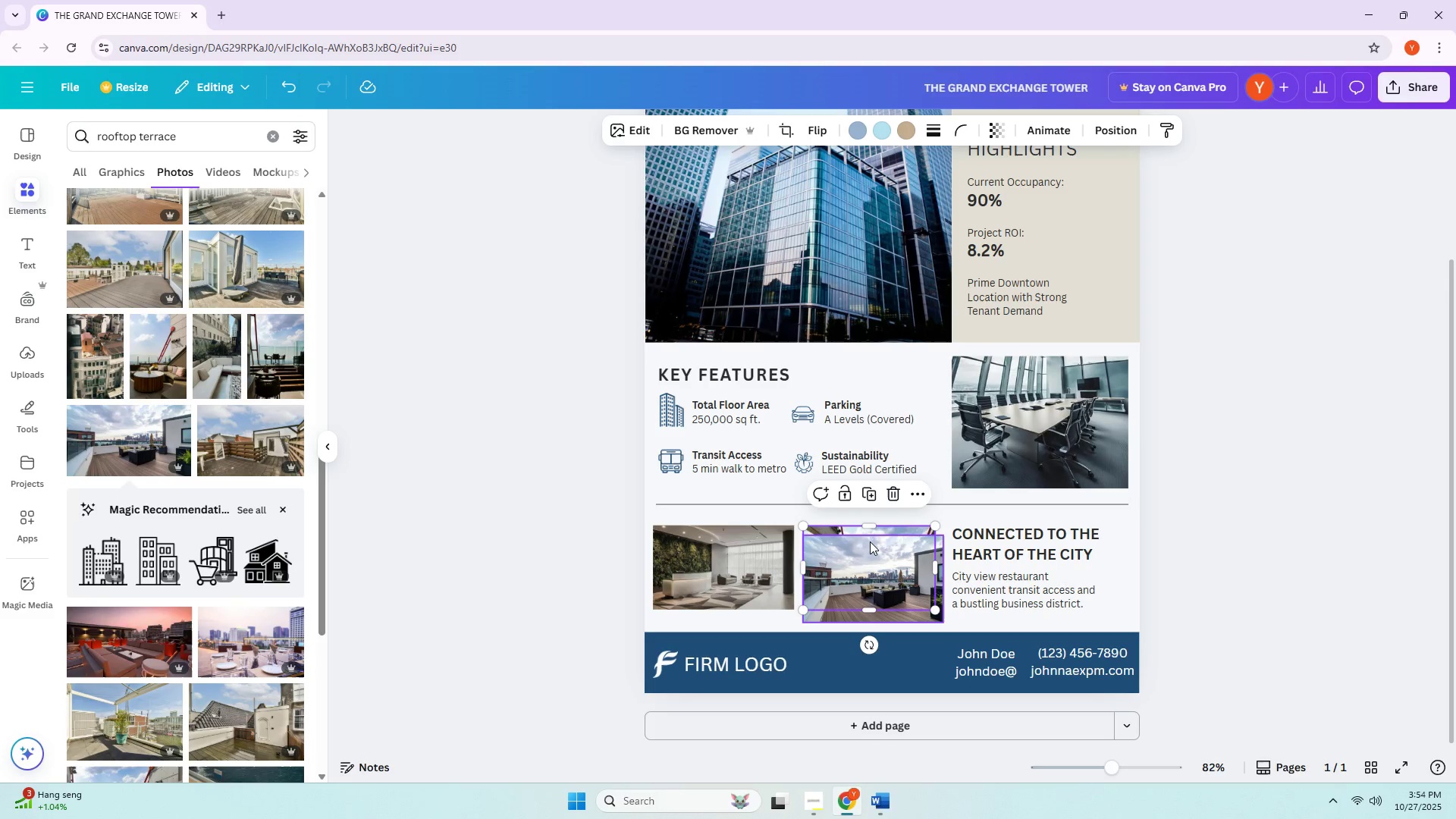 
key(Delete)
 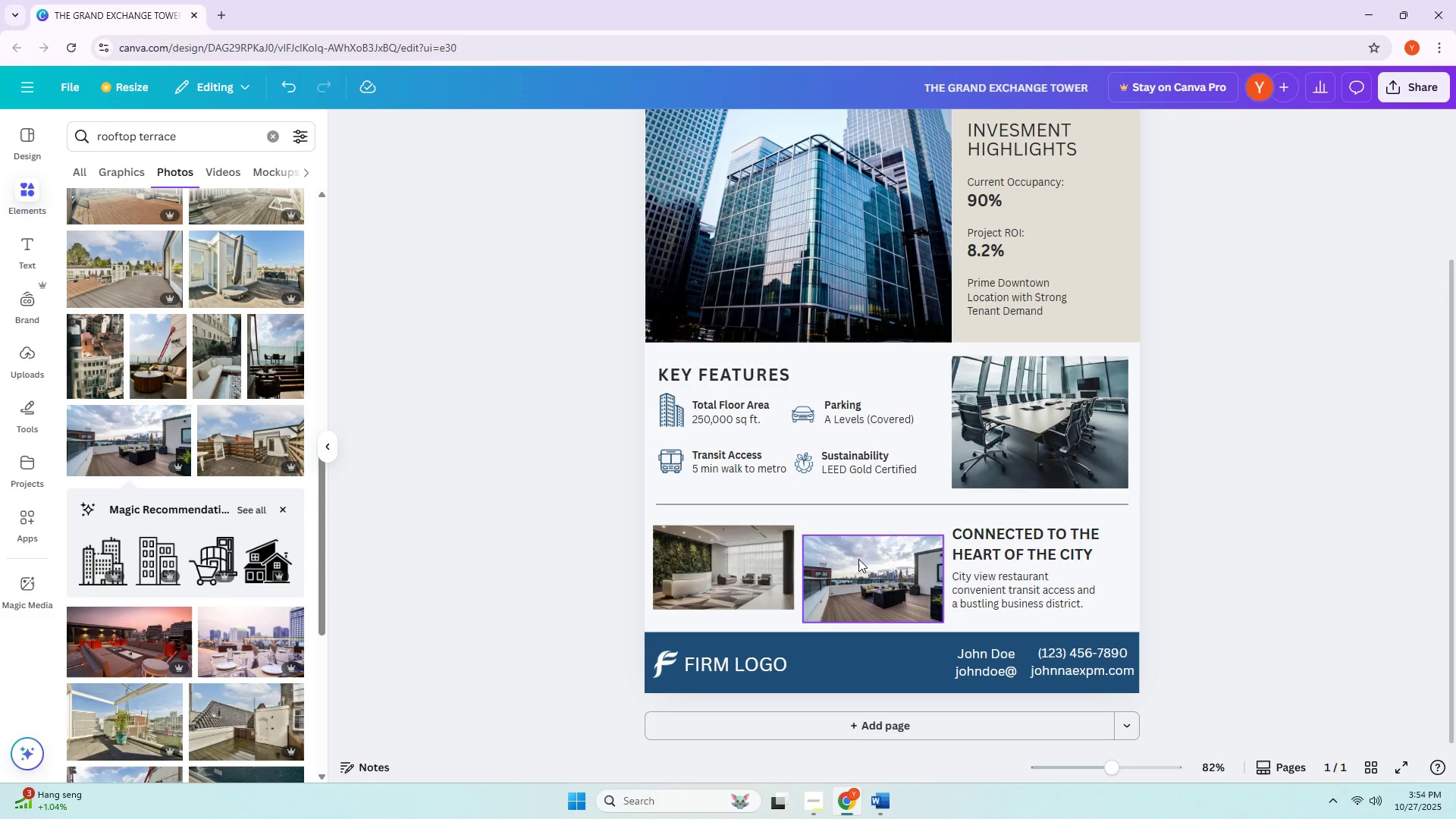 
left_click_drag(start_coordinate=[857, 561], to_coordinate=[708, 551])
 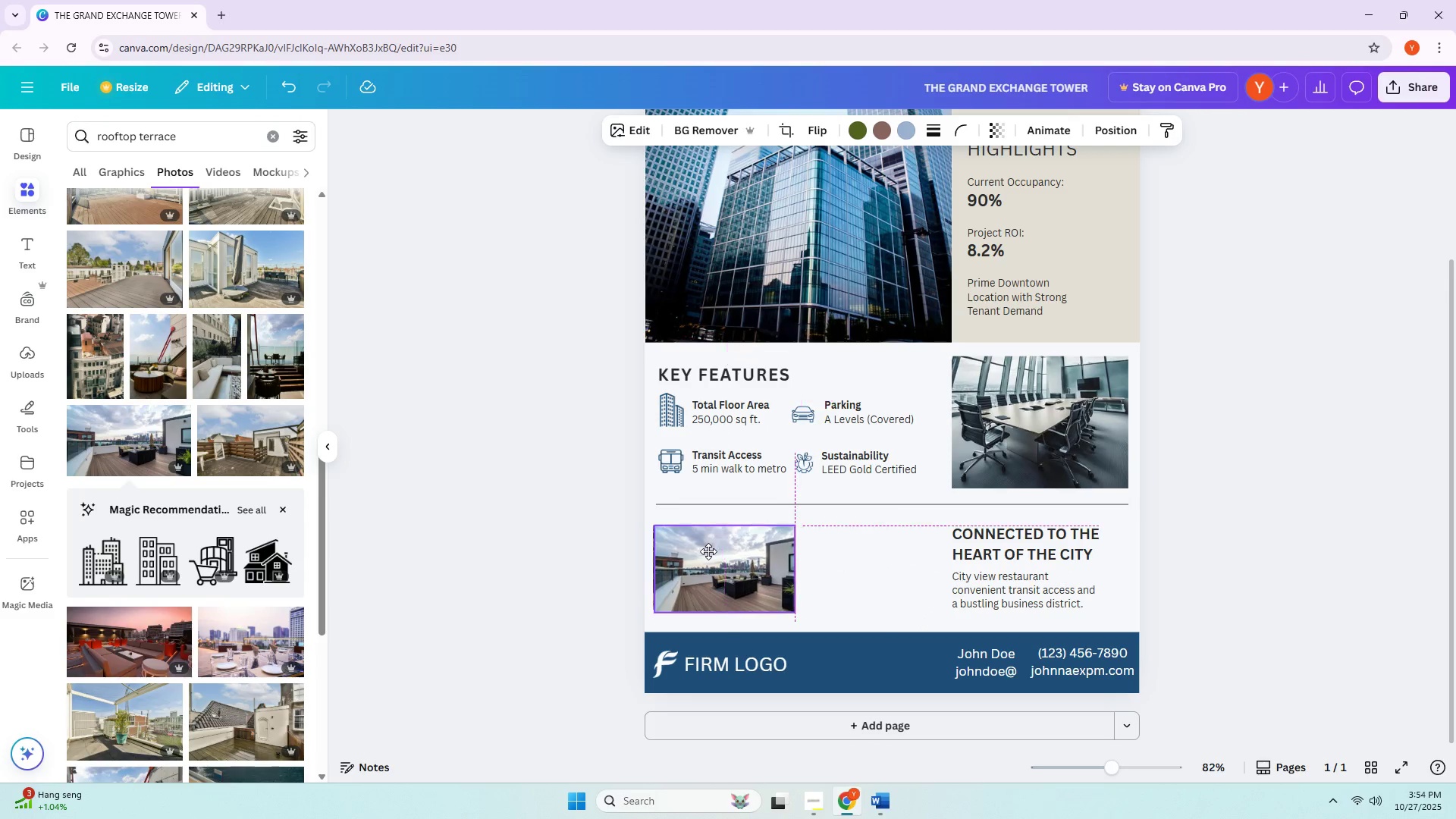 
left_click_drag(start_coordinate=[708, 551], to_coordinate=[855, 550])
 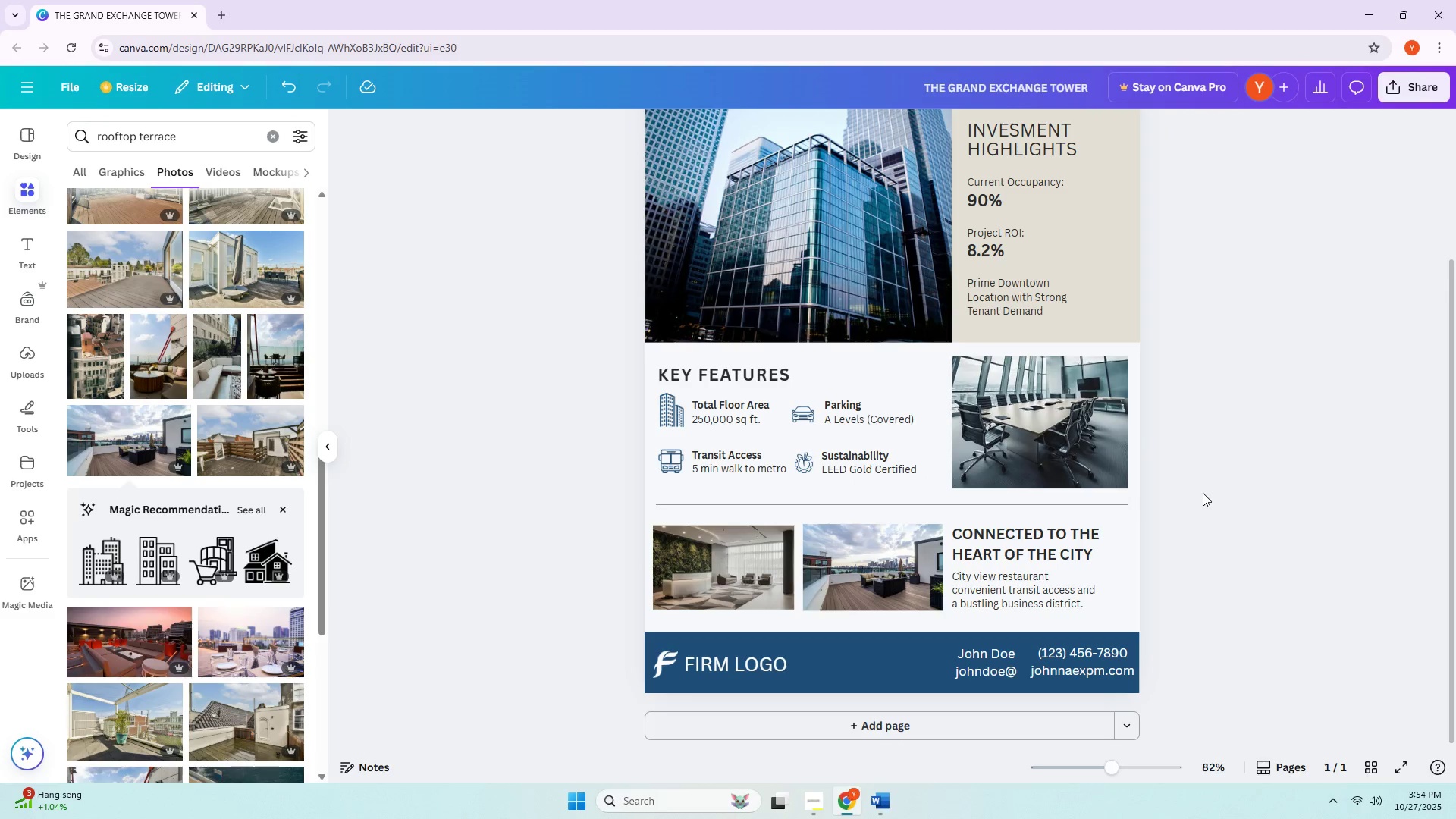 
wait(9.54)
 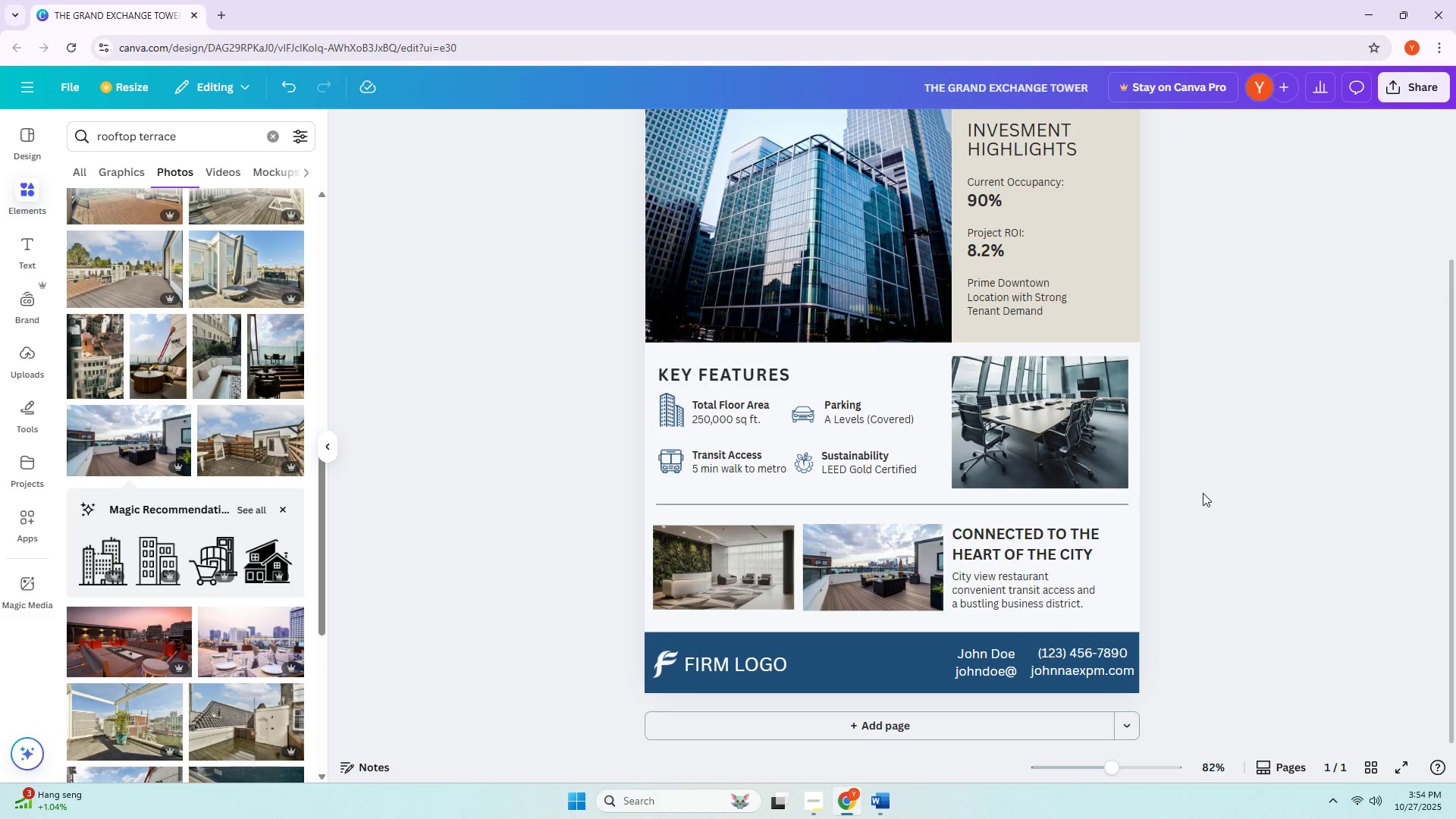 
scroll: coordinate [1104, 391], scroll_direction: up, amount: 4.0
 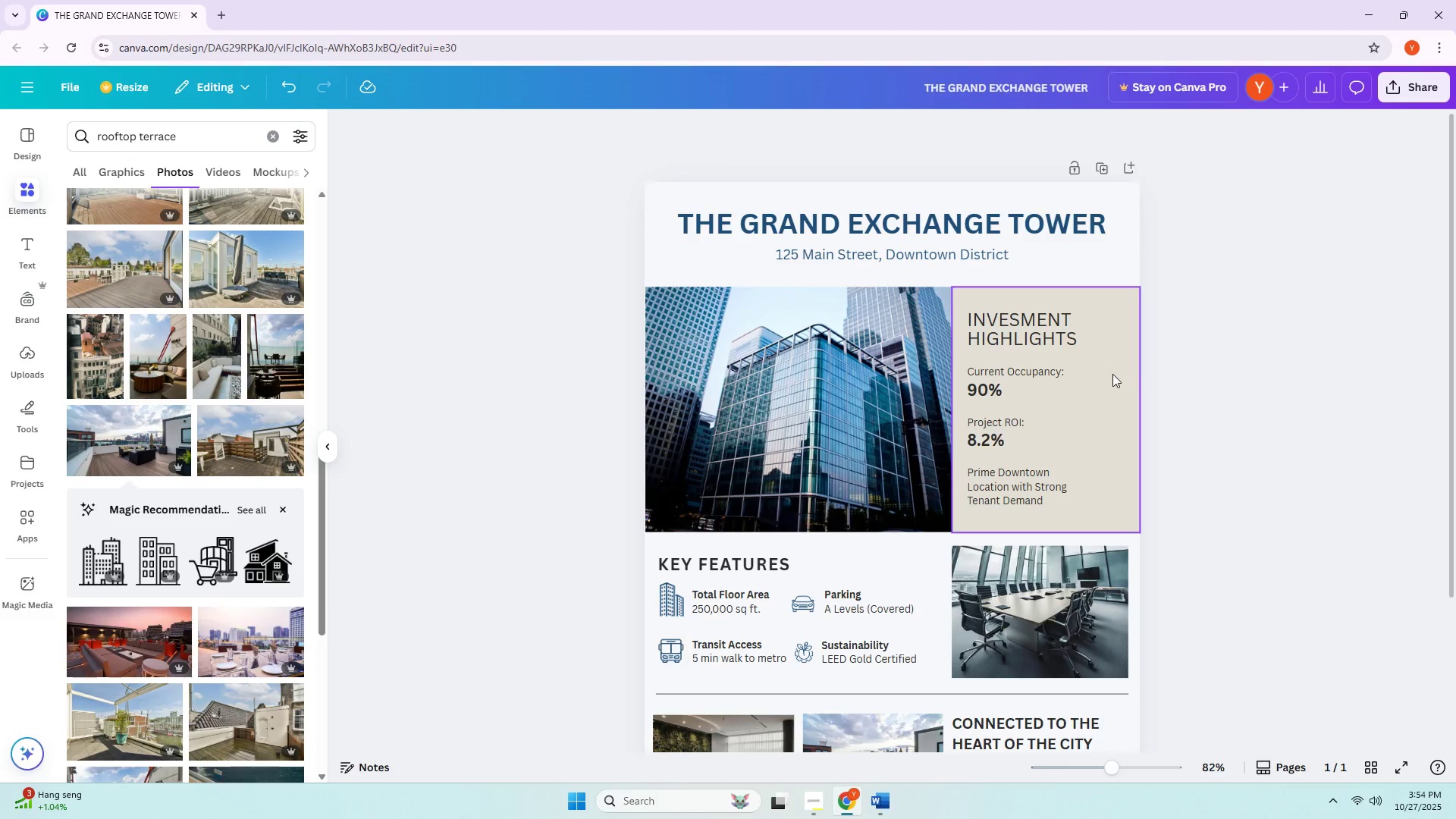 
left_click_drag(start_coordinate=[1214, 387], to_coordinate=[1197, 406])
 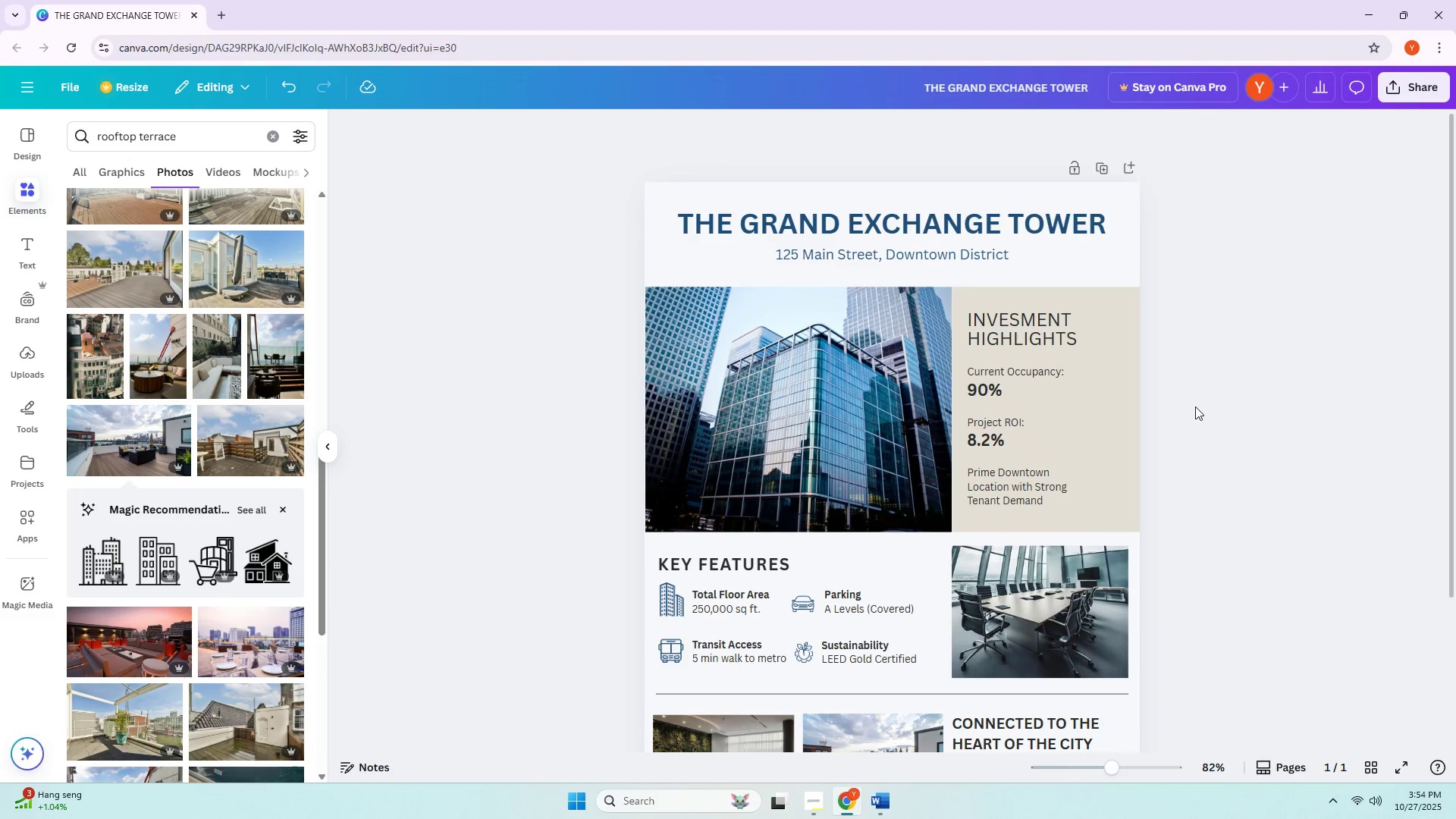 
wait(7.27)
 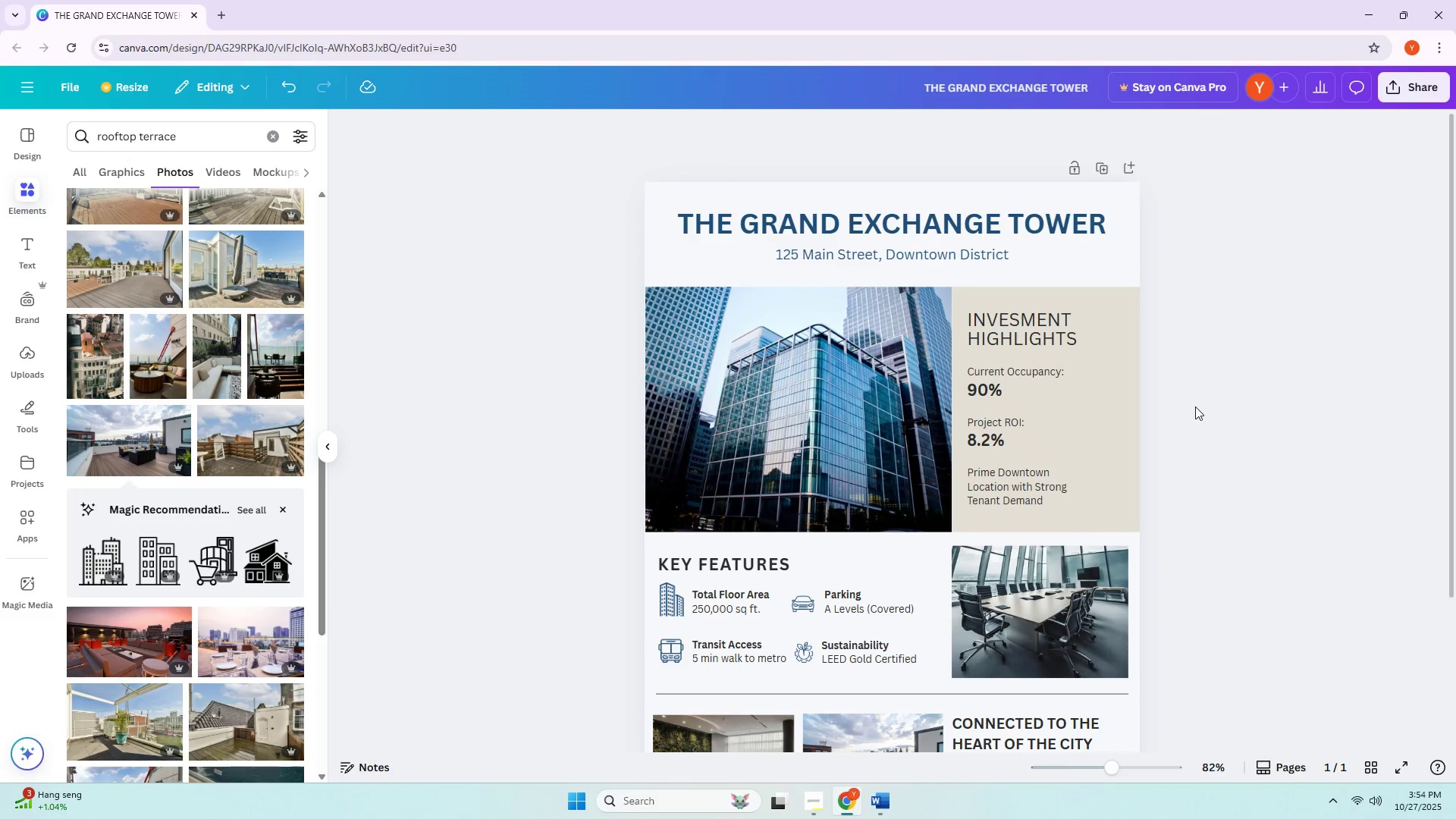 
scroll: coordinate [1195, 419], scroll_direction: down, amount: 4.0
 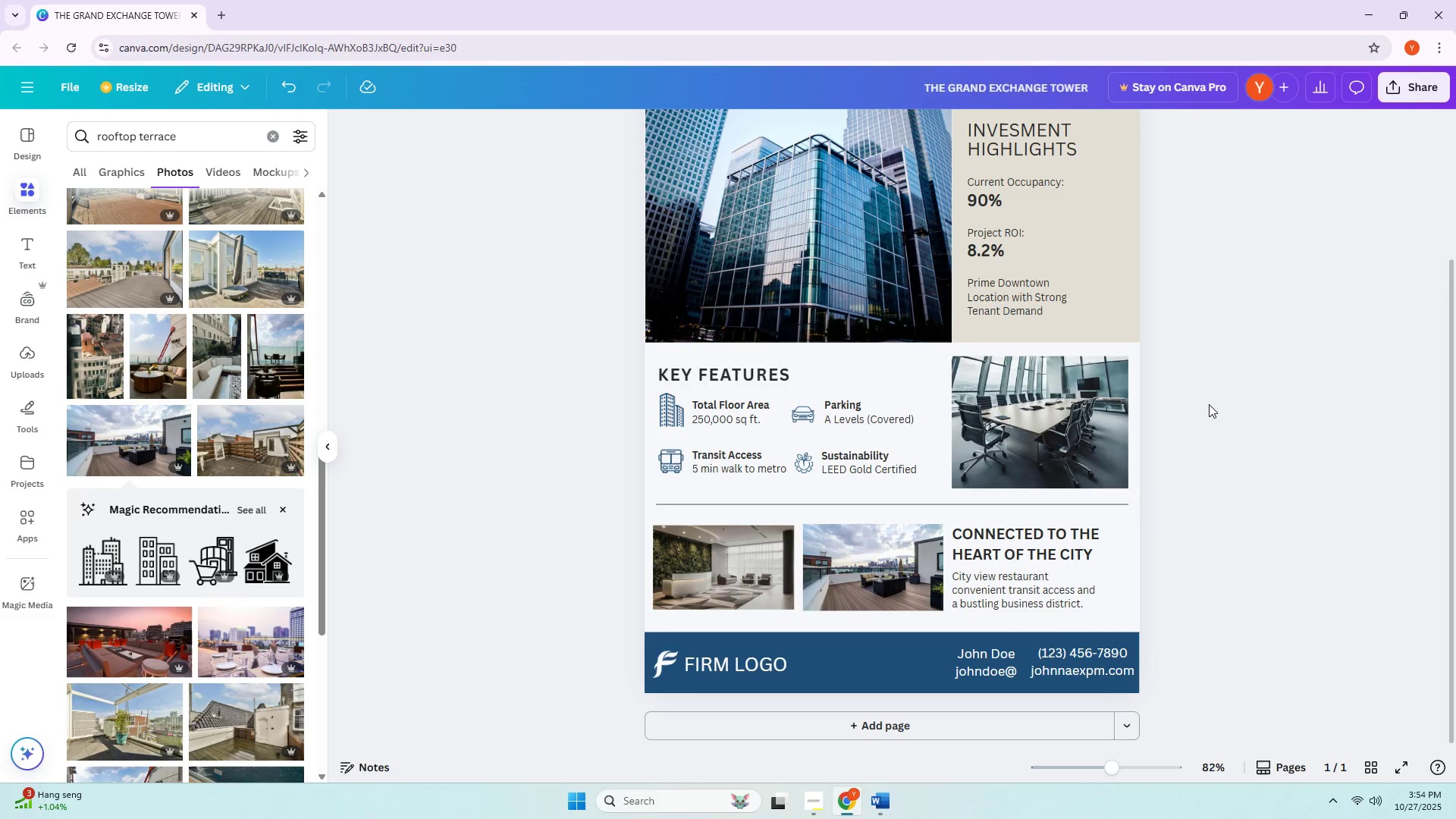 
wait(13.54)
 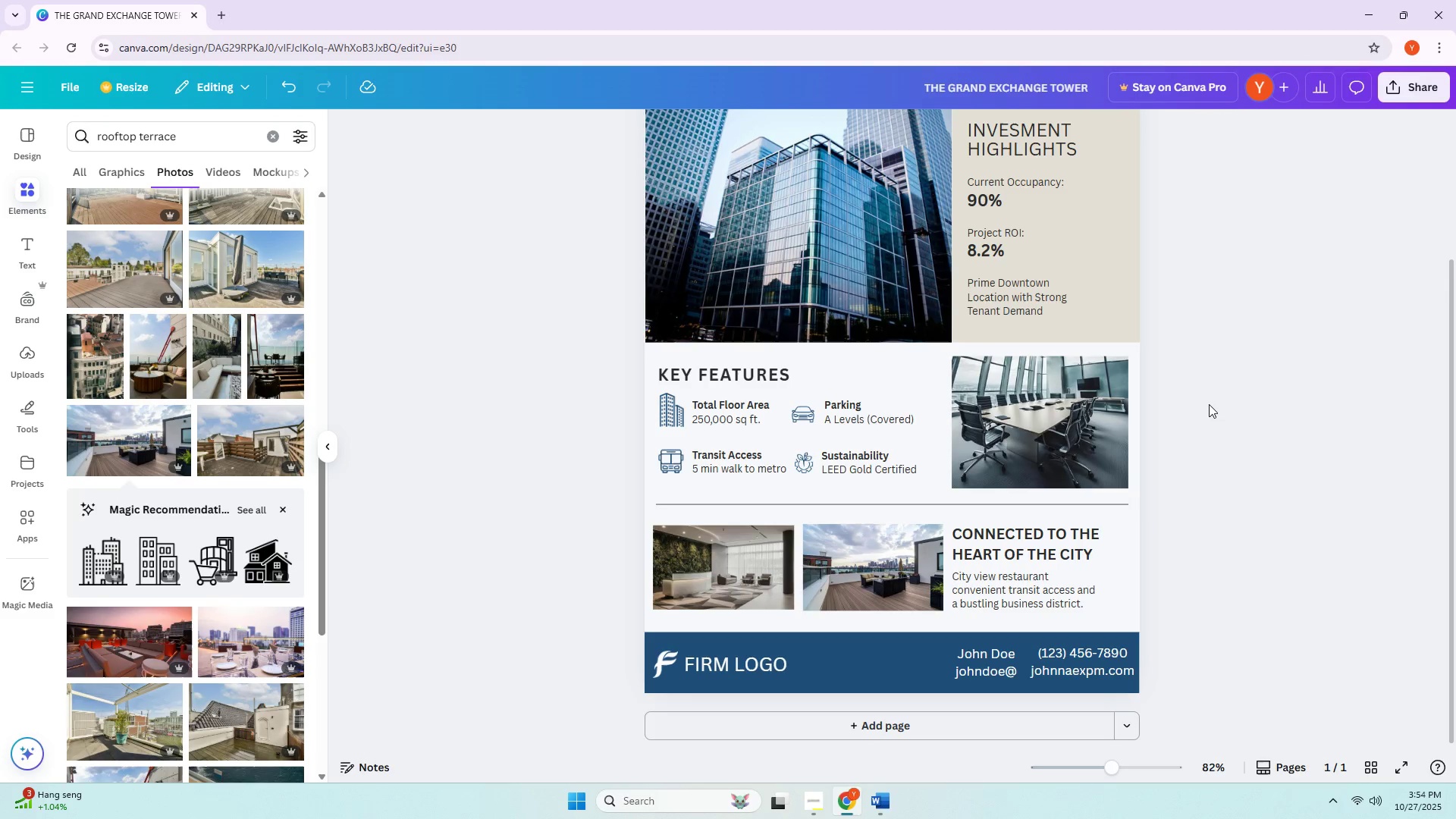 
left_click([750, 570])
 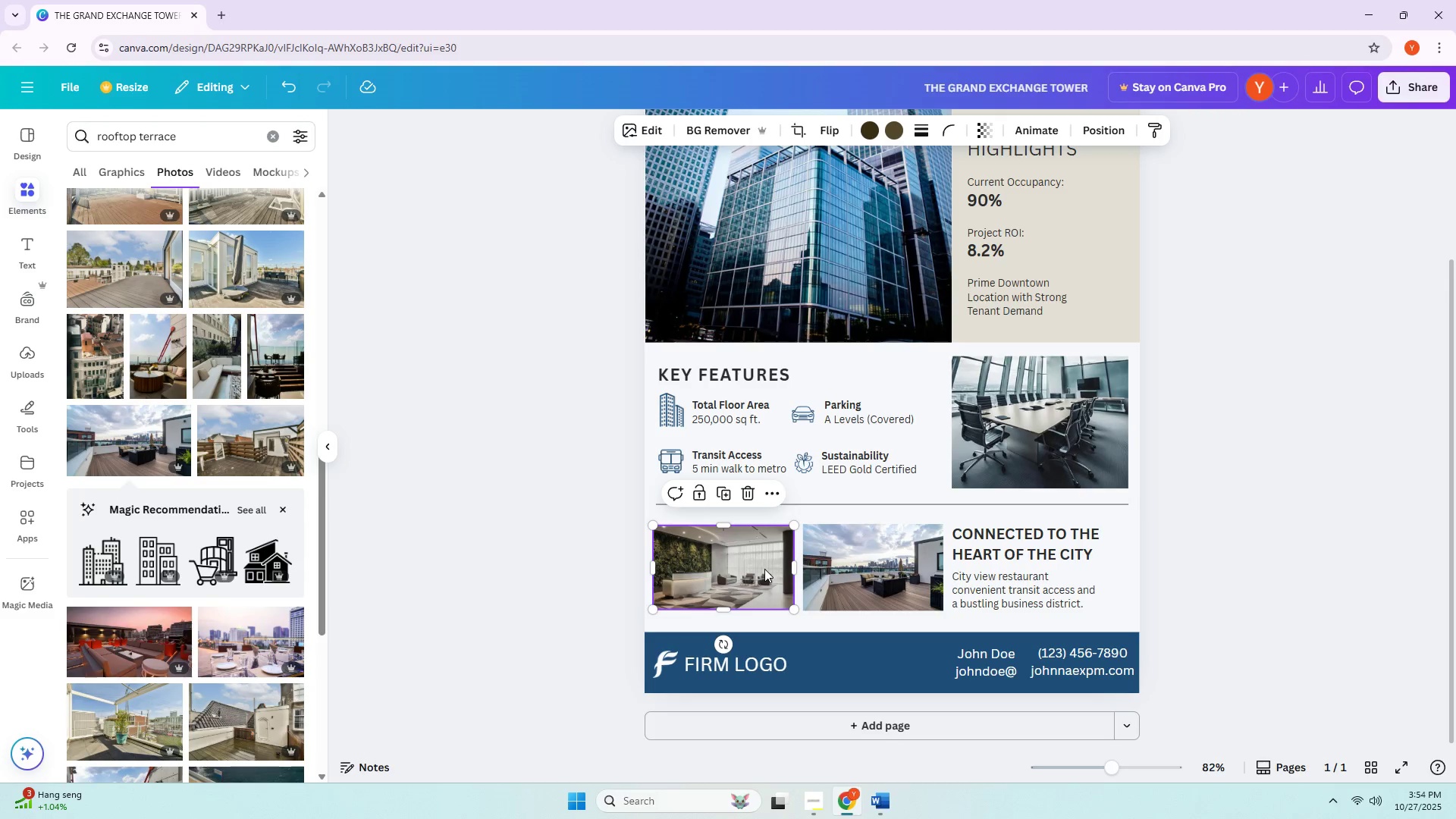 
wait(6.22)
 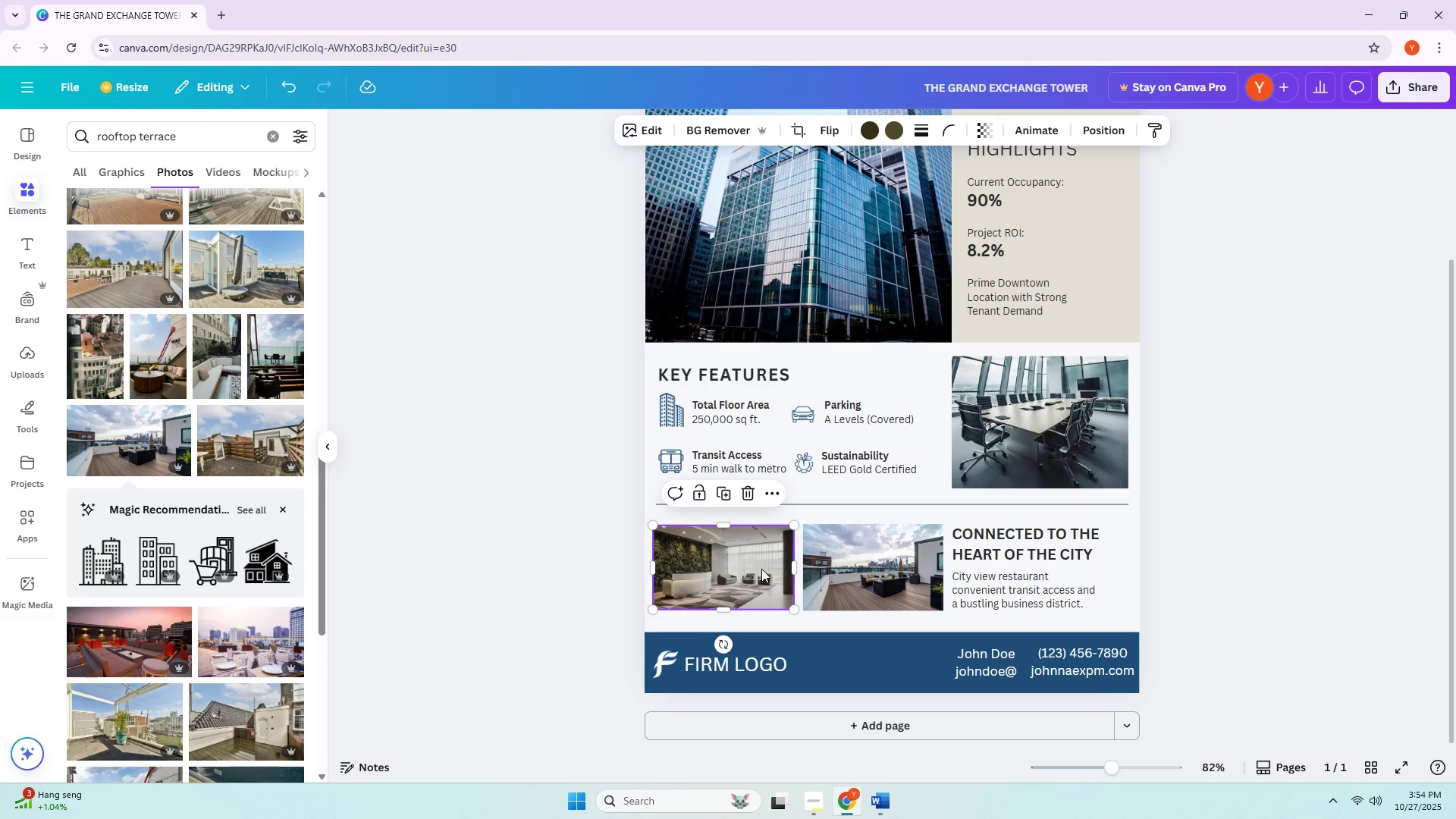 
left_click_drag(start_coordinate=[195, 135], to_coordinate=[11, 158])
 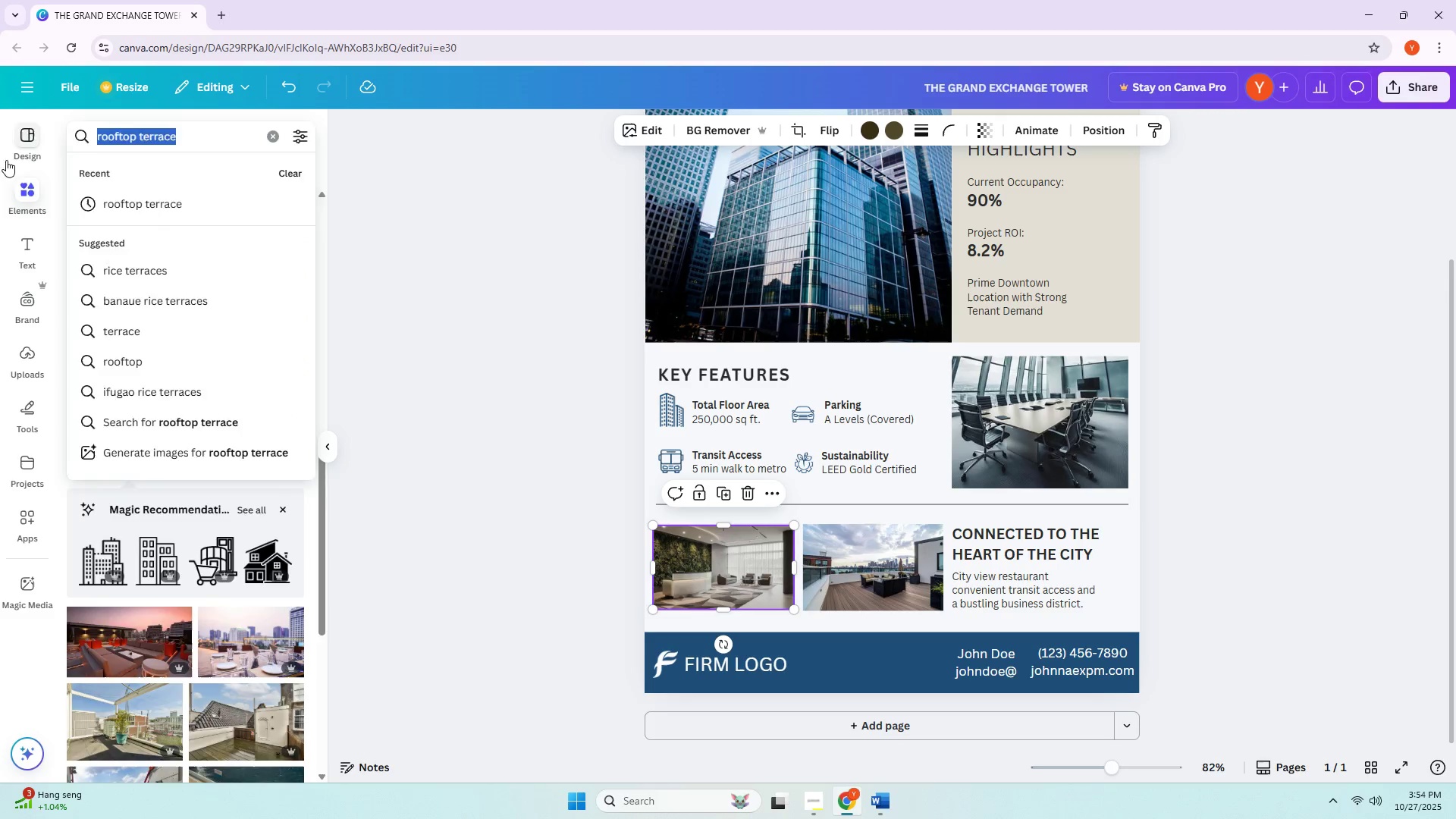 
double_click([6, 160])
 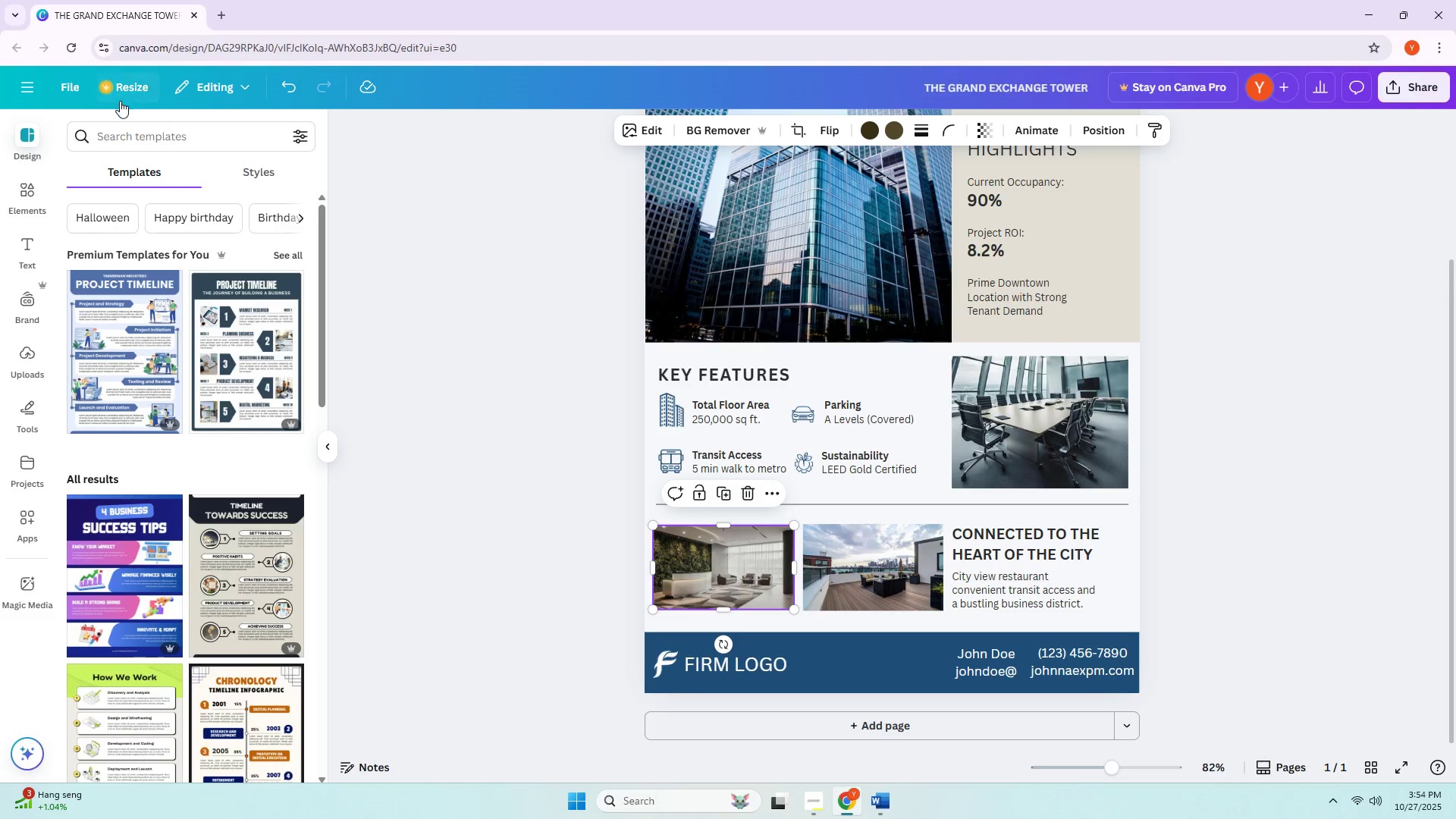 
left_click([137, 137])
 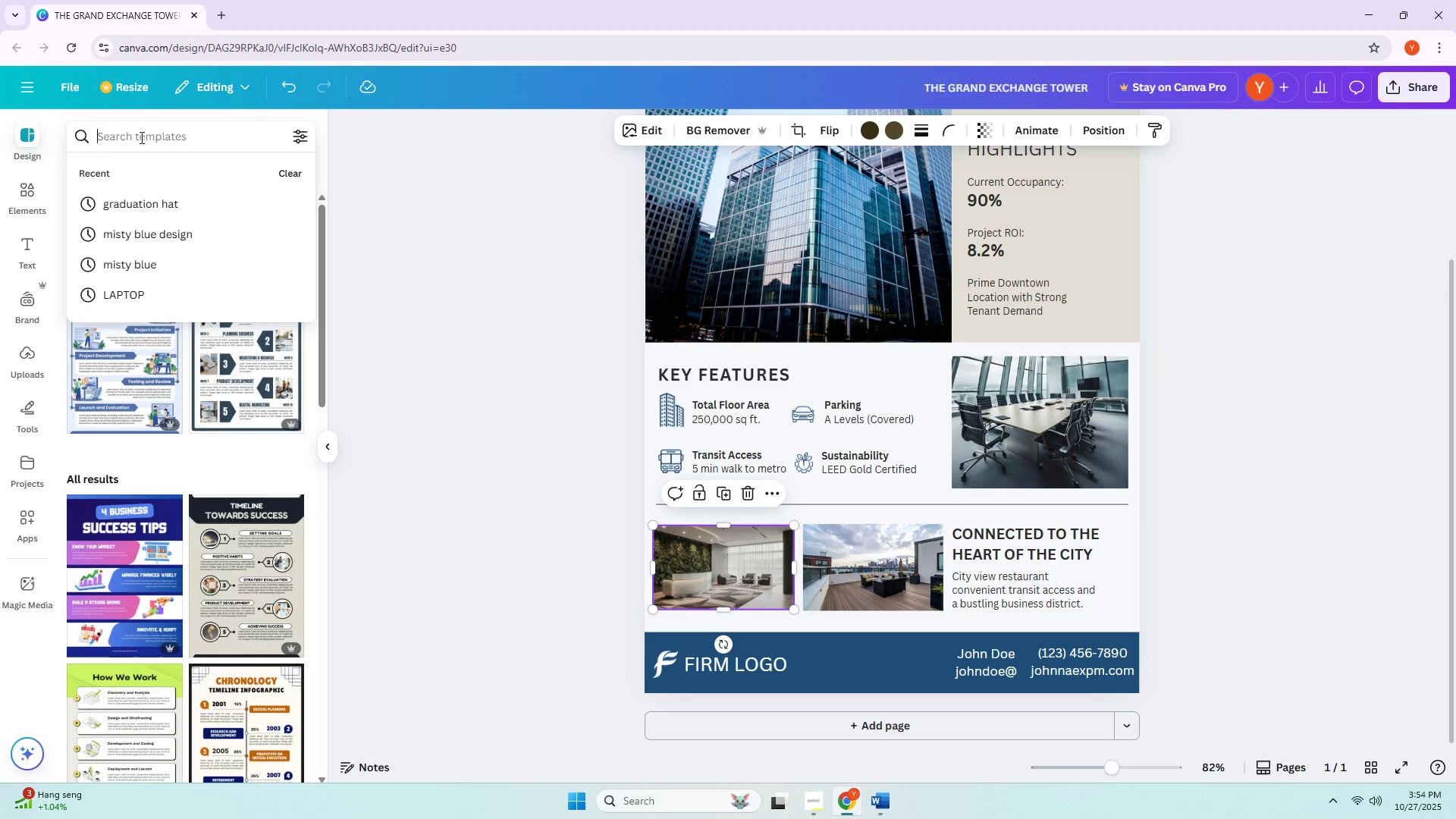 
type(u)
key(Backspace)
type(inter)
 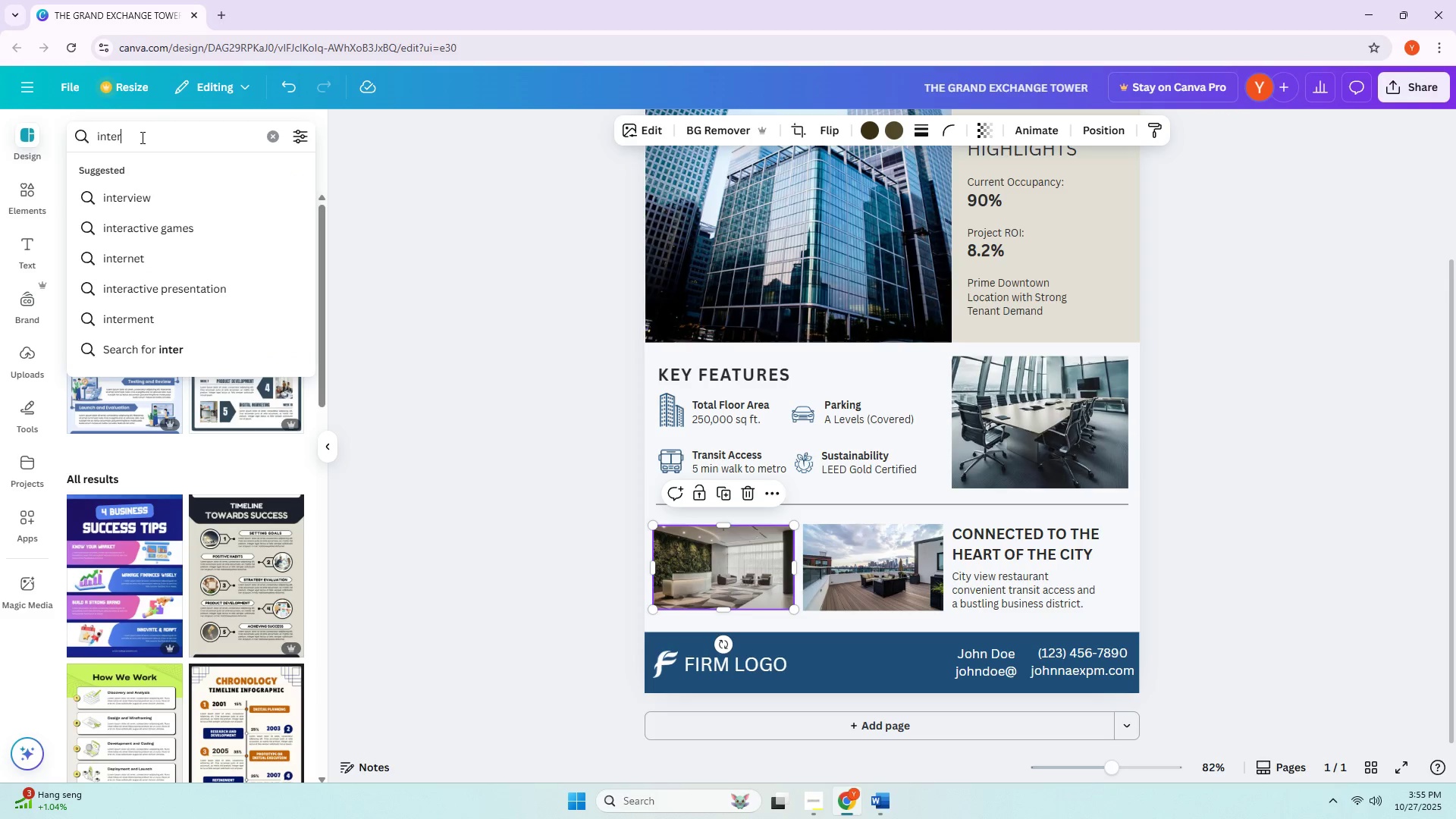 
type(i)
key(Backspace)
type(ior renovation)
 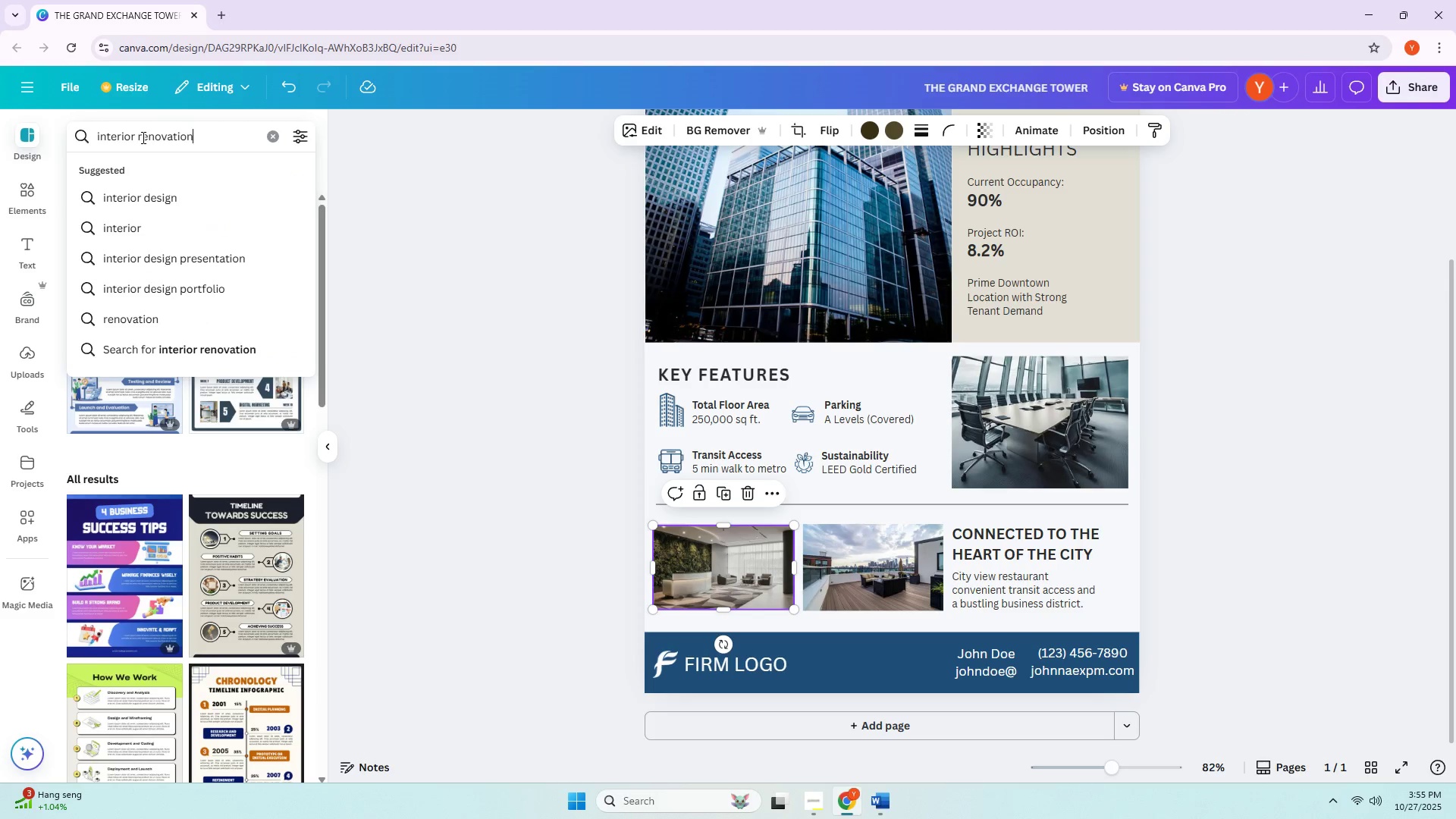 
key(Enter)
 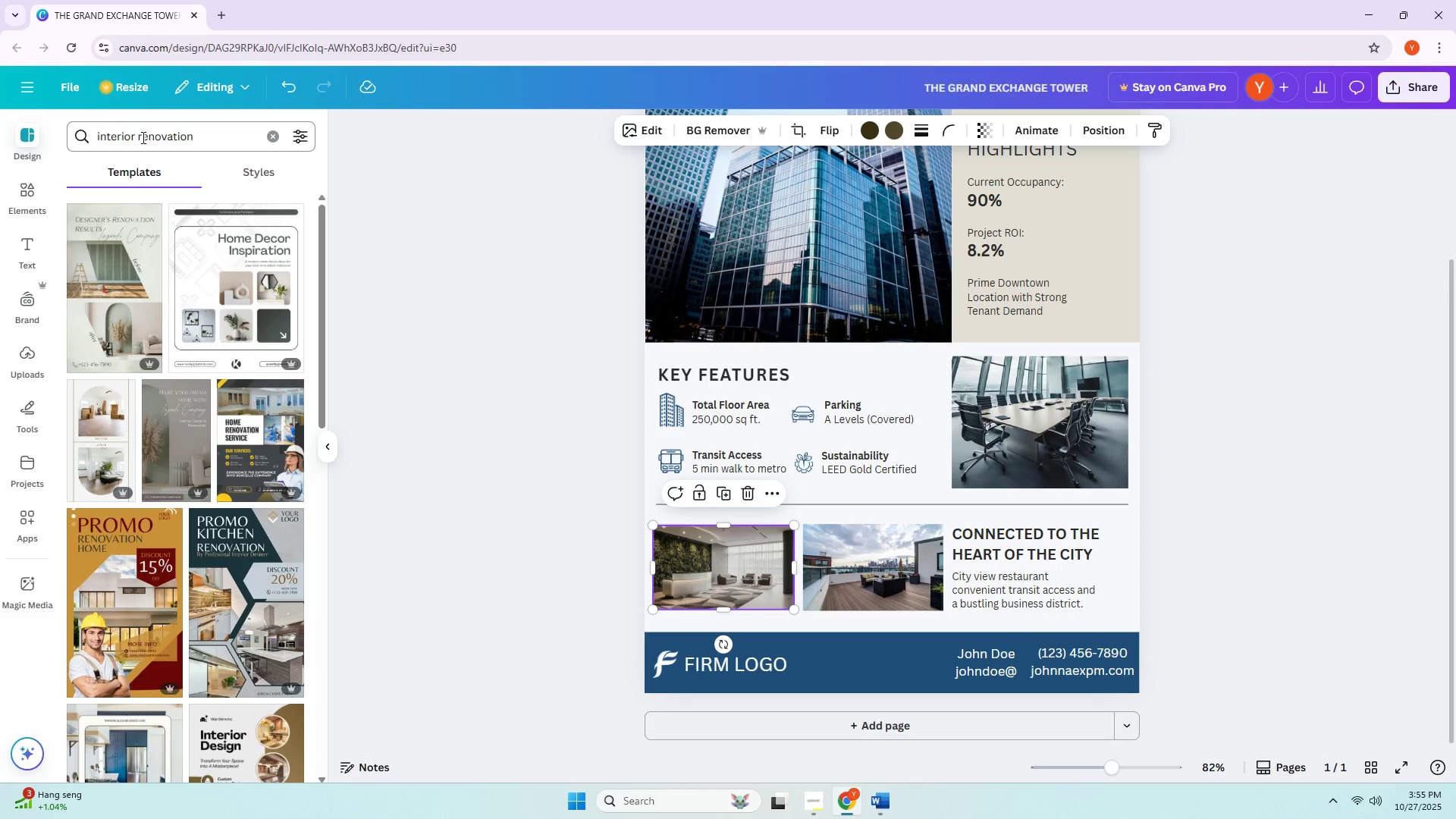 
left_click([26, 177])
 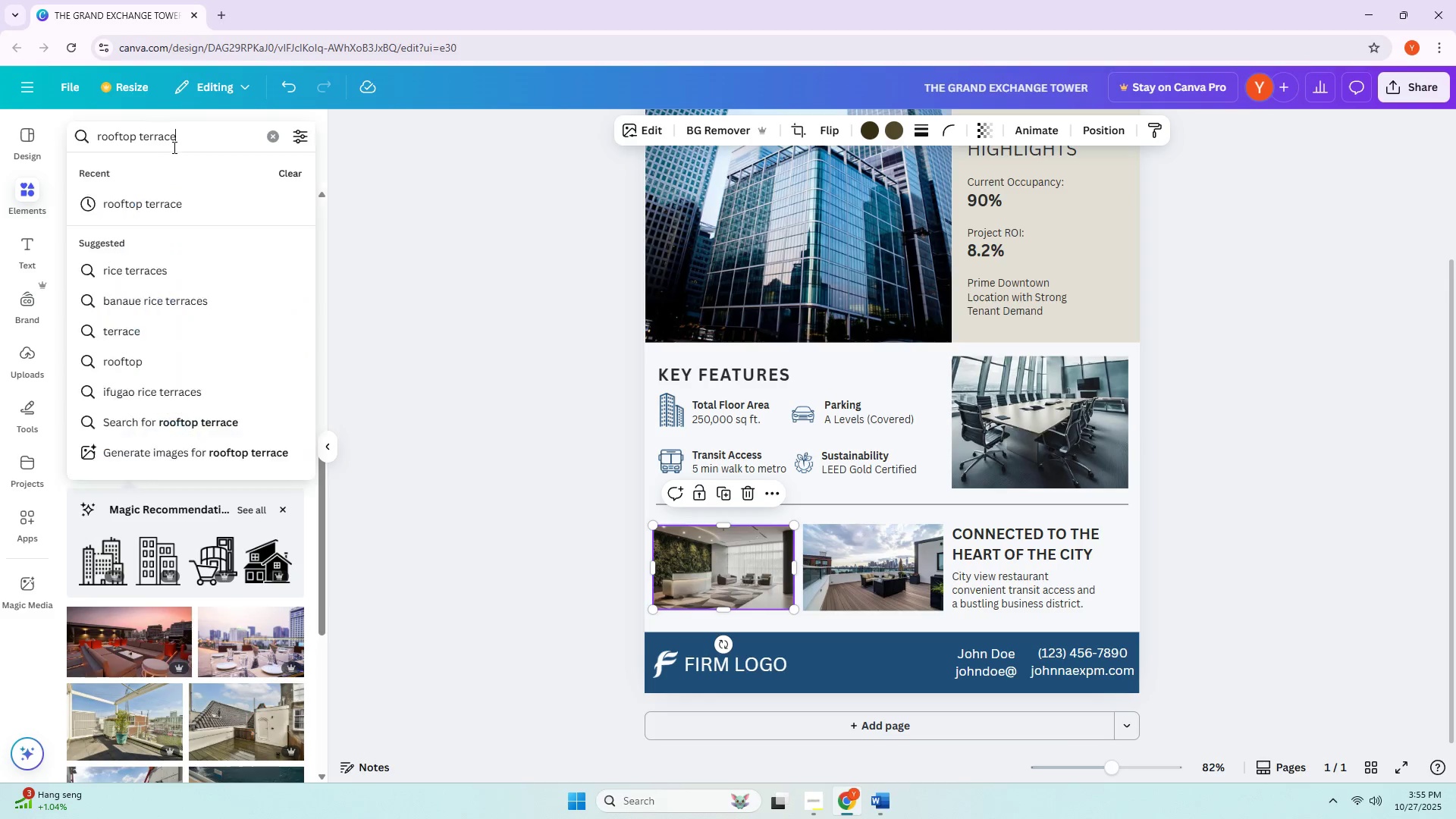 
triple_click([174, 149])
 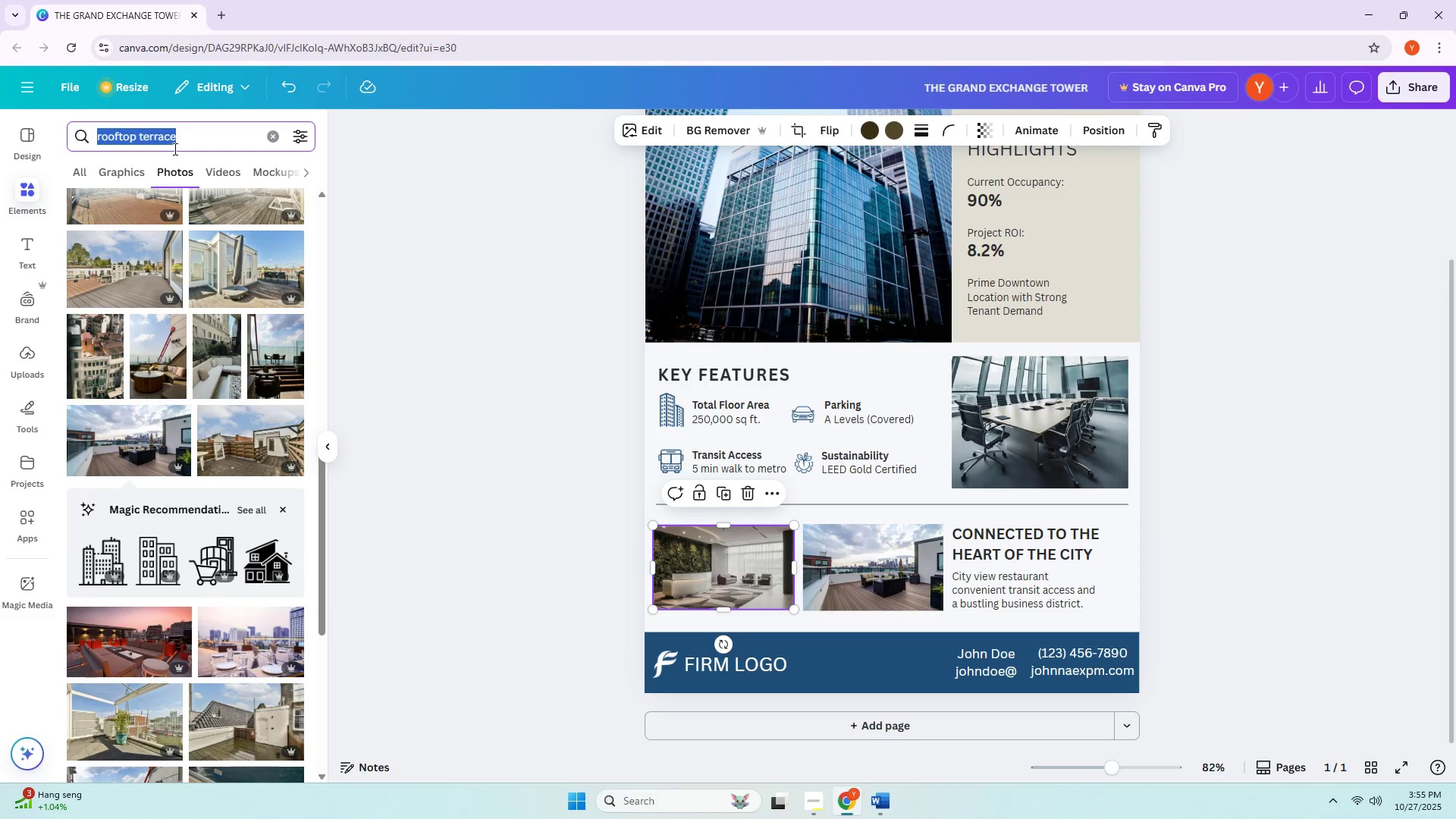 
type(interion renoiv)
key(Backspace)
key(Backspace)
type(vation)
 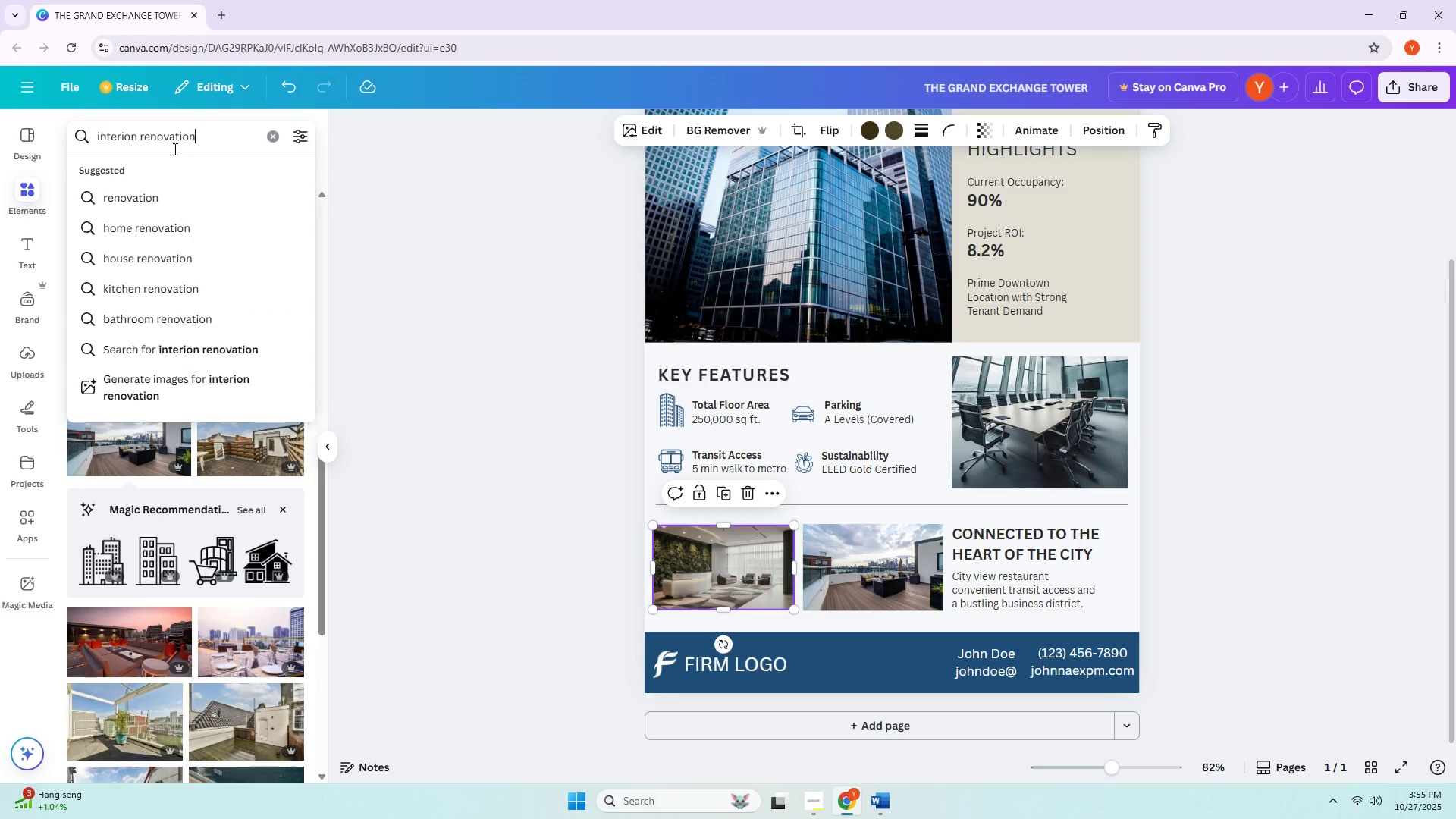 
key(Enter)
 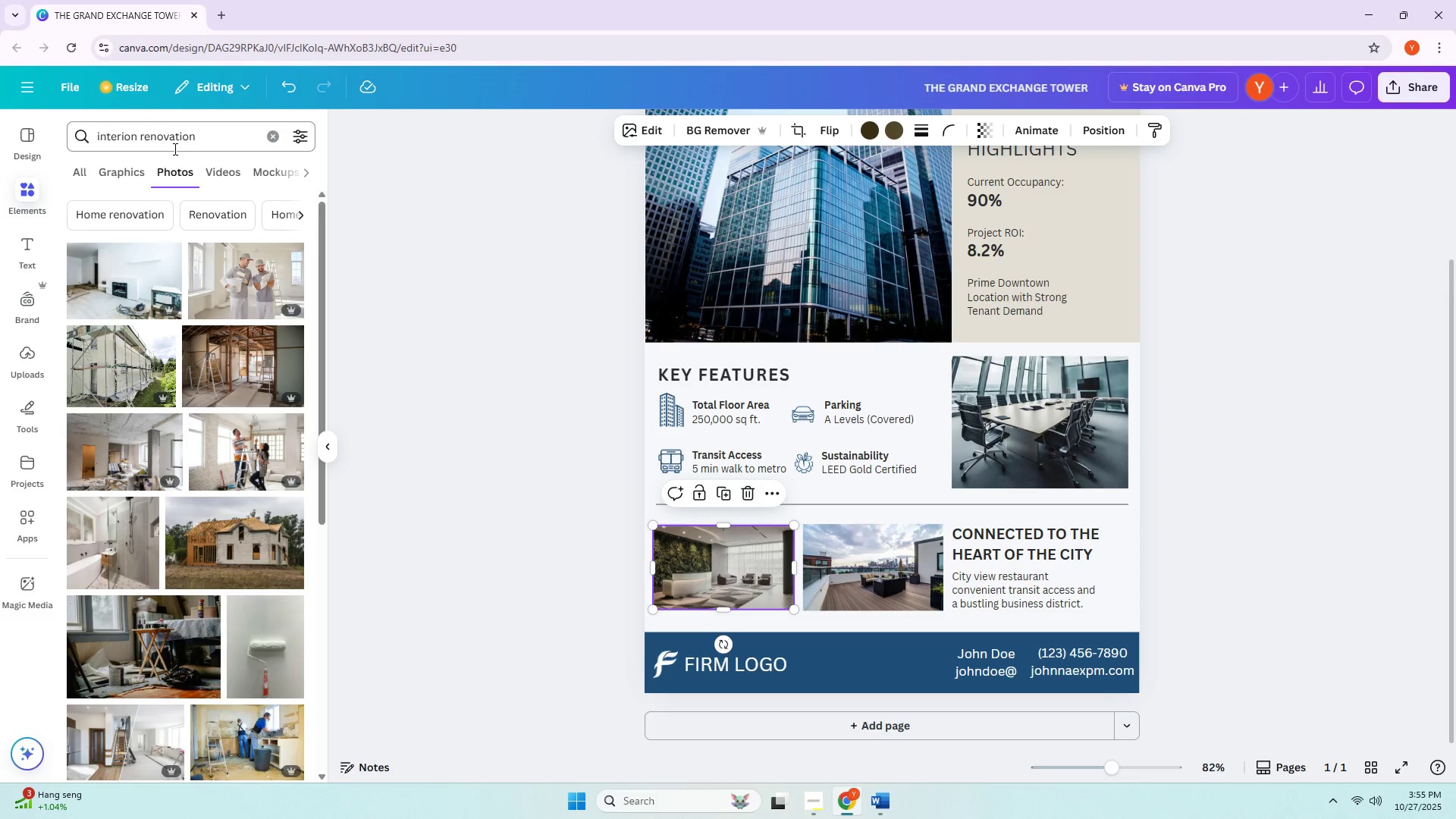 
scroll: coordinate [132, 290], scroll_direction: down, amount: 21.0
 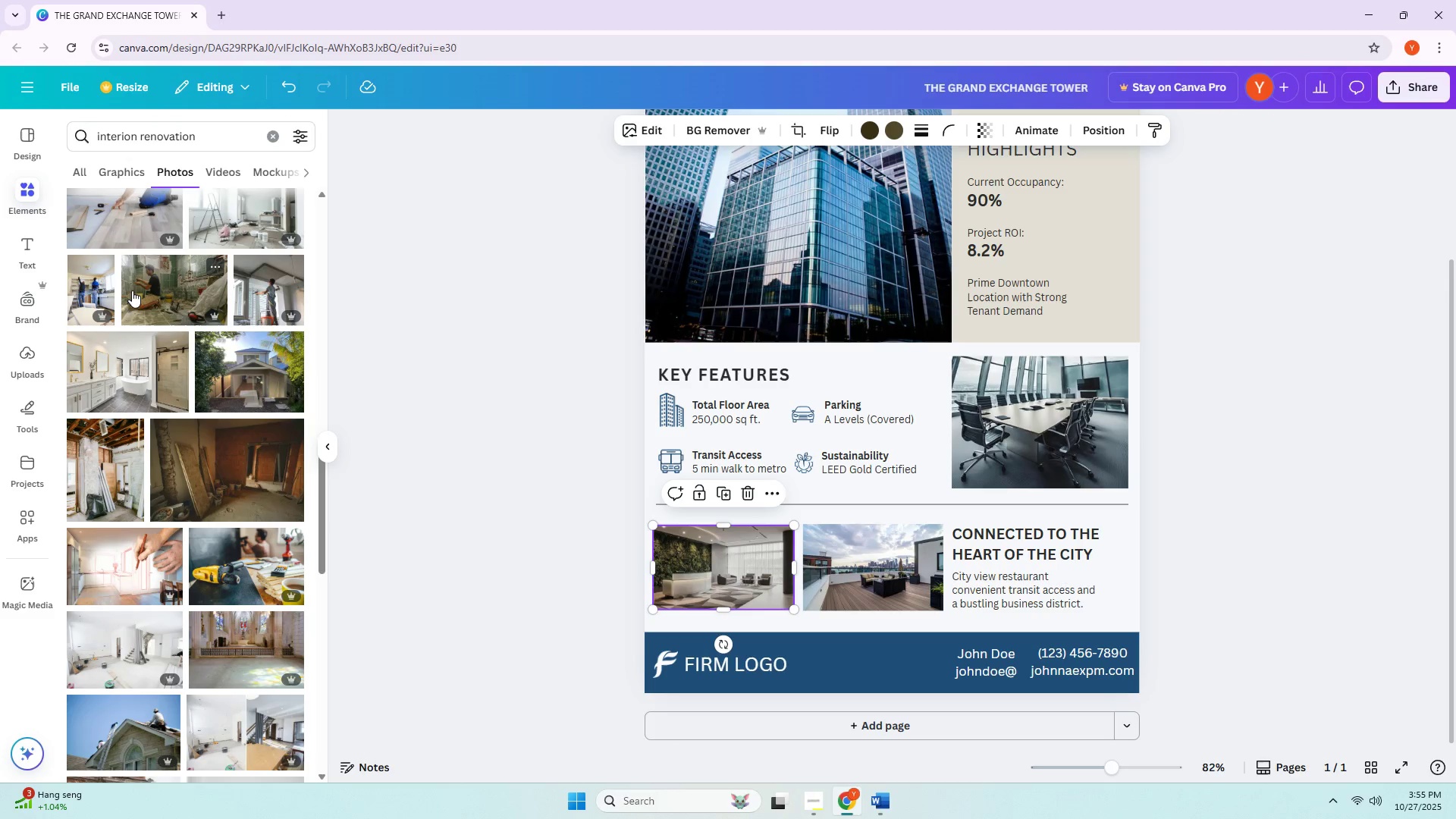 
scroll: coordinate [127, 295], scroll_direction: up, amount: 10.0
 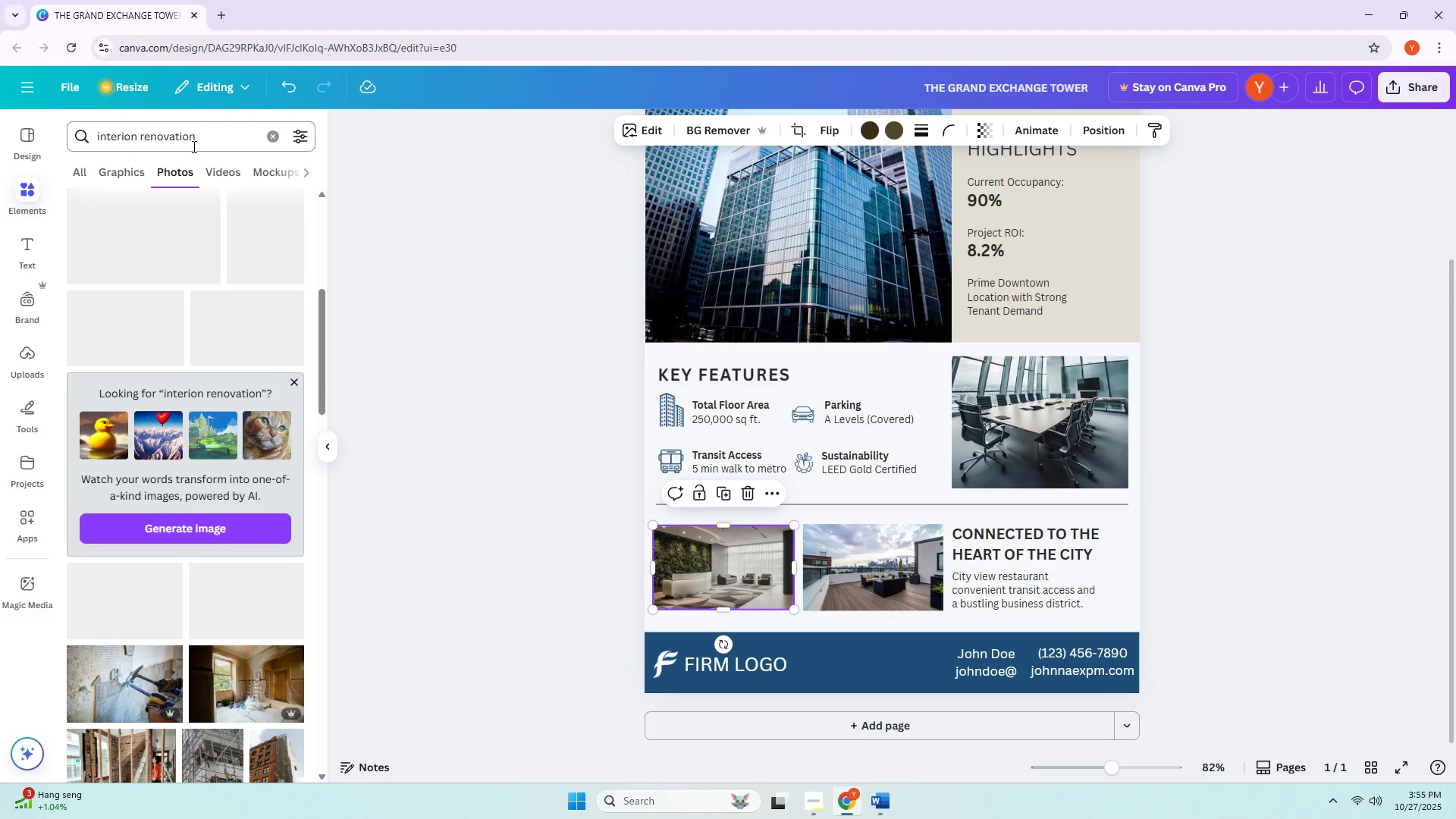 
left_click_drag(start_coordinate=[205, 143], to_coordinate=[66, 143])
 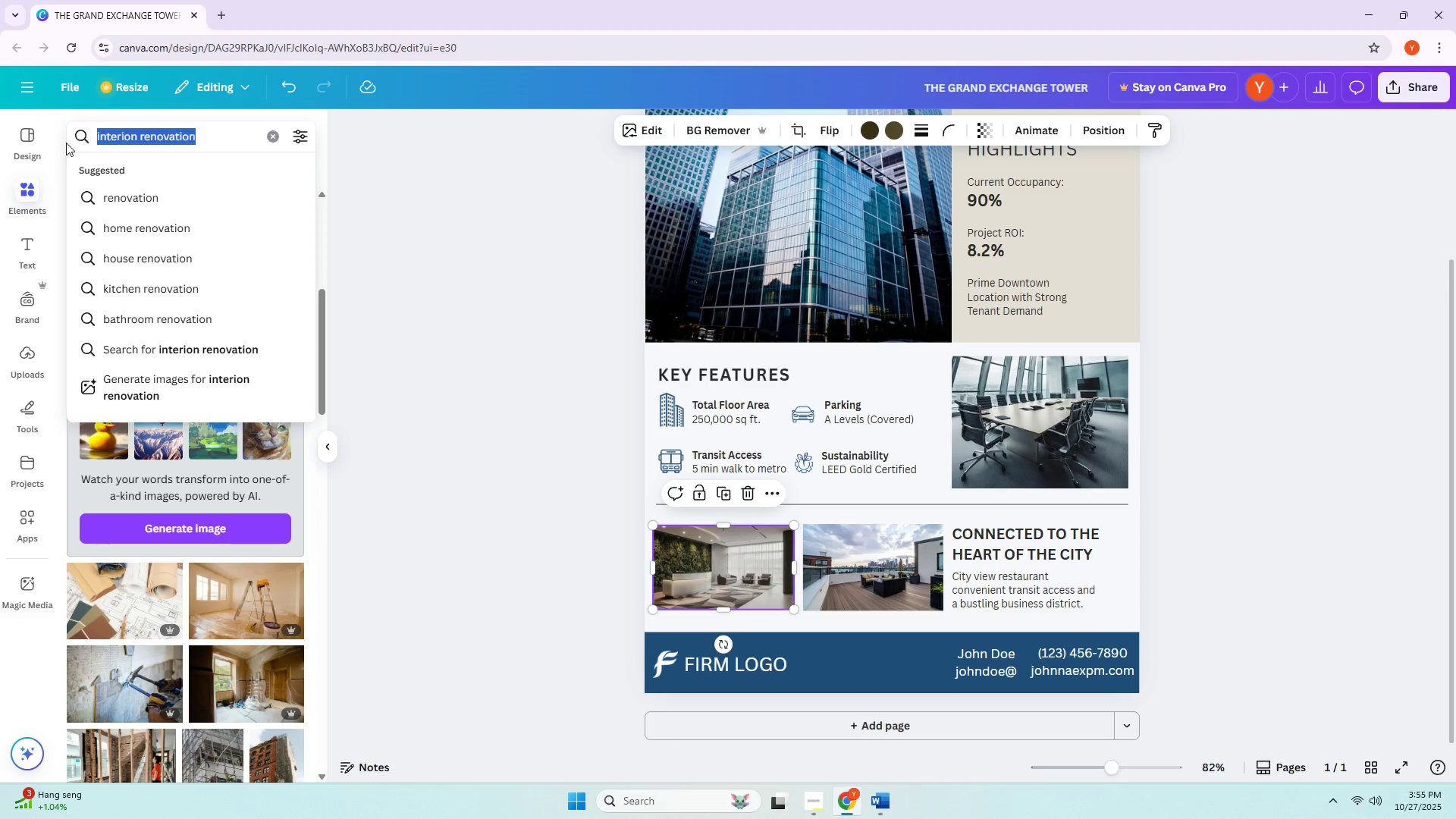 
type(lobby)
 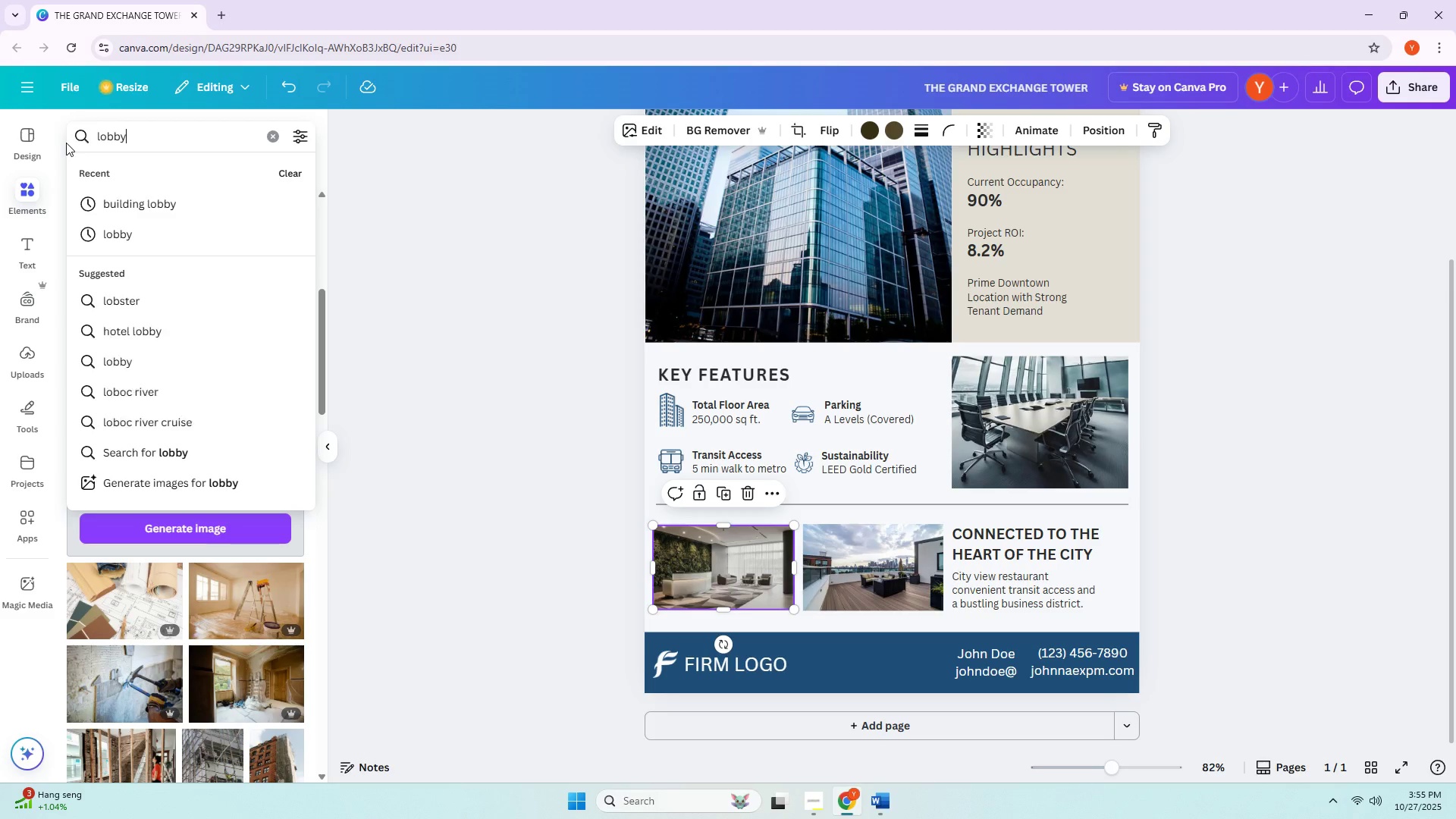 
key(Enter)
 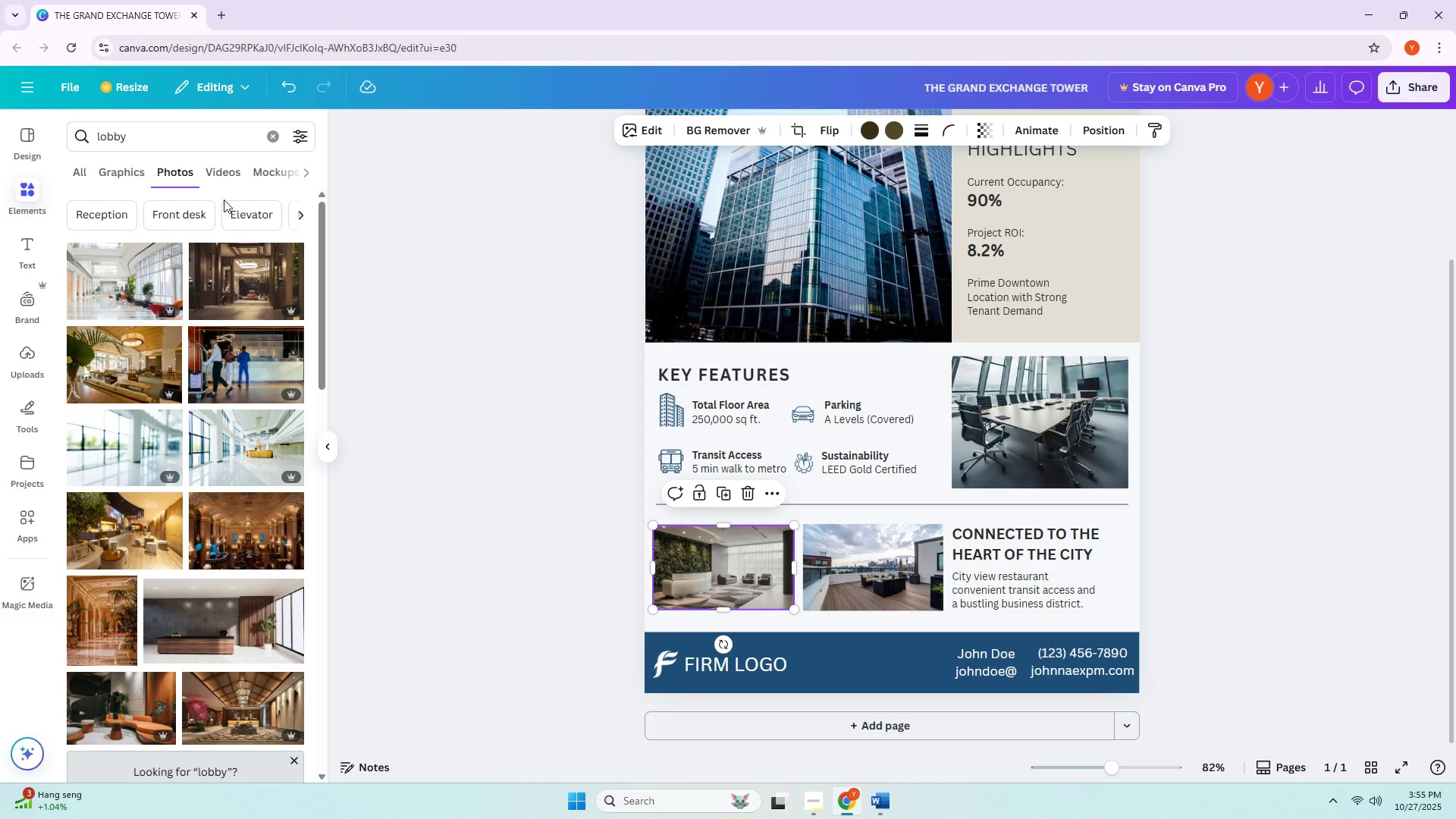 
wait(8.25)
 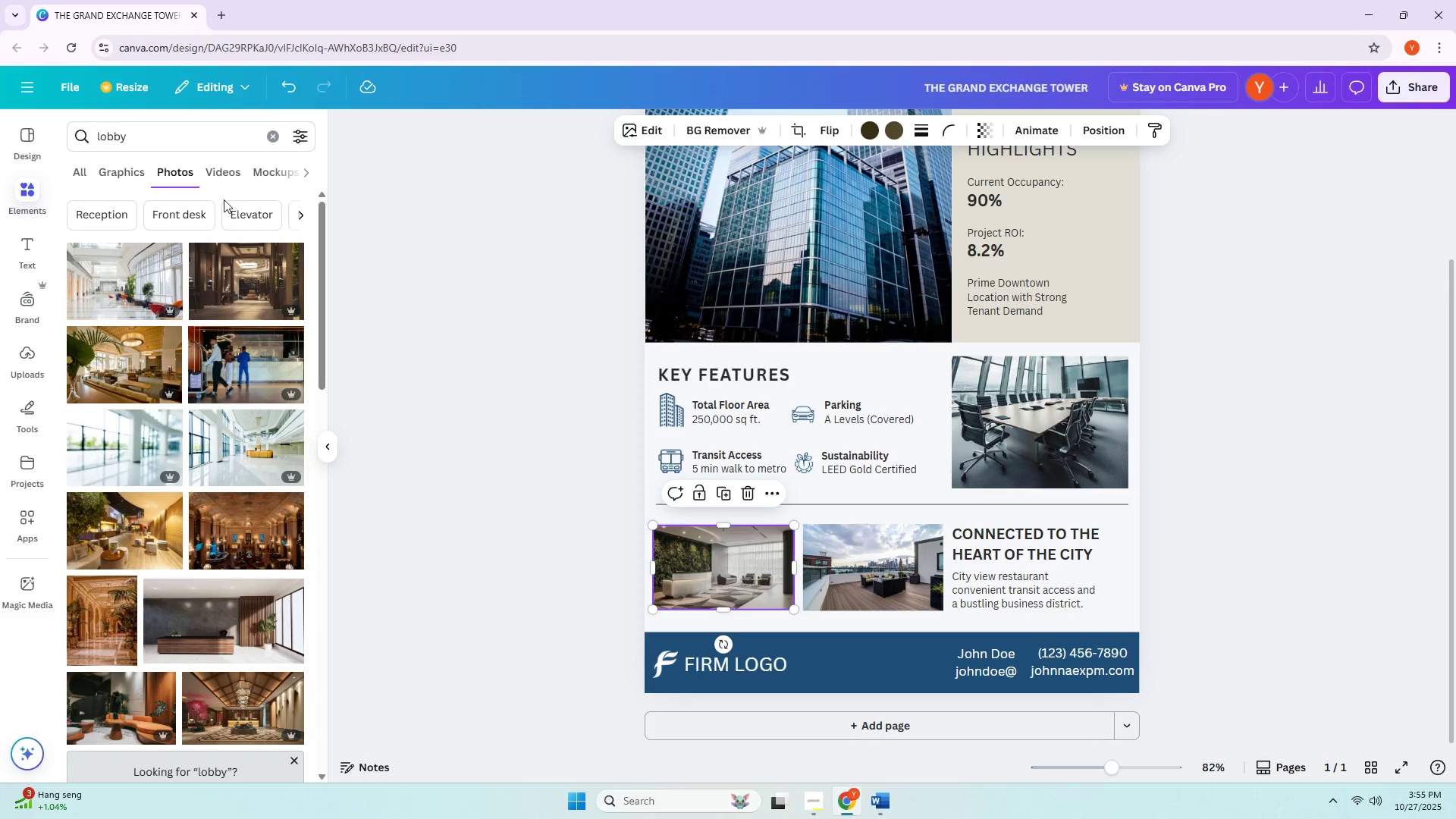 
mouse_move([187, 272])
 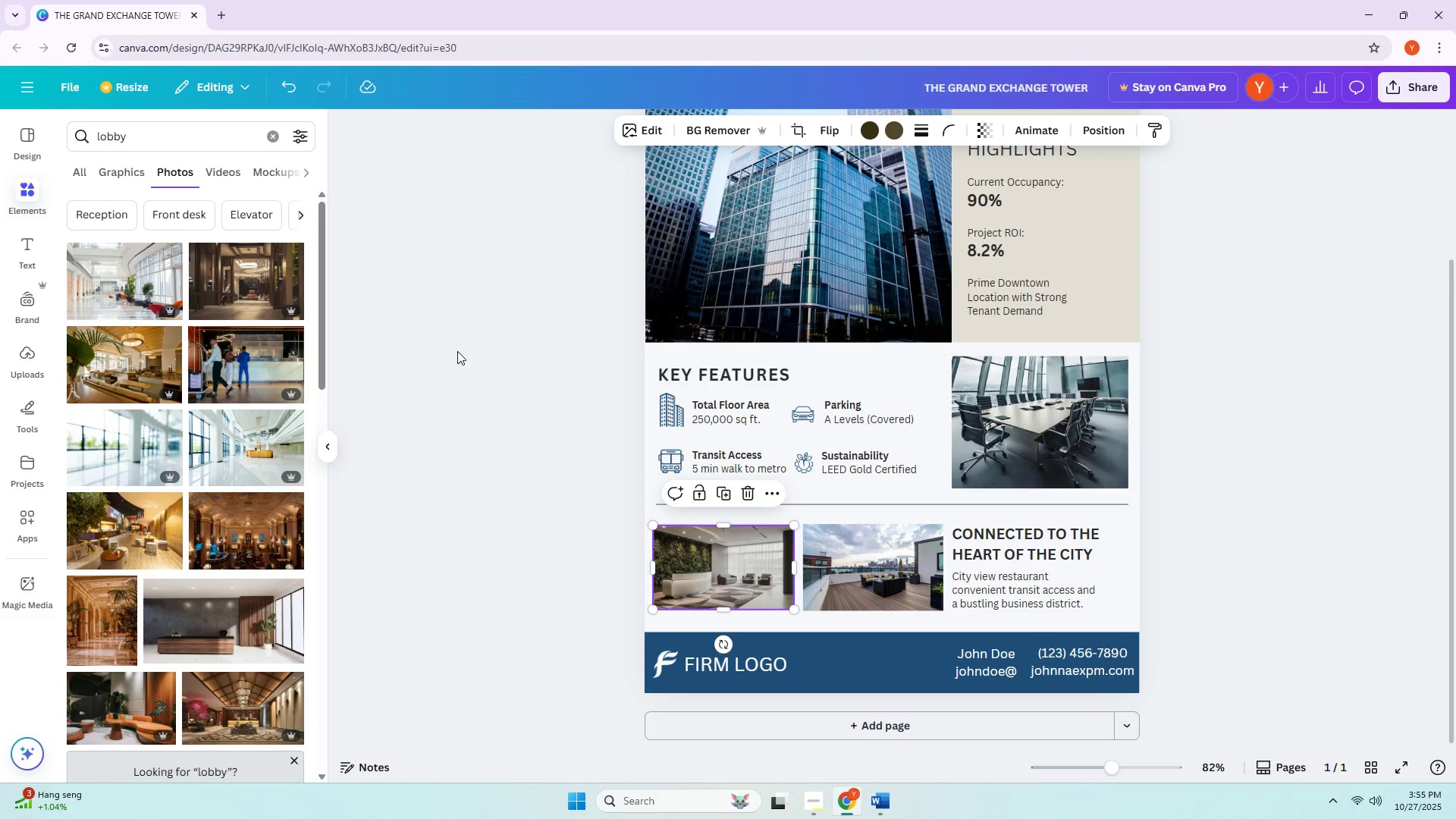 
mouse_move([142, 289])
 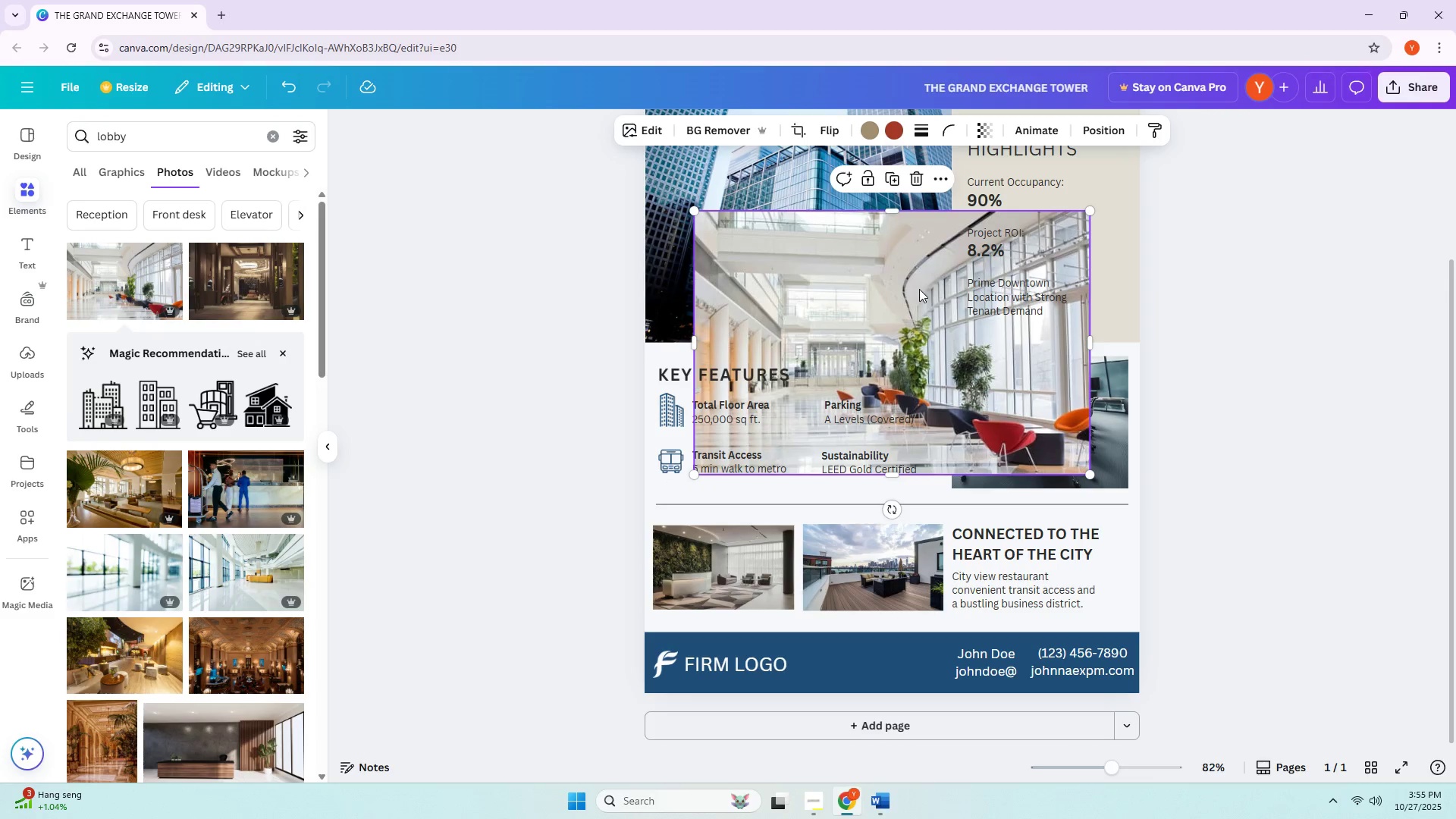 
key(Delete)
 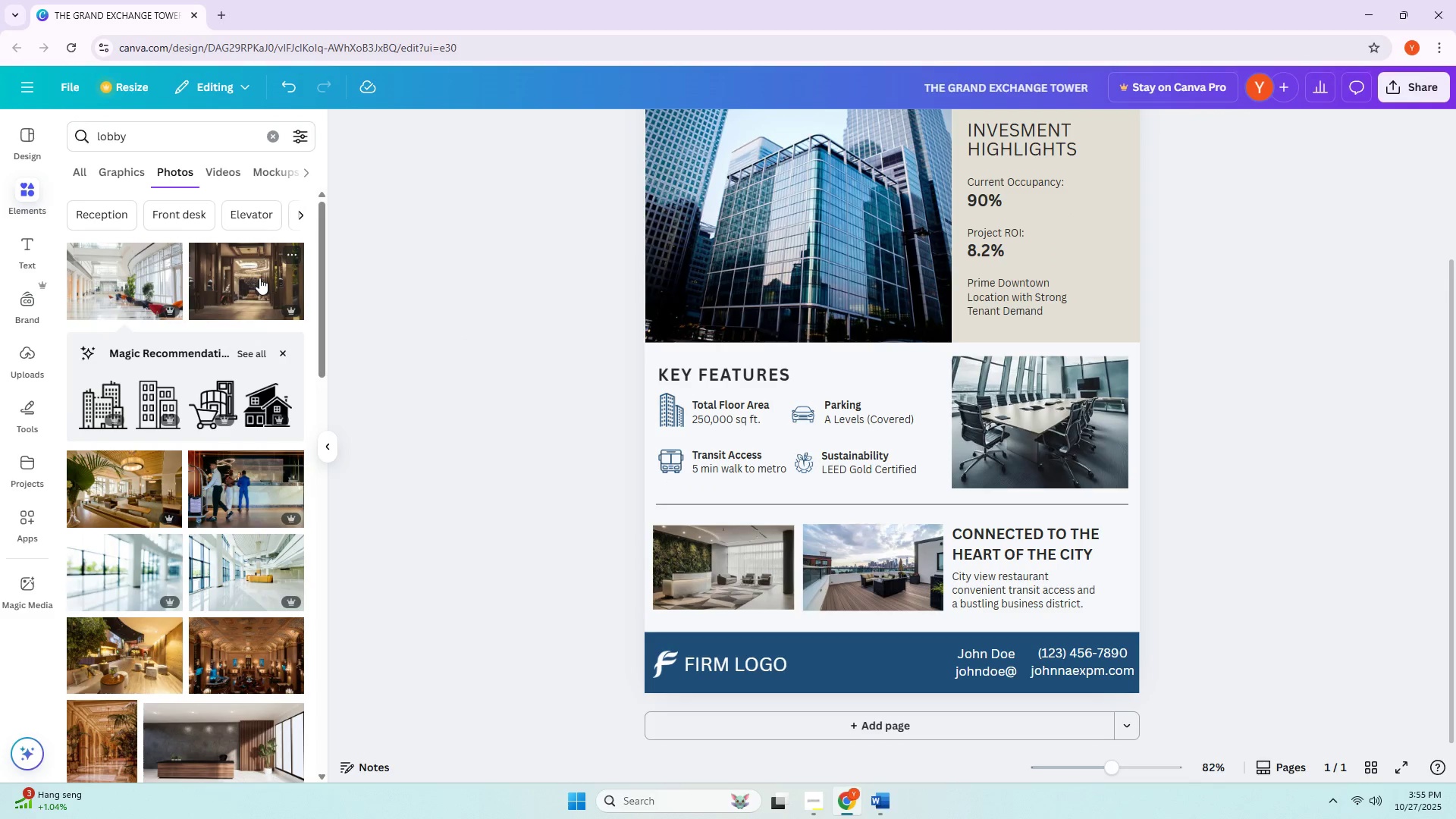 
scroll: coordinate [220, 383], scroll_direction: down, amount: 1.0
 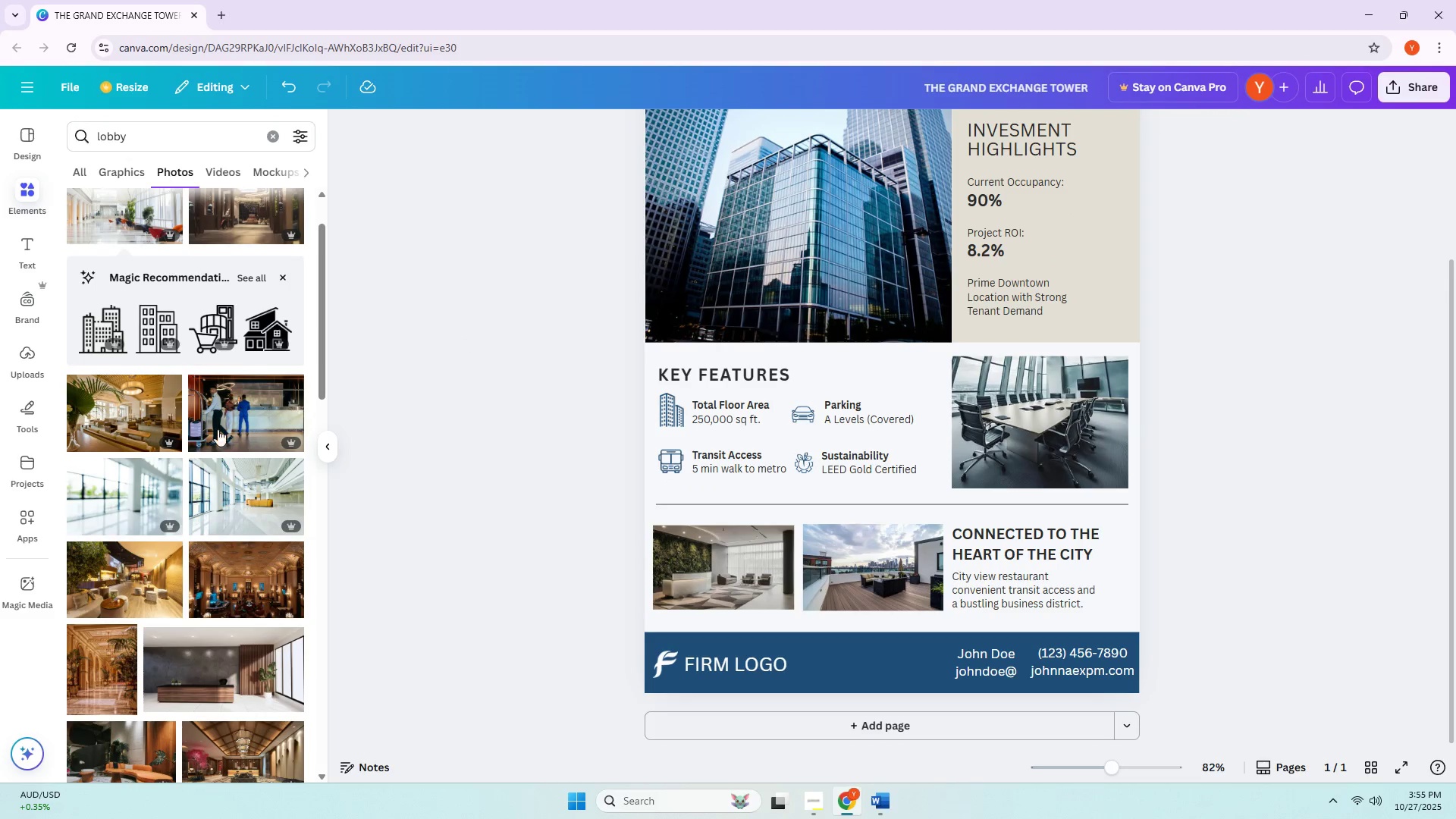 
left_click([237, 479])
 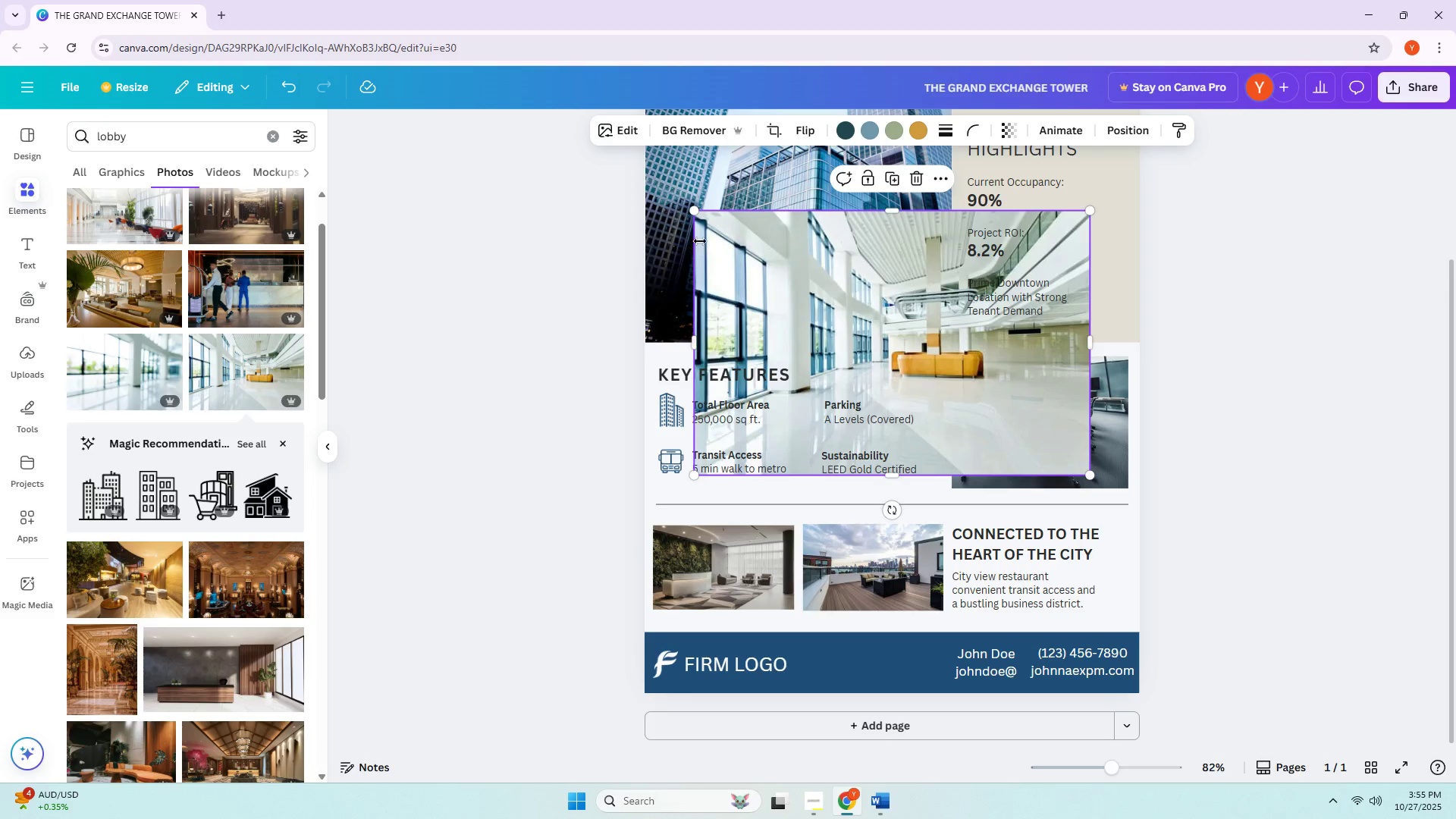 
left_click_drag(start_coordinate=[691, 212], to_coordinate=[940, 387])
 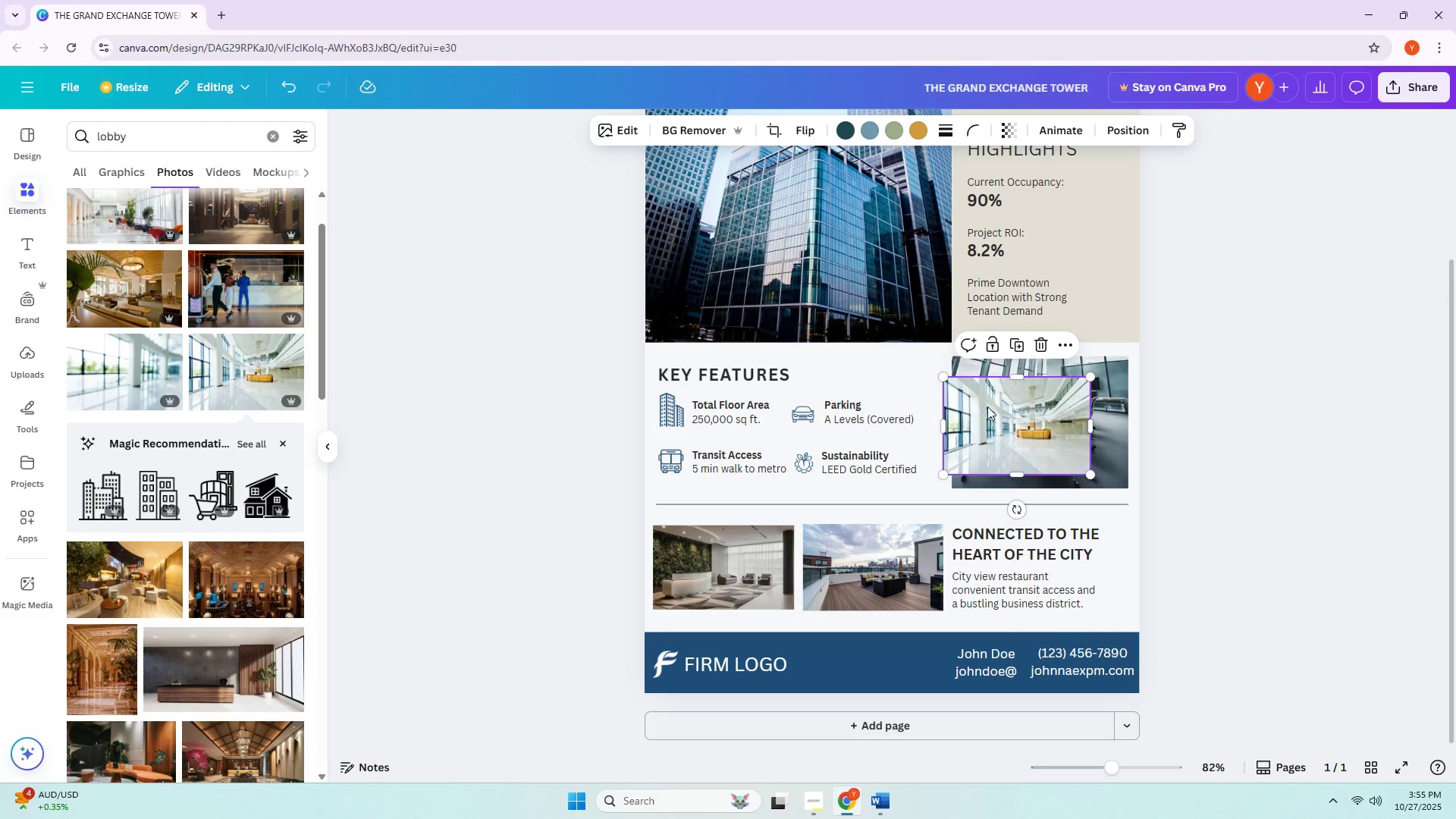 
left_click_drag(start_coordinate=[998, 410], to_coordinate=[711, 560])
 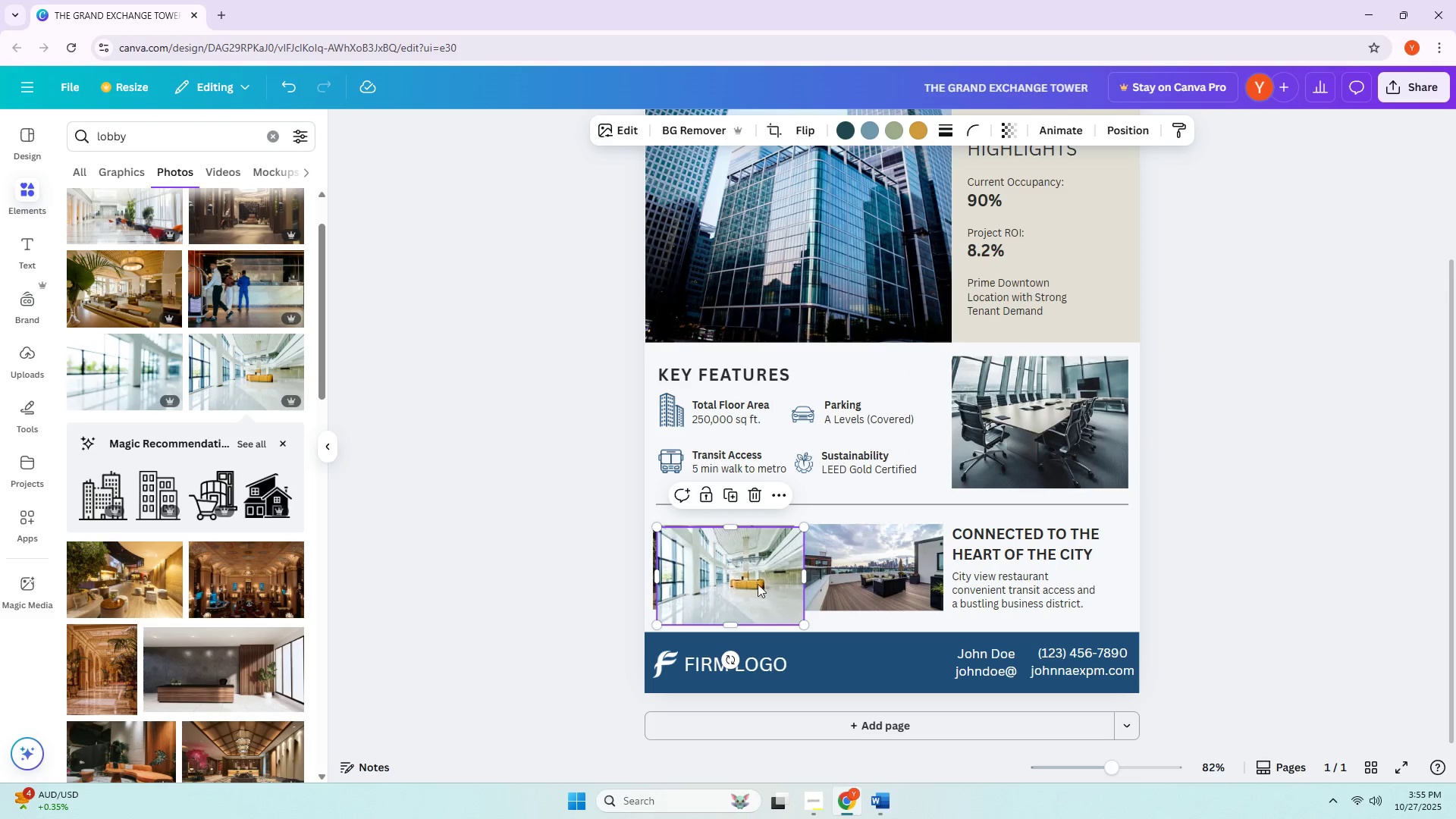 
scroll: coordinate [96, 425], scroll_direction: down, amount: 9.0
 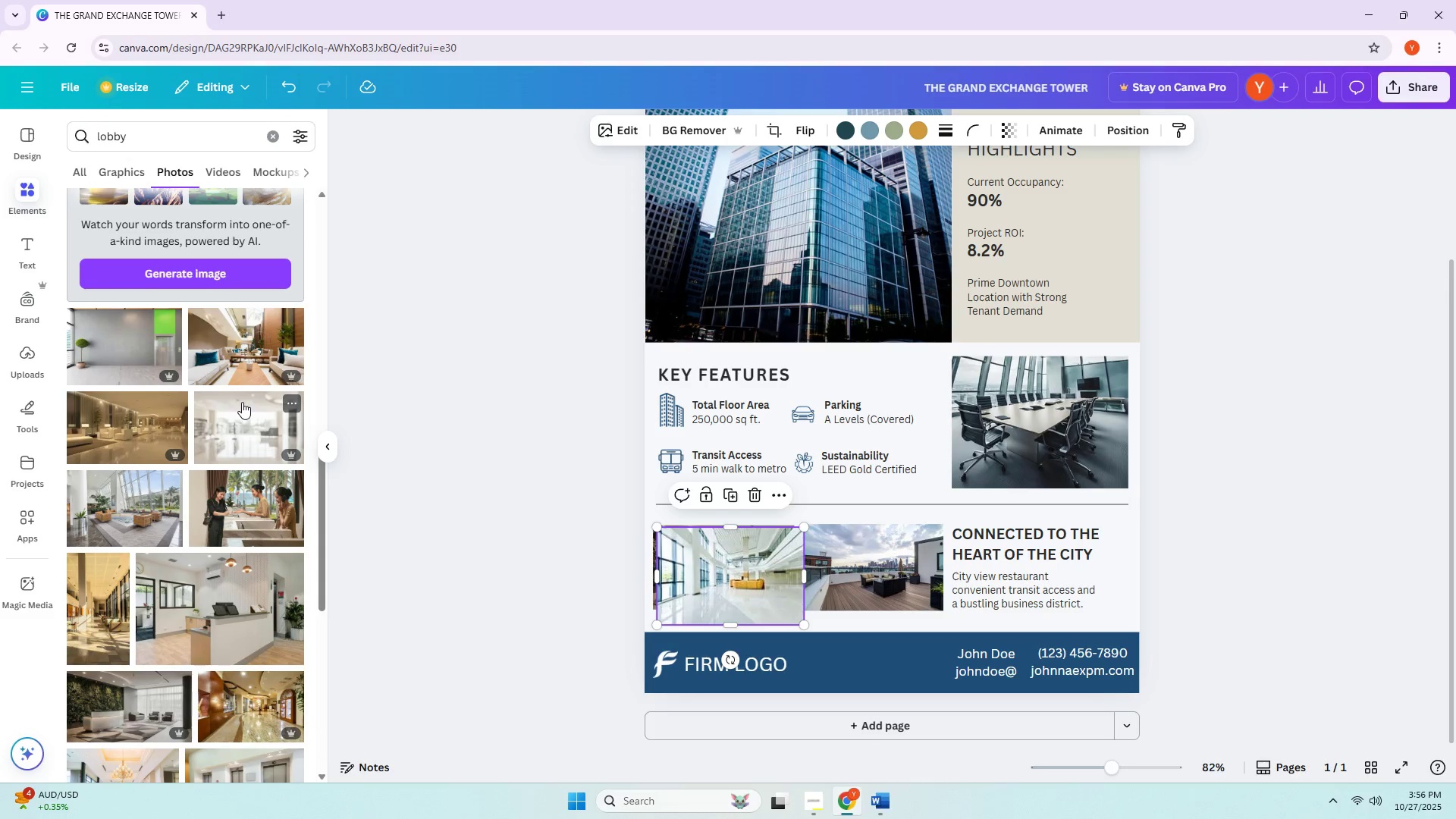 
left_click([119, 416])
 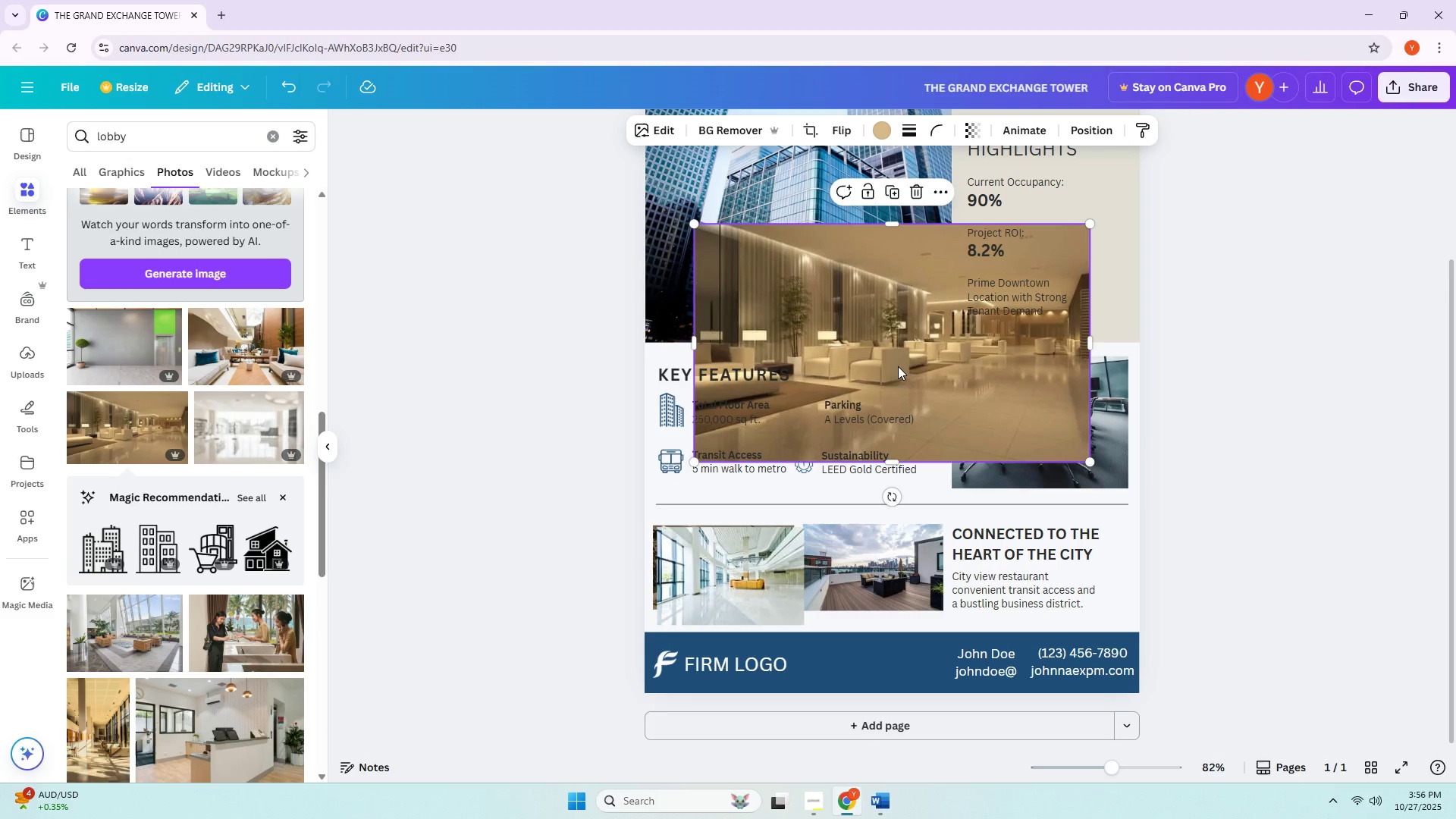 
key(Delete)
 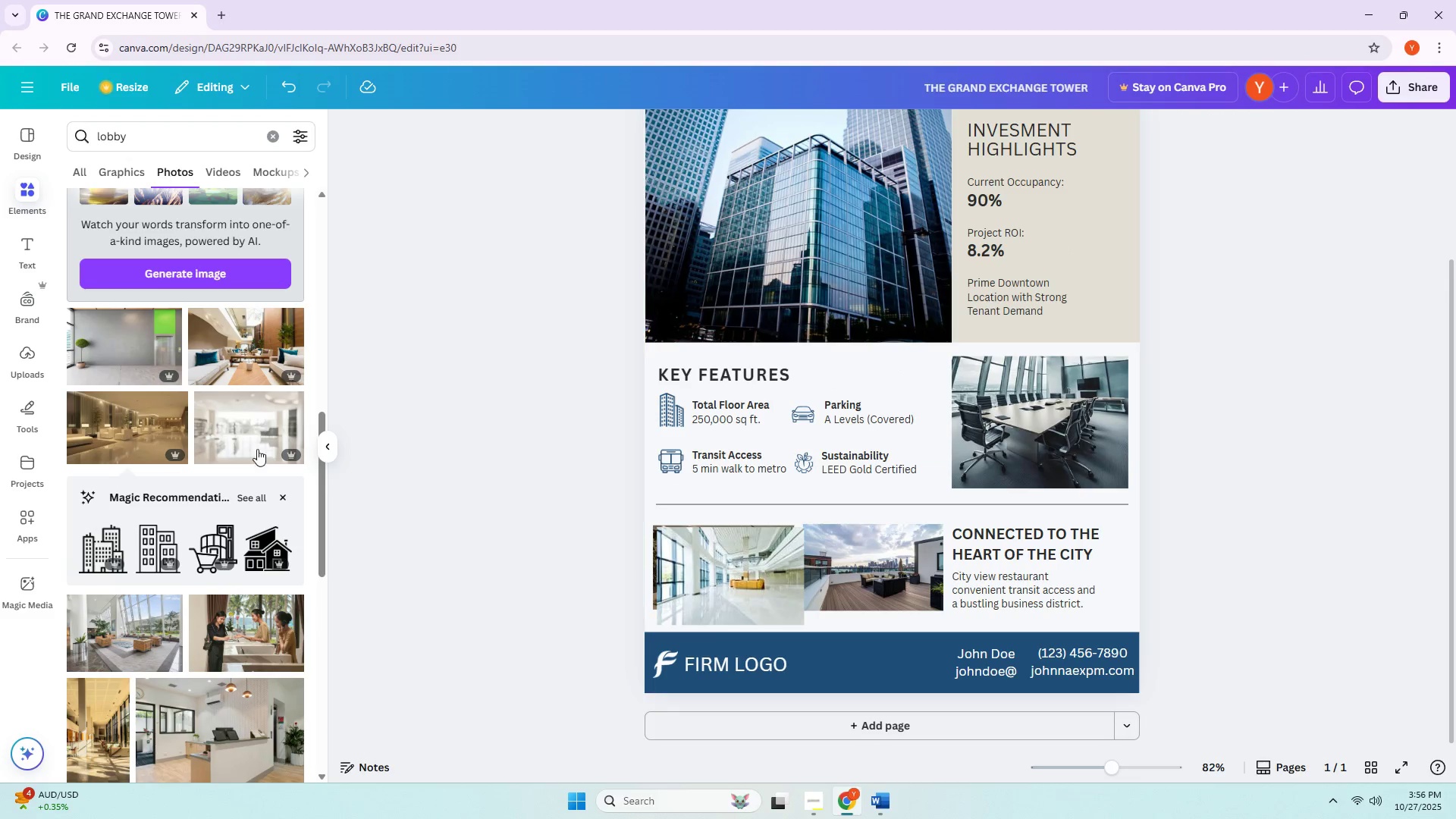 
scroll: coordinate [182, 460], scroll_direction: down, amount: 3.0
 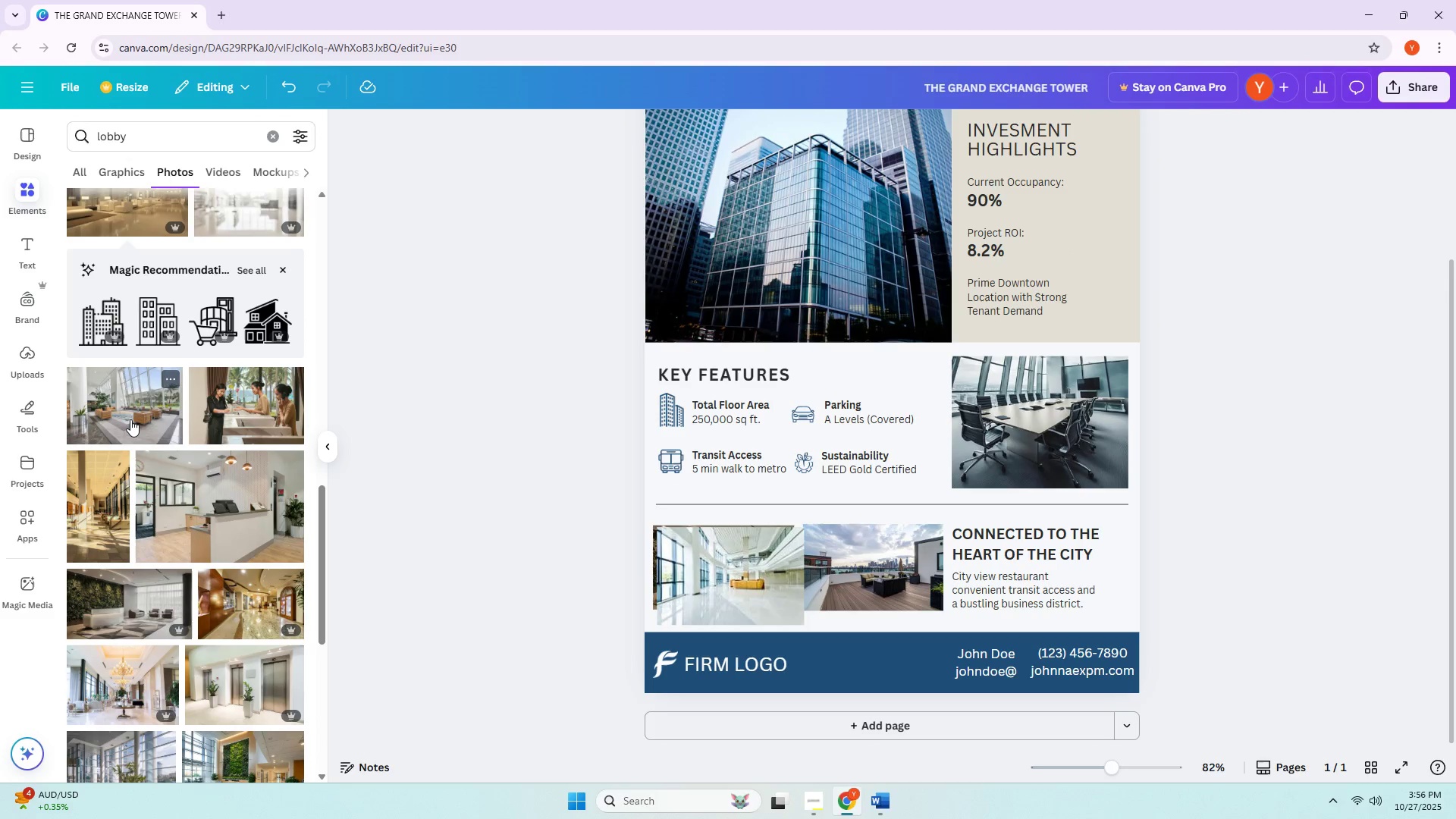 
mouse_move([145, 405])
 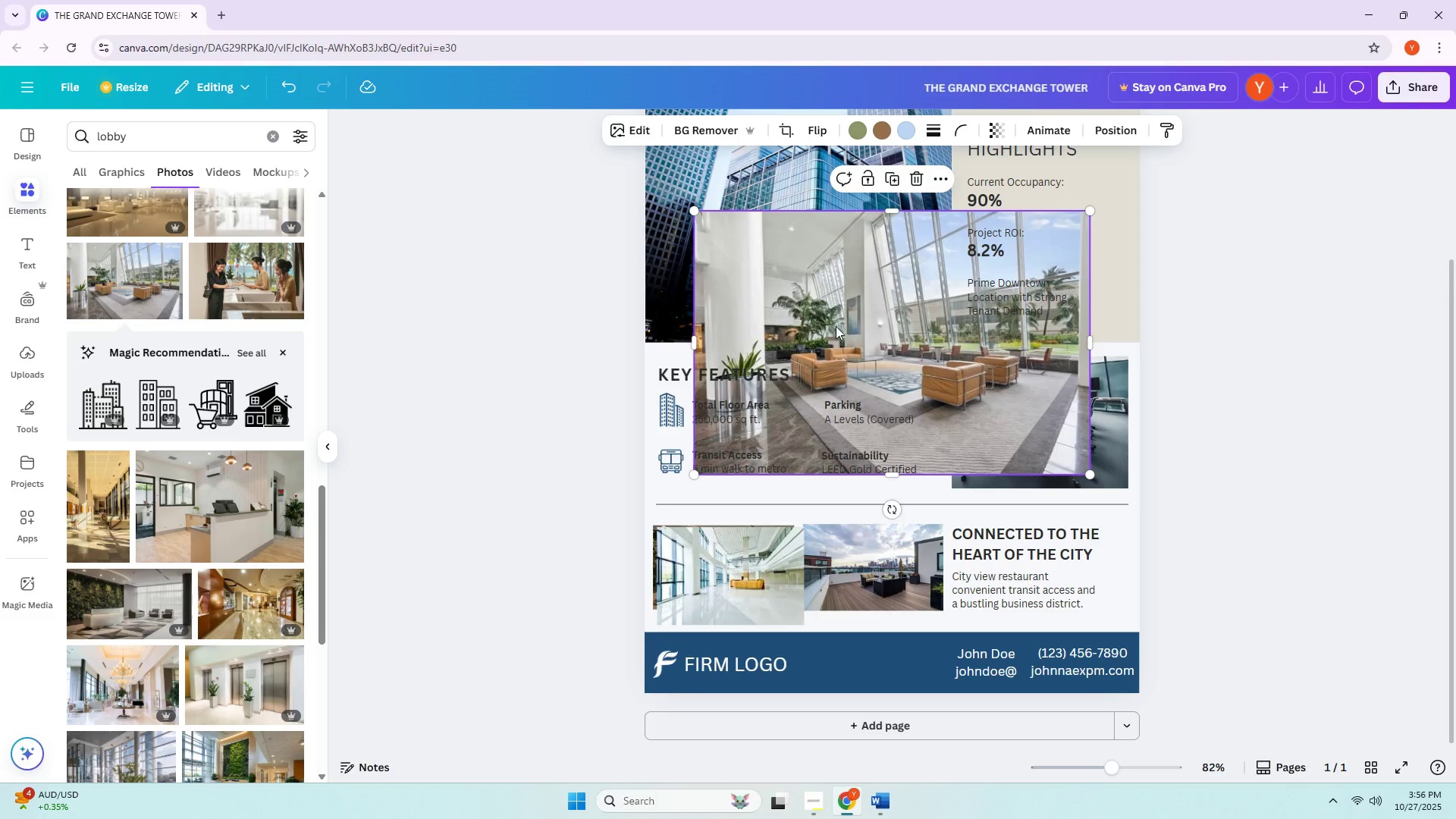 
key(Delete)
 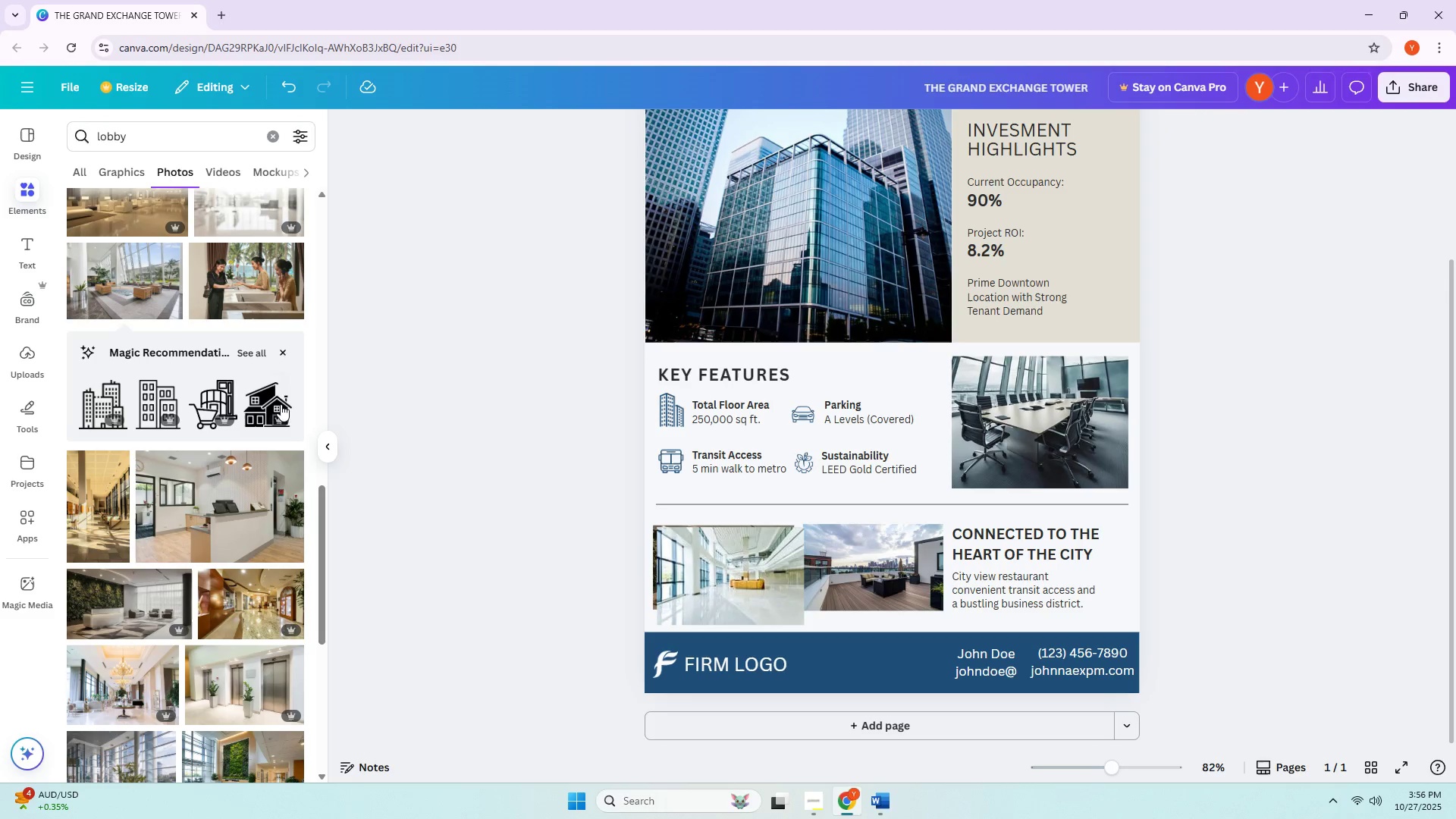 
scroll: coordinate [125, 394], scroll_direction: down, amount: 4.0
 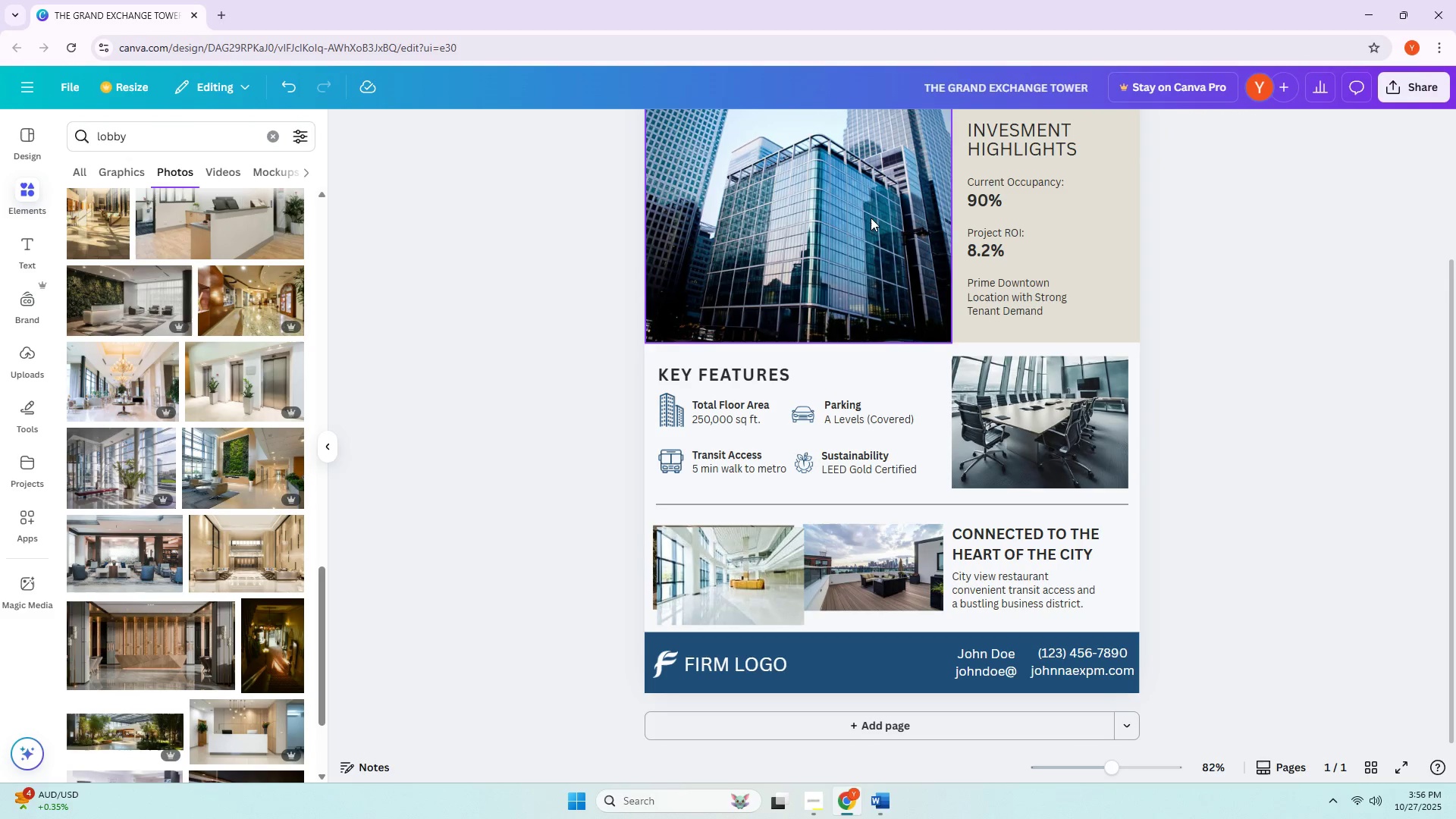 
left_click([102, 464])
 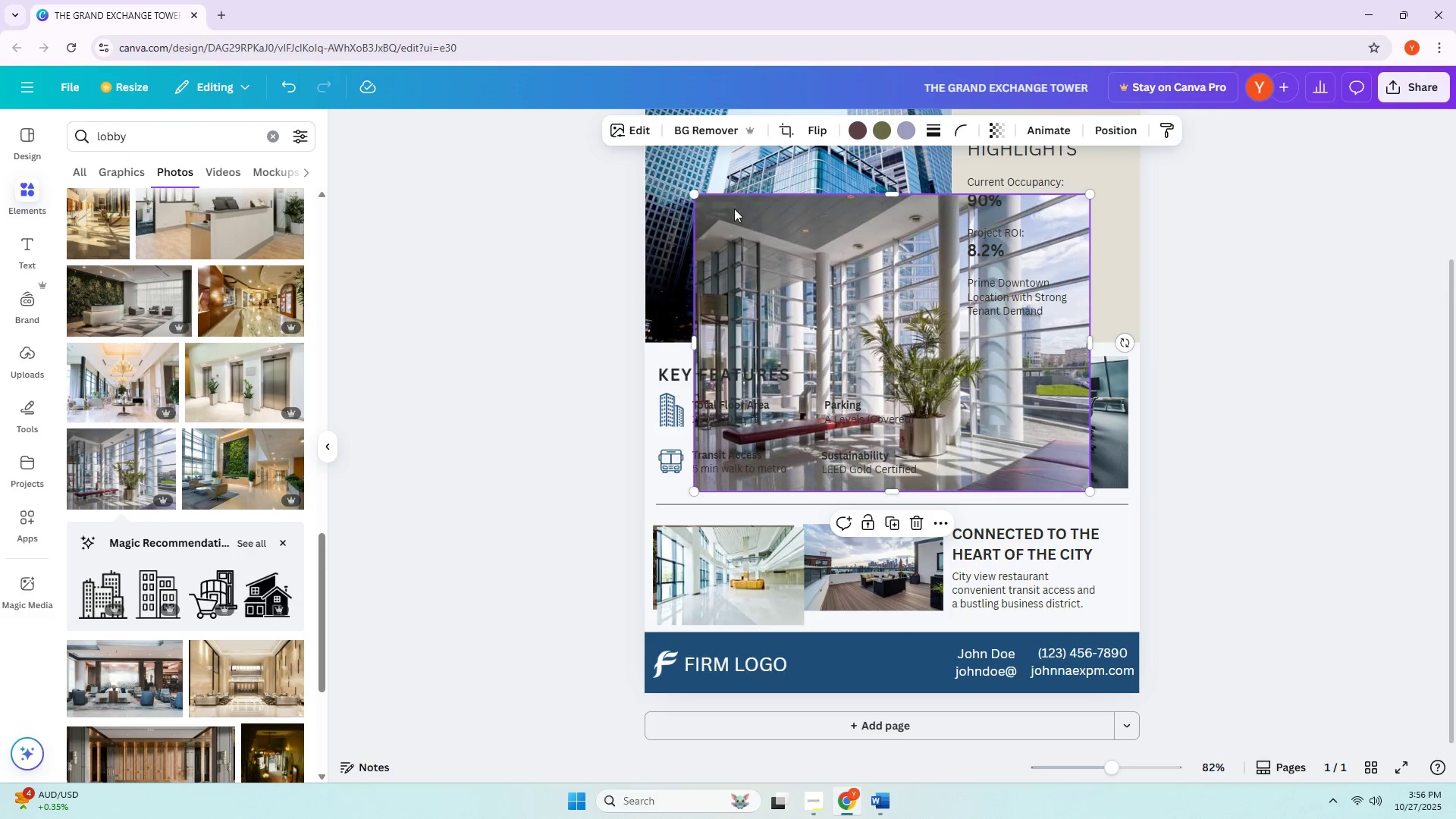 
left_click_drag(start_coordinate=[694, 196], to_coordinate=[983, 366])
 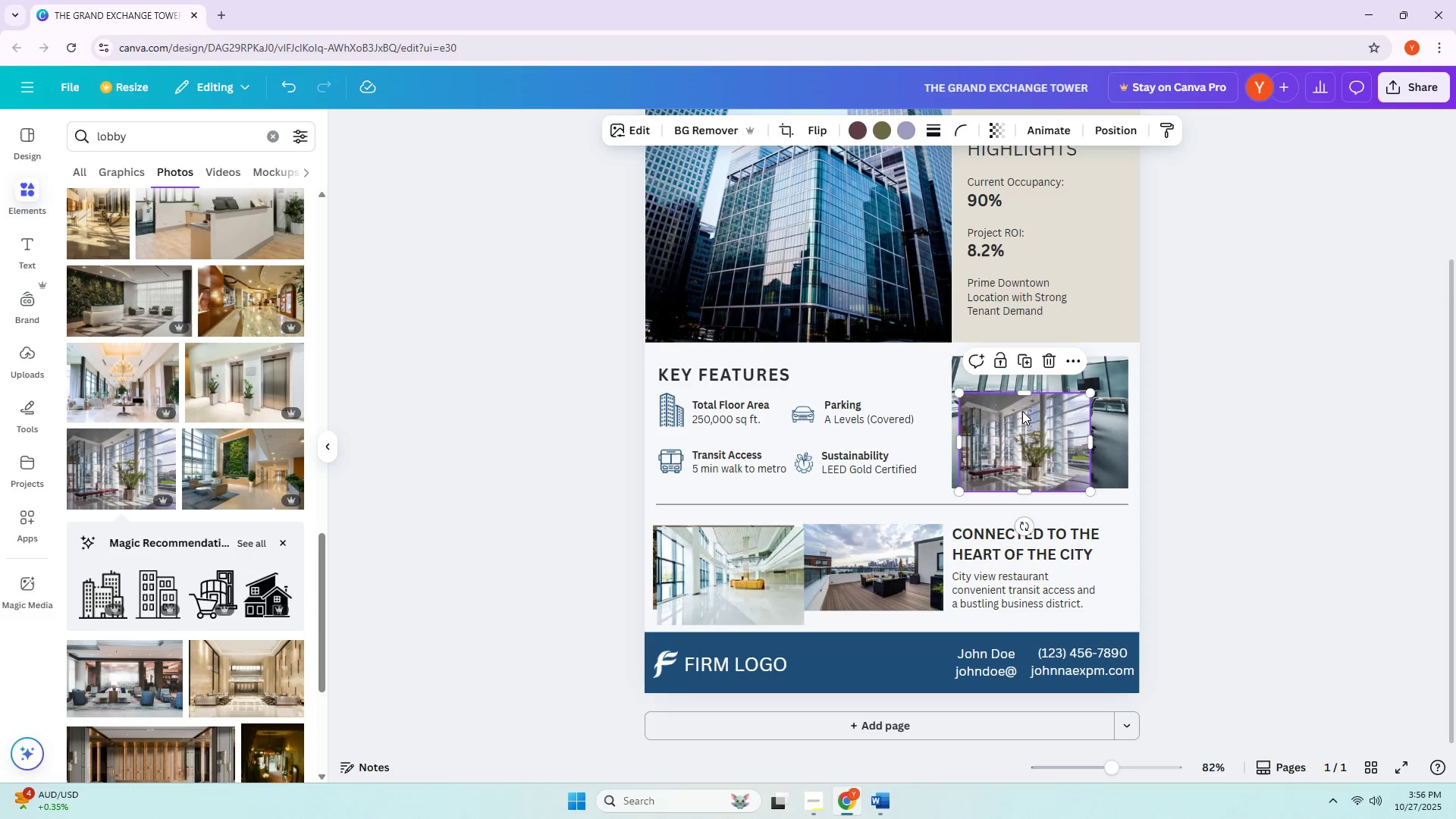 
left_click_drag(start_coordinate=[1027, 417], to_coordinate=[742, 552])
 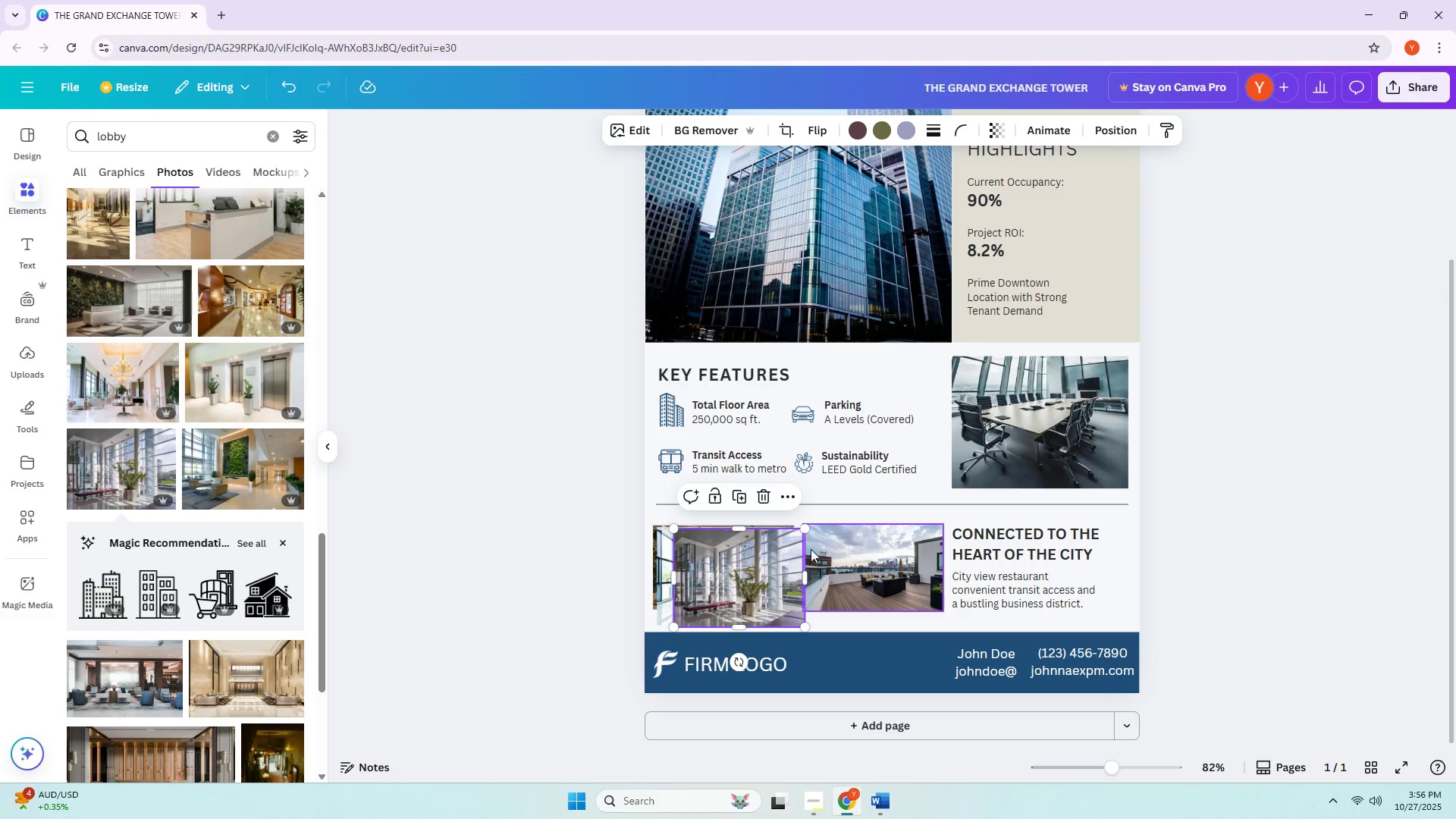 
left_click([779, 555])
 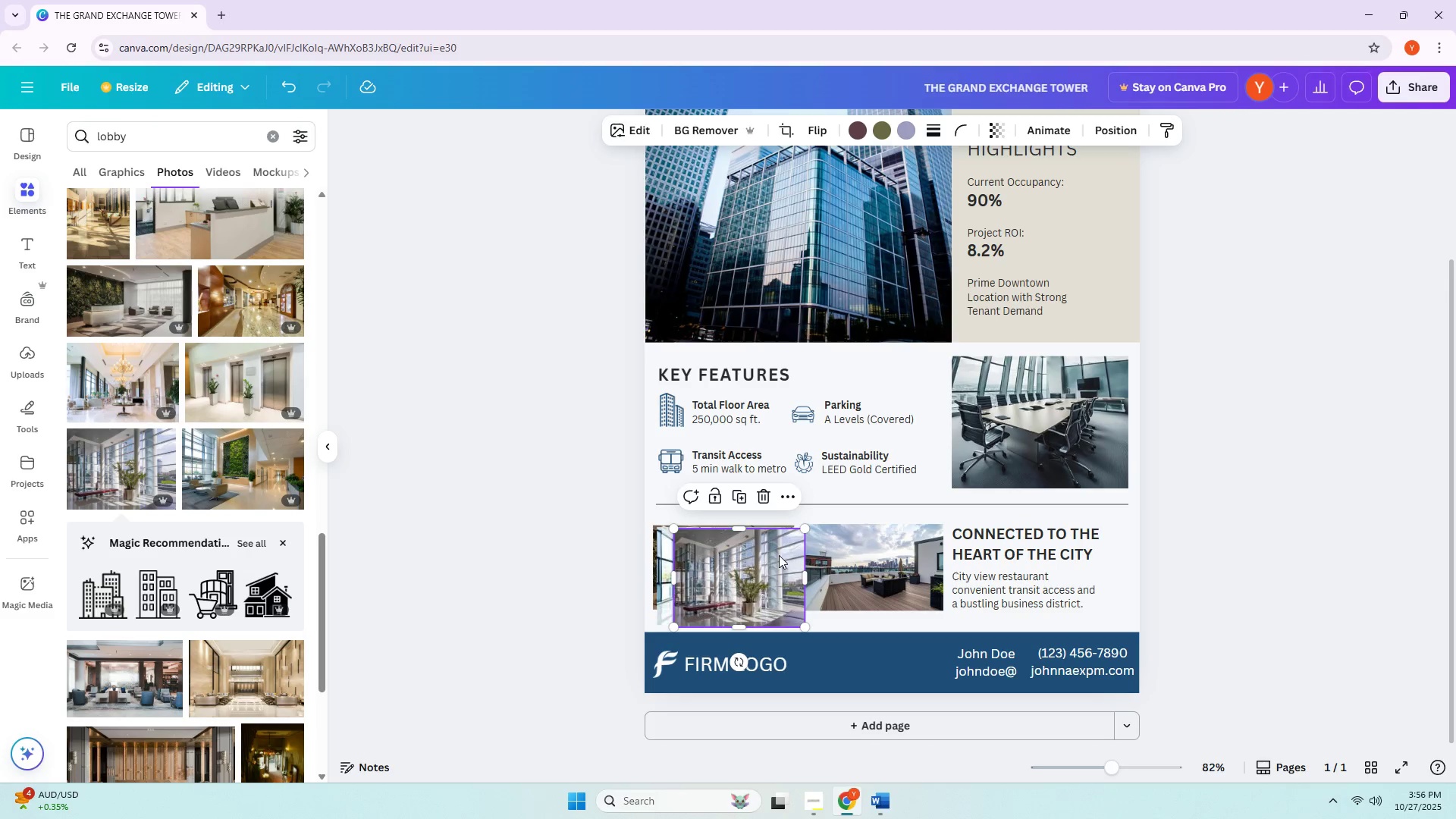 
key(Delete)
 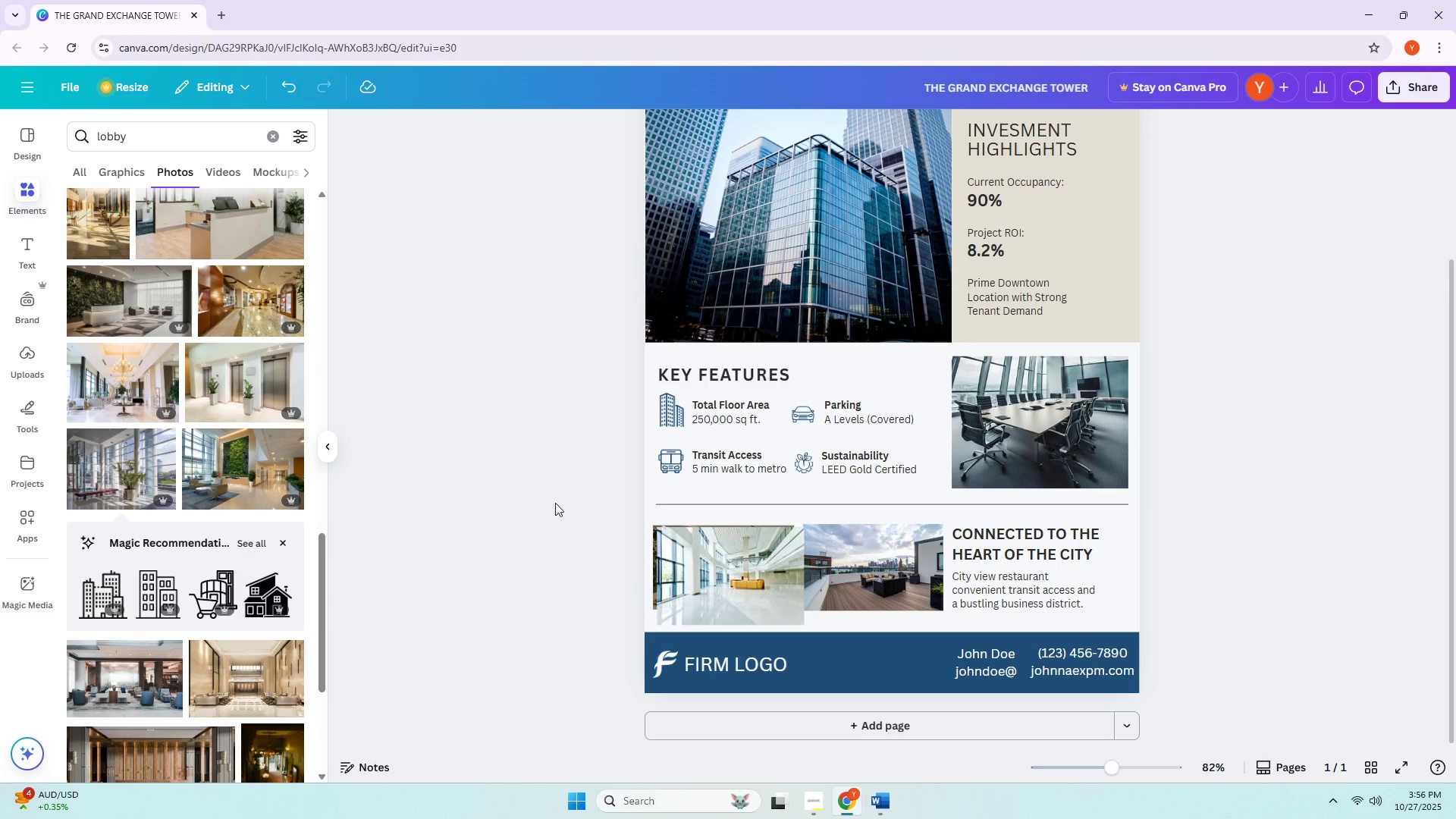 
left_click([735, 560])
 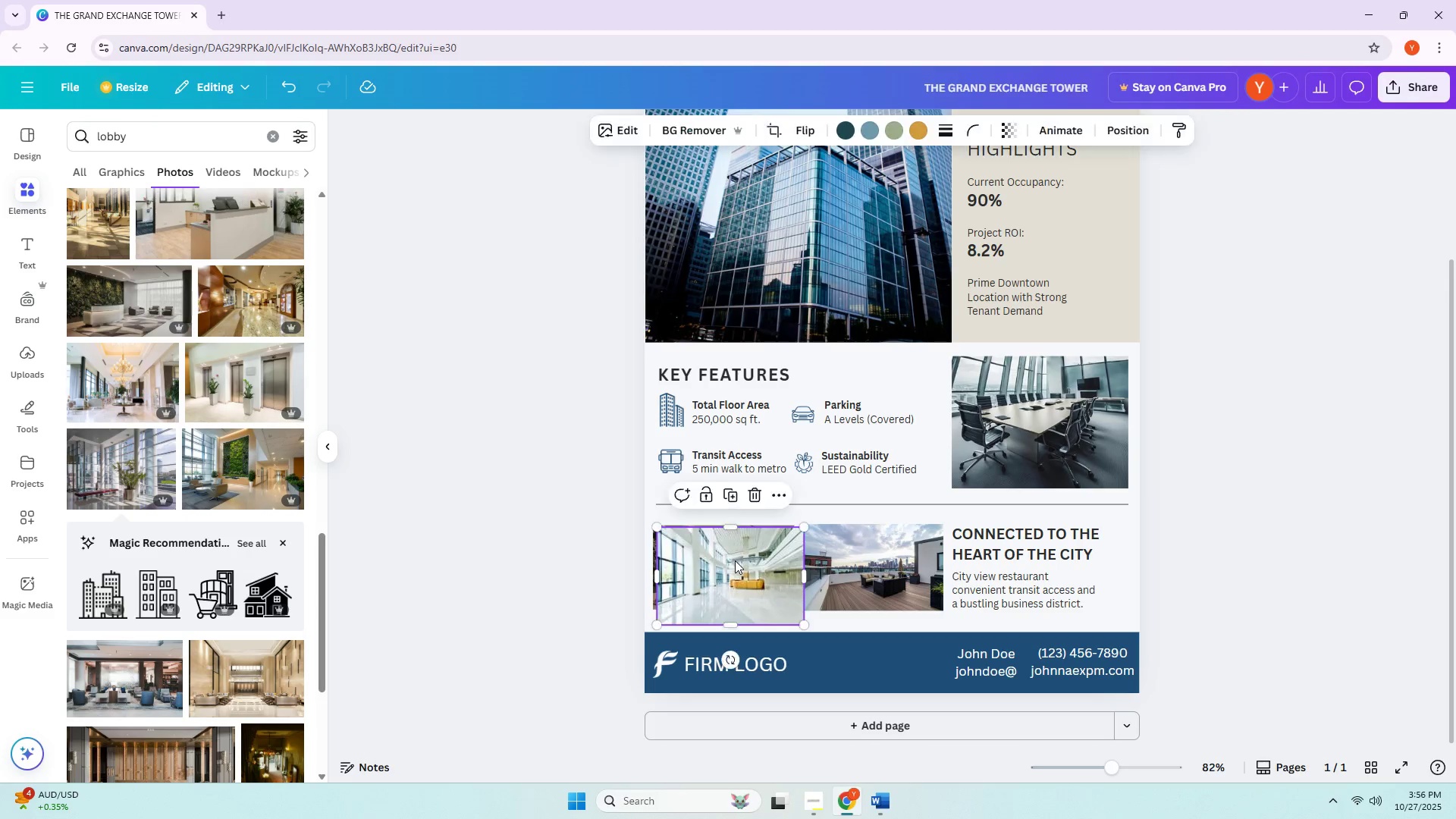 
key(Delete)
 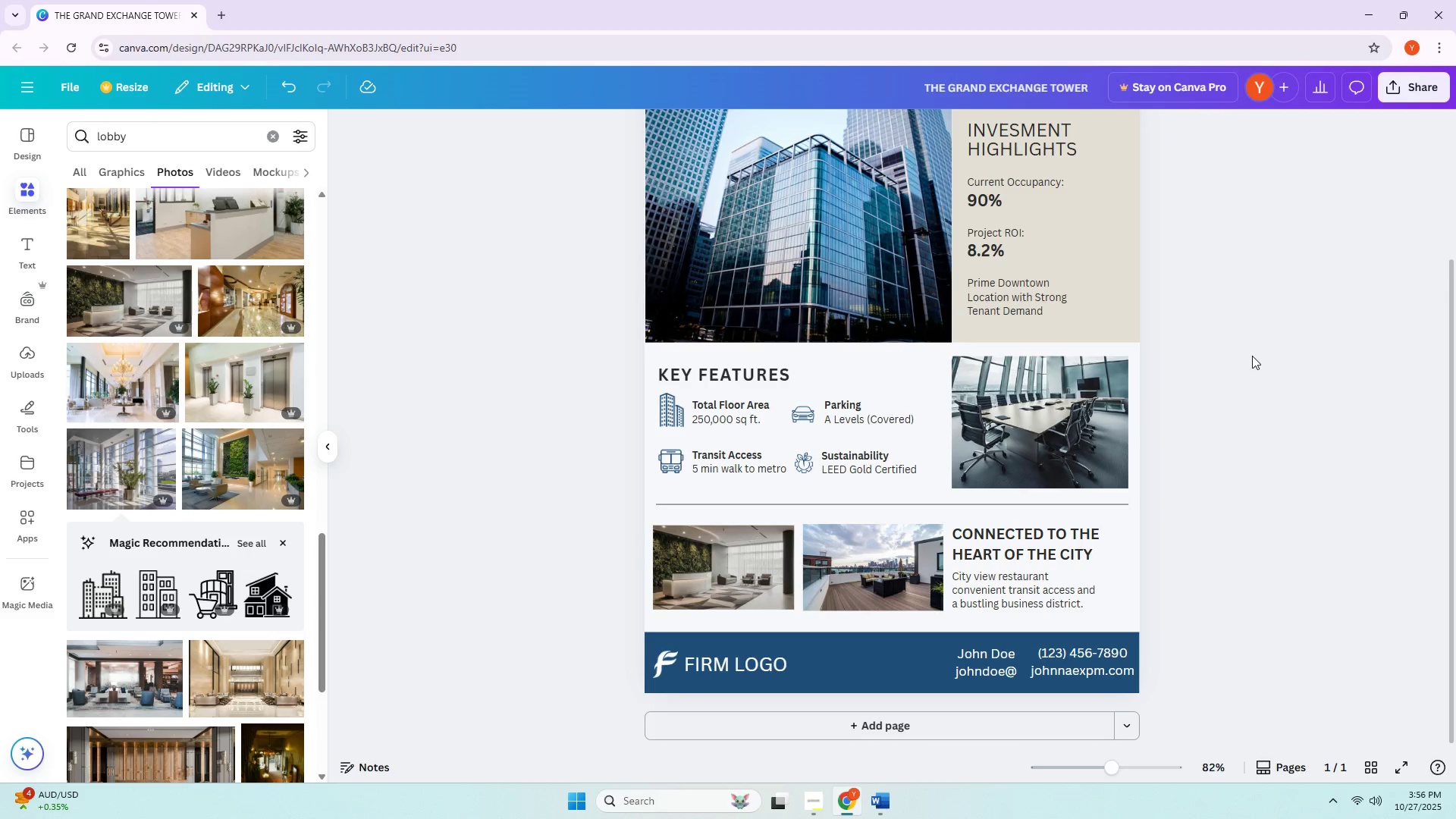 
scroll: coordinate [1244, 355], scroll_direction: up, amount: 4.0
 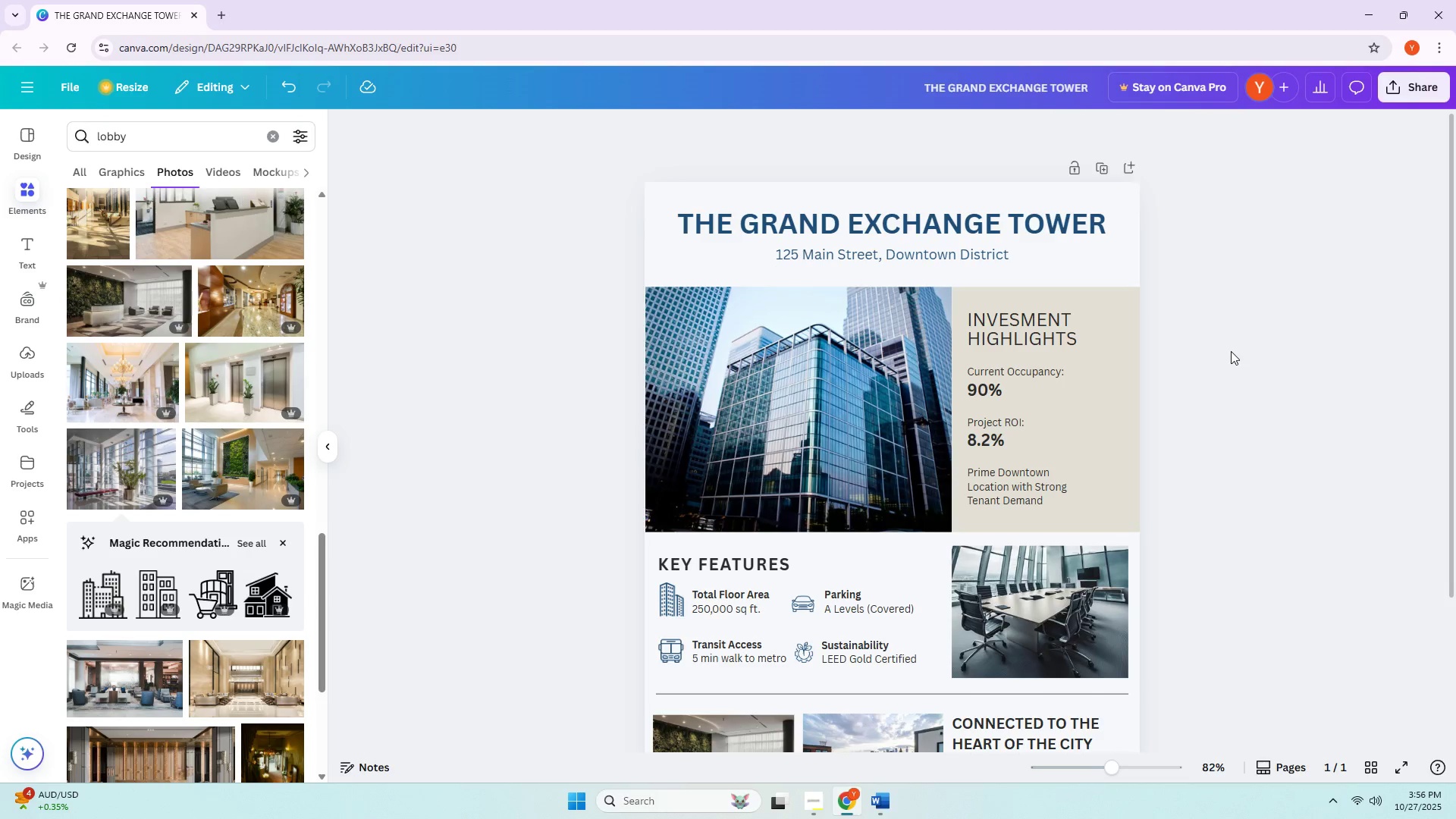 
wait(5.24)
 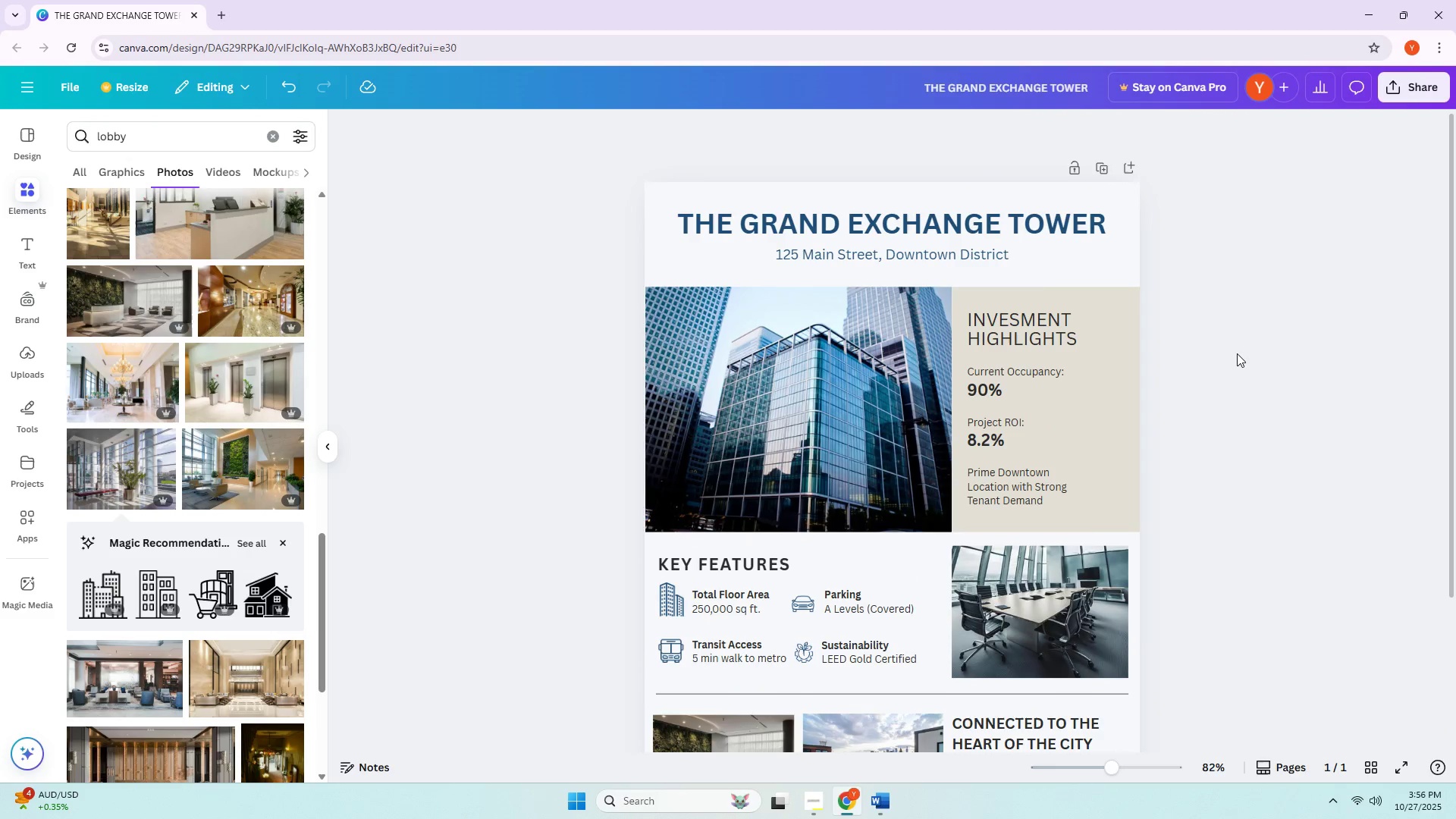 
scroll: coordinate [224, 543], scroll_direction: down, amount: 5.0
 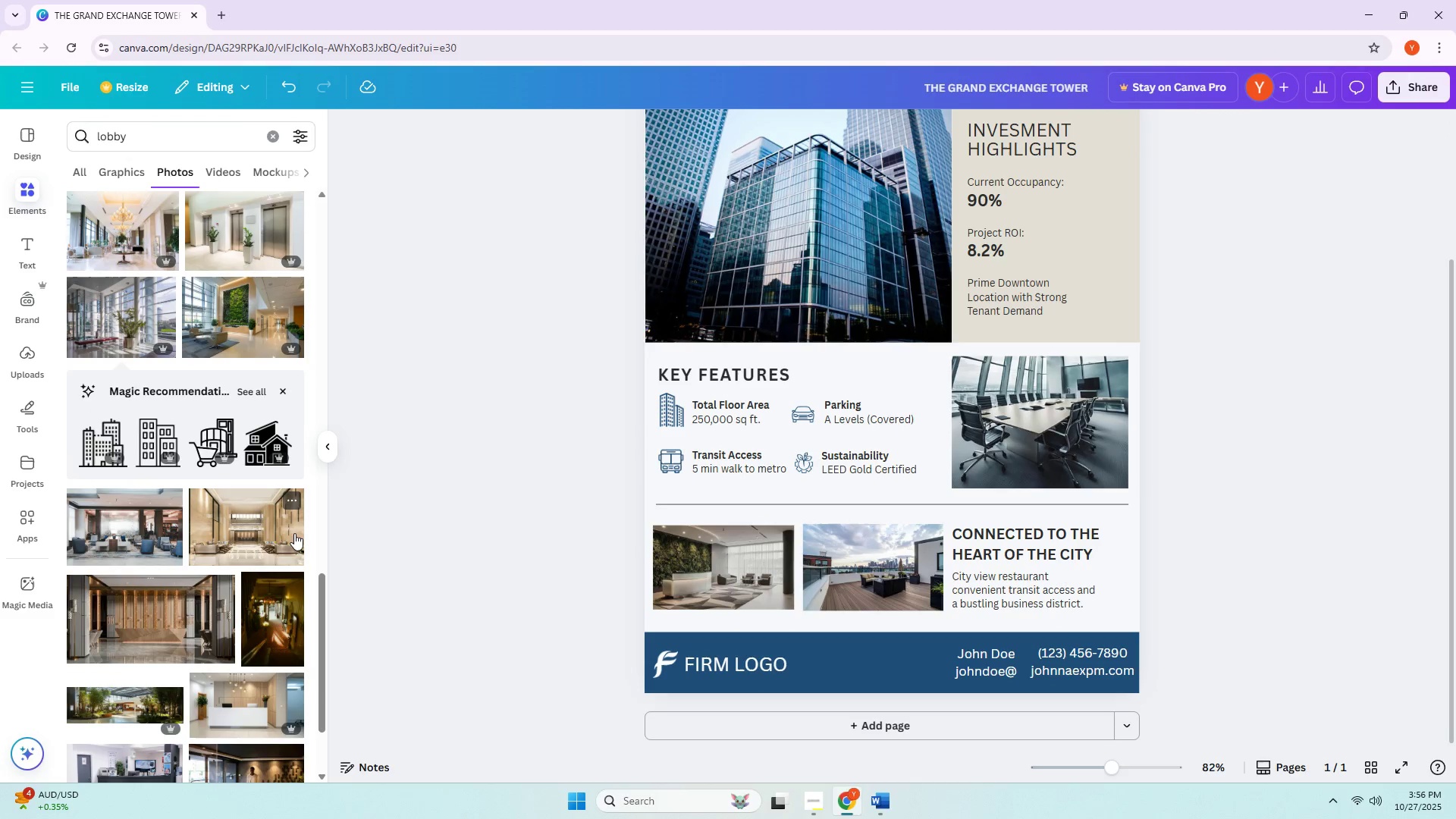 
scroll: coordinate [1053, 395], scroll_direction: up, amount: 8.0
 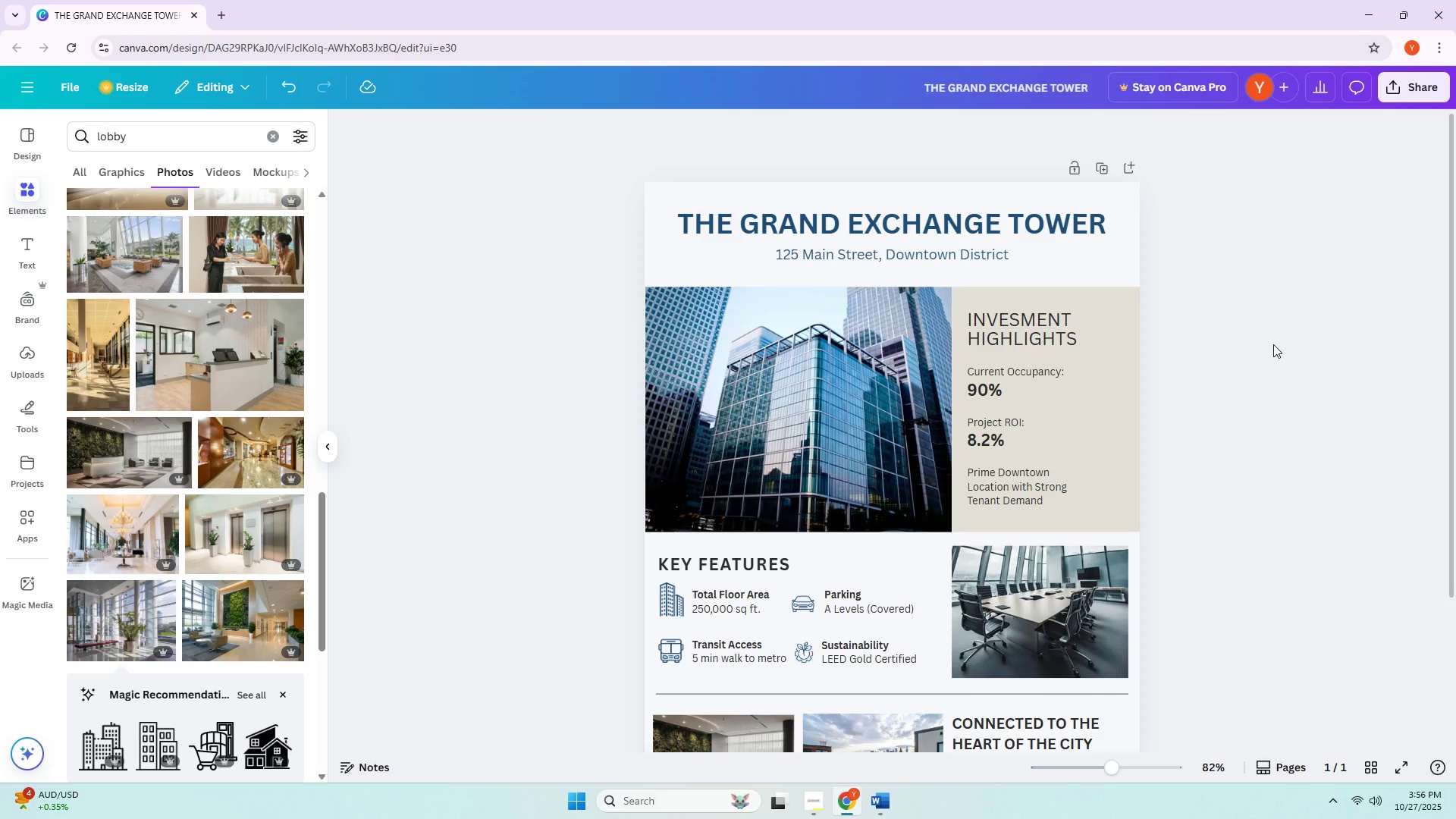 
wait(21.01)
 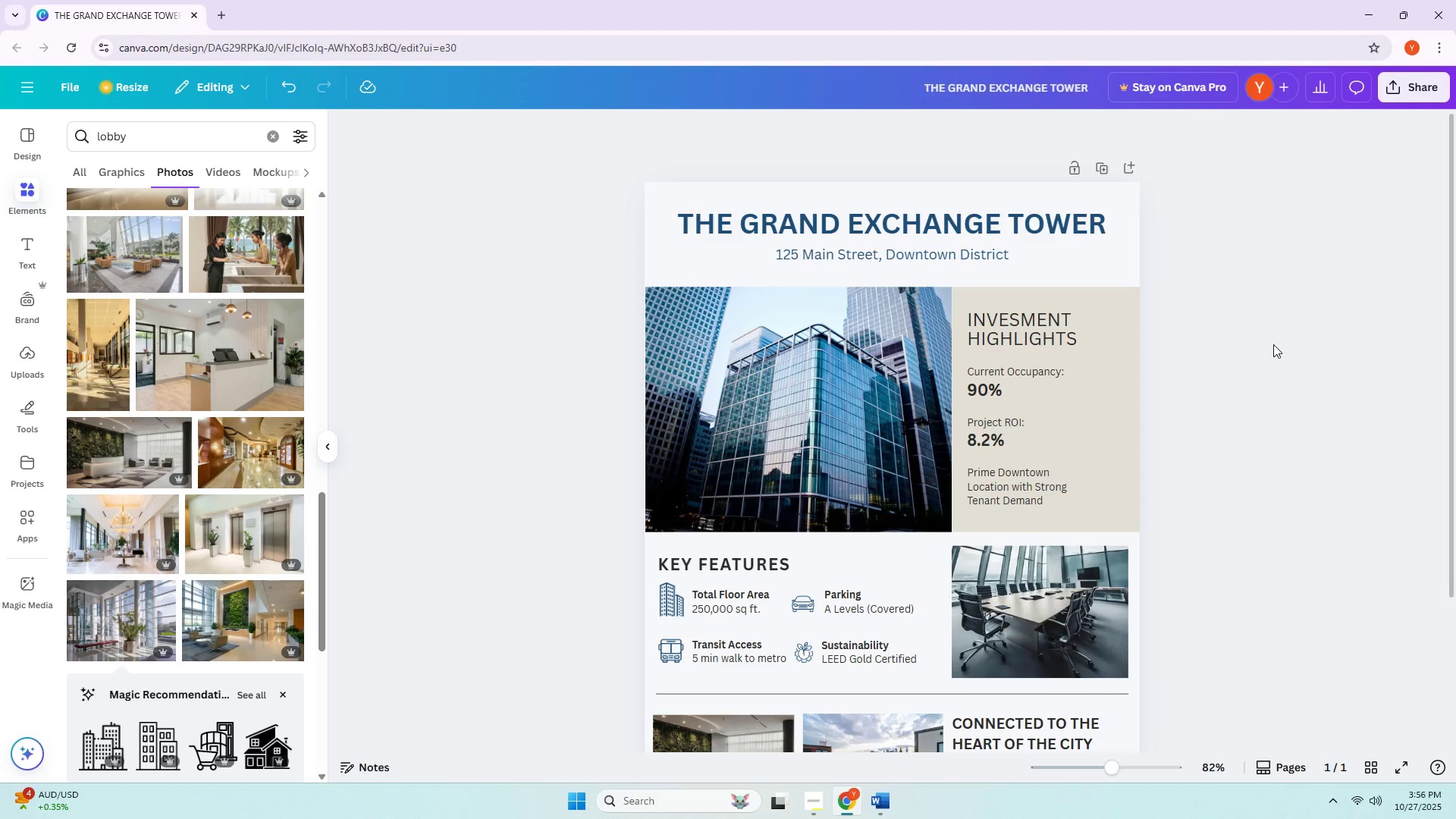 
scroll: coordinate [1233, 538], scroll_direction: down, amount: 4.0
 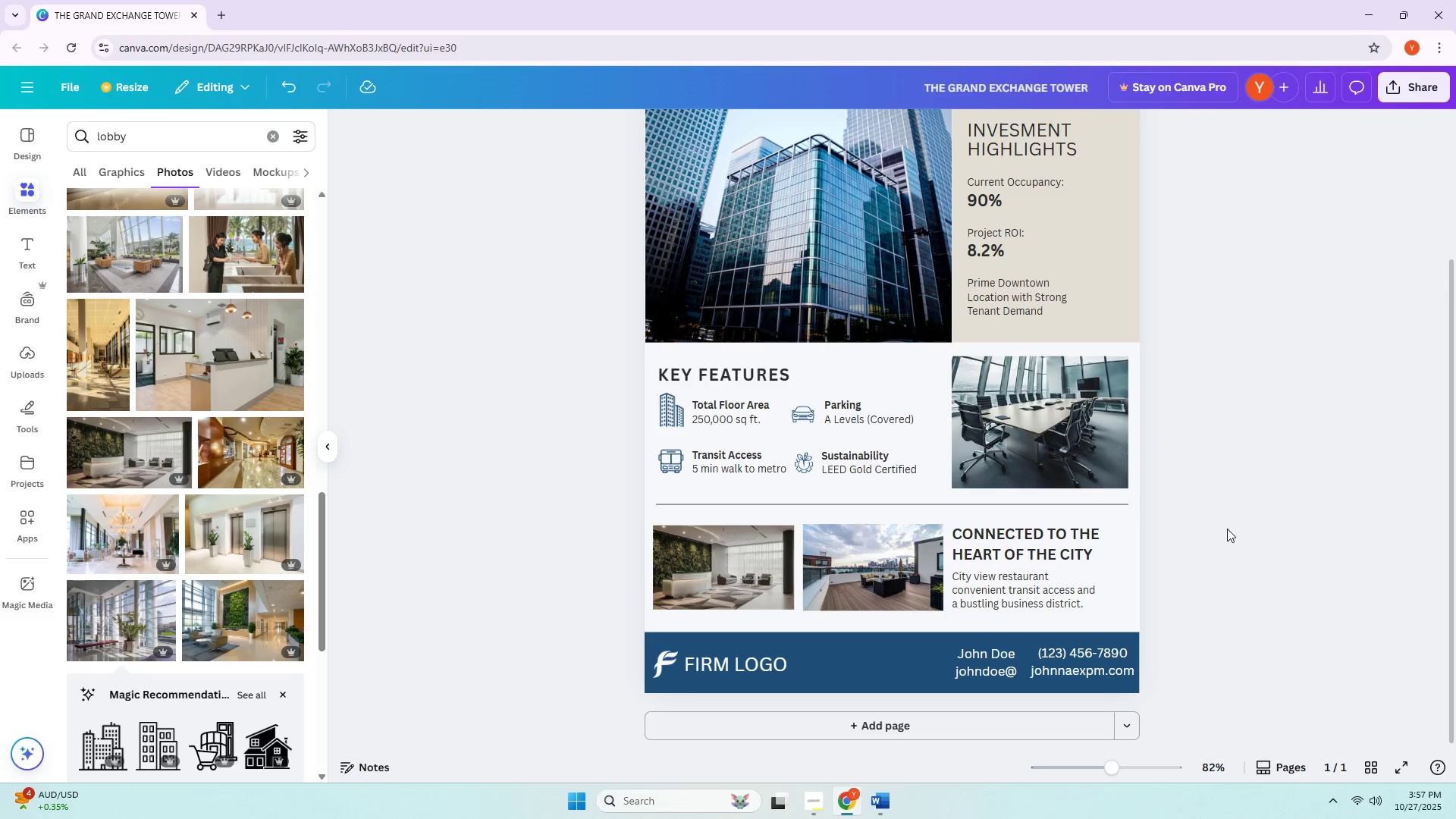 
wait(19.33)
 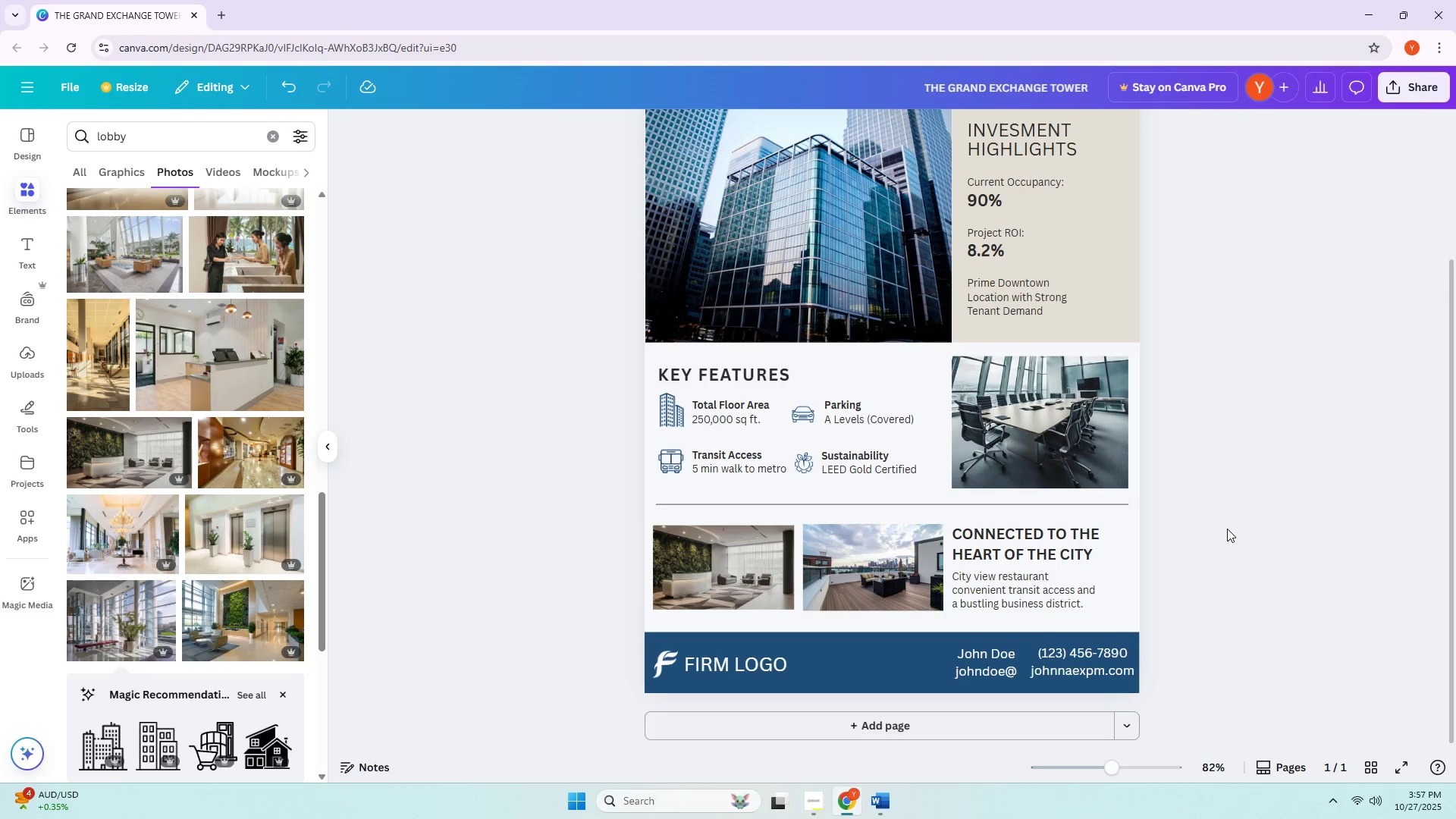 
left_click([1342, 543])
 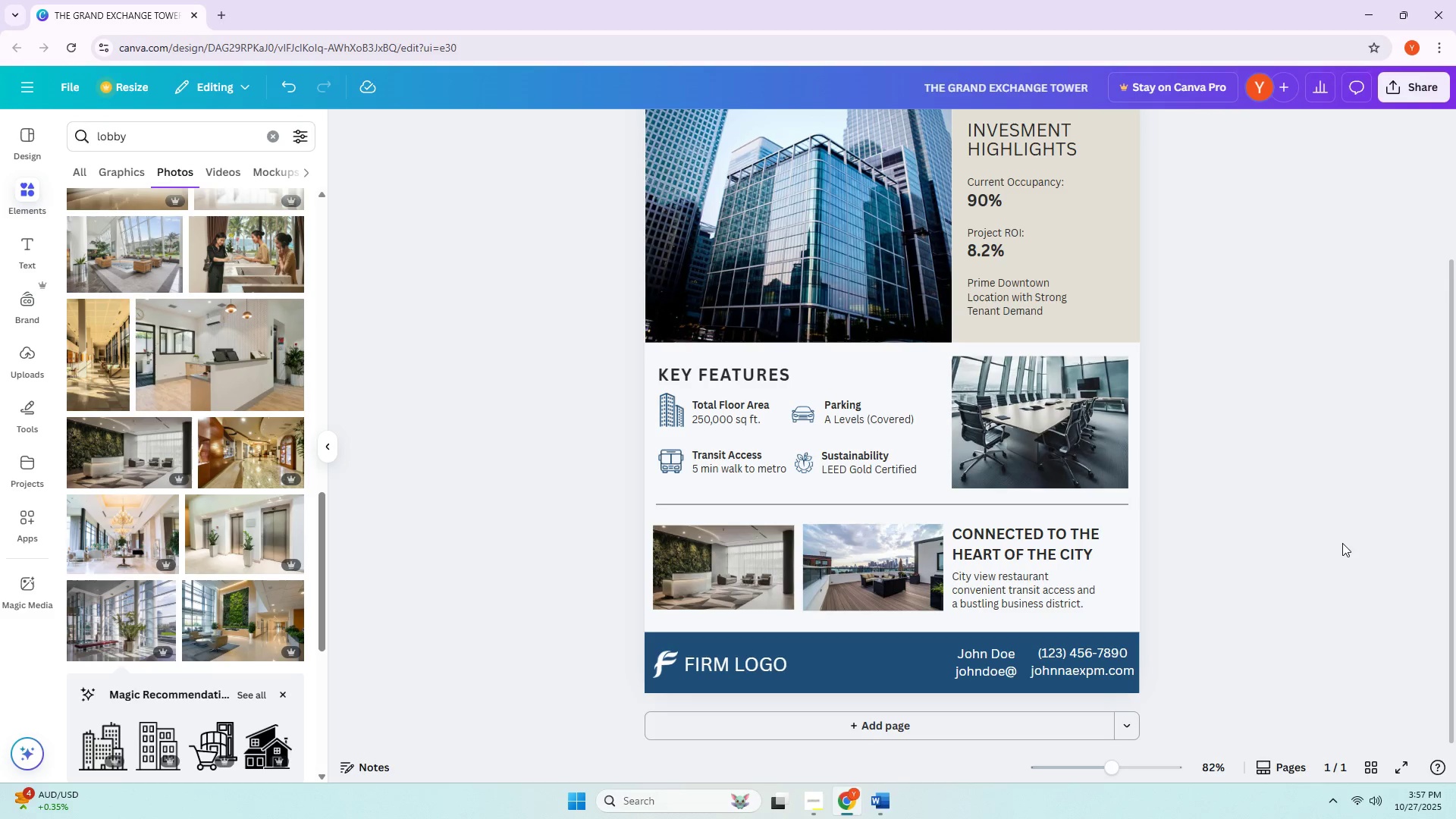 
wait(5.25)
 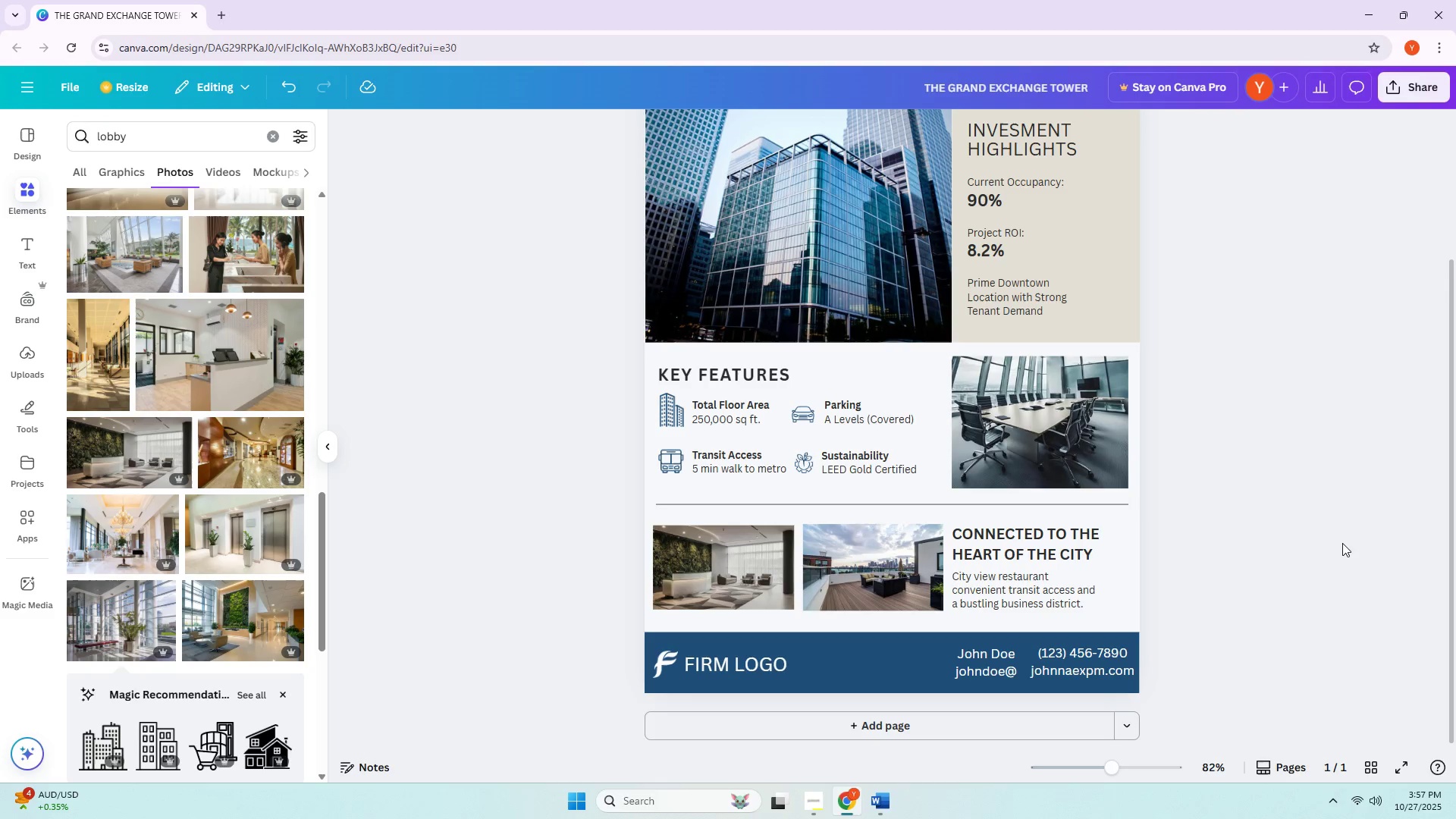 
double_click([1342, 543])
 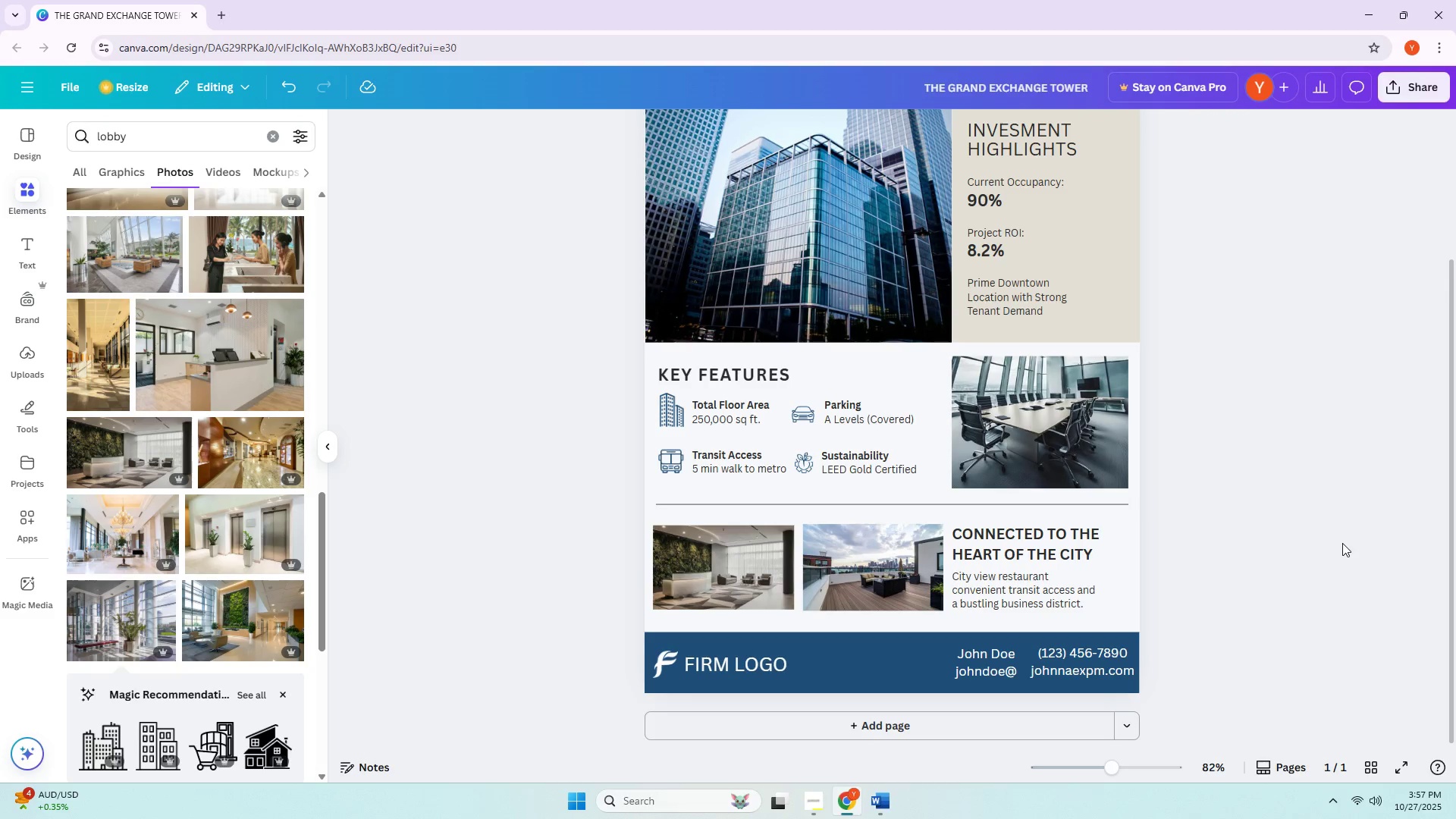 
scroll: coordinate [1342, 543], scroll_direction: up, amount: 5.0
 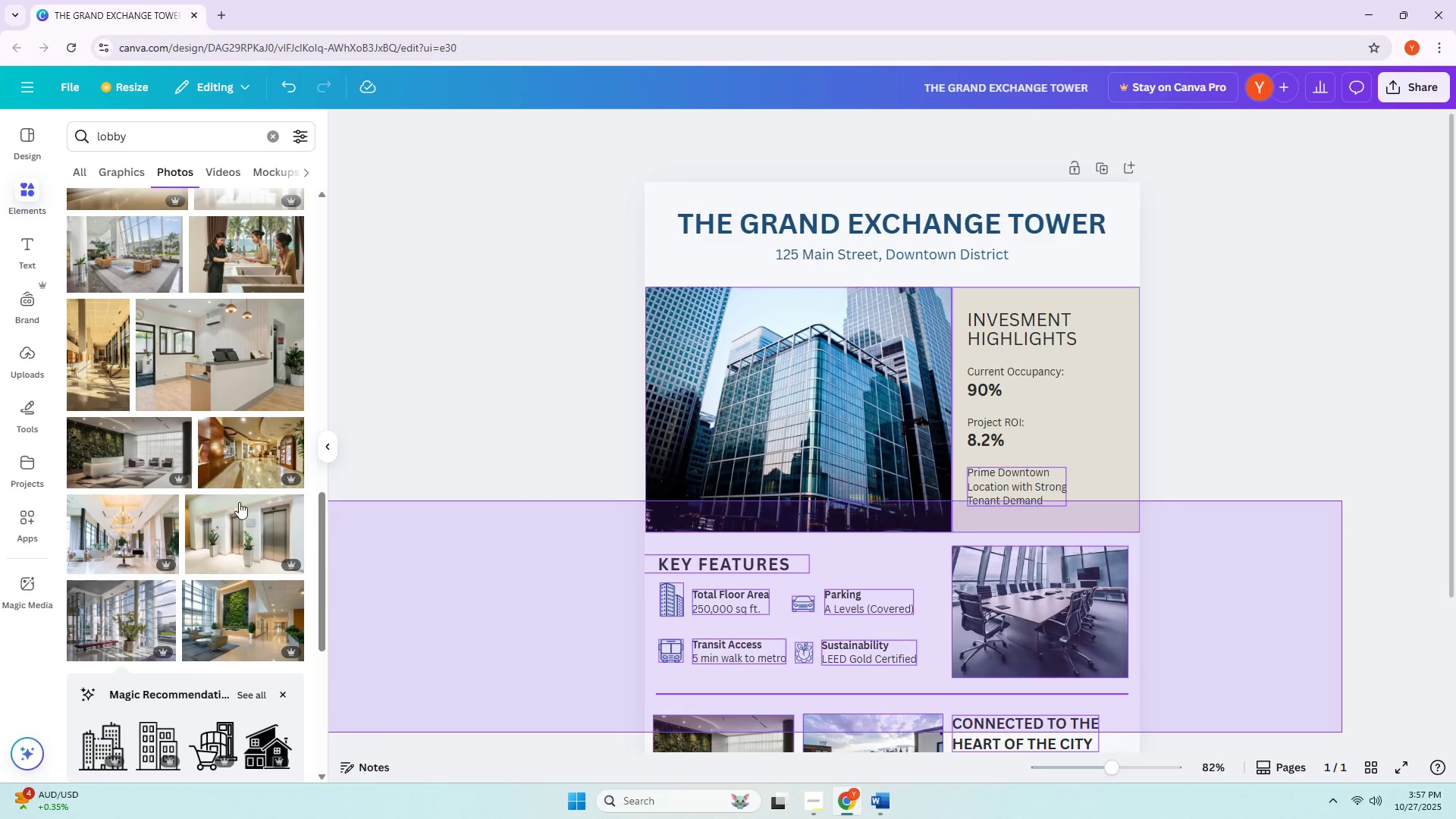 
left_click([543, 423])
 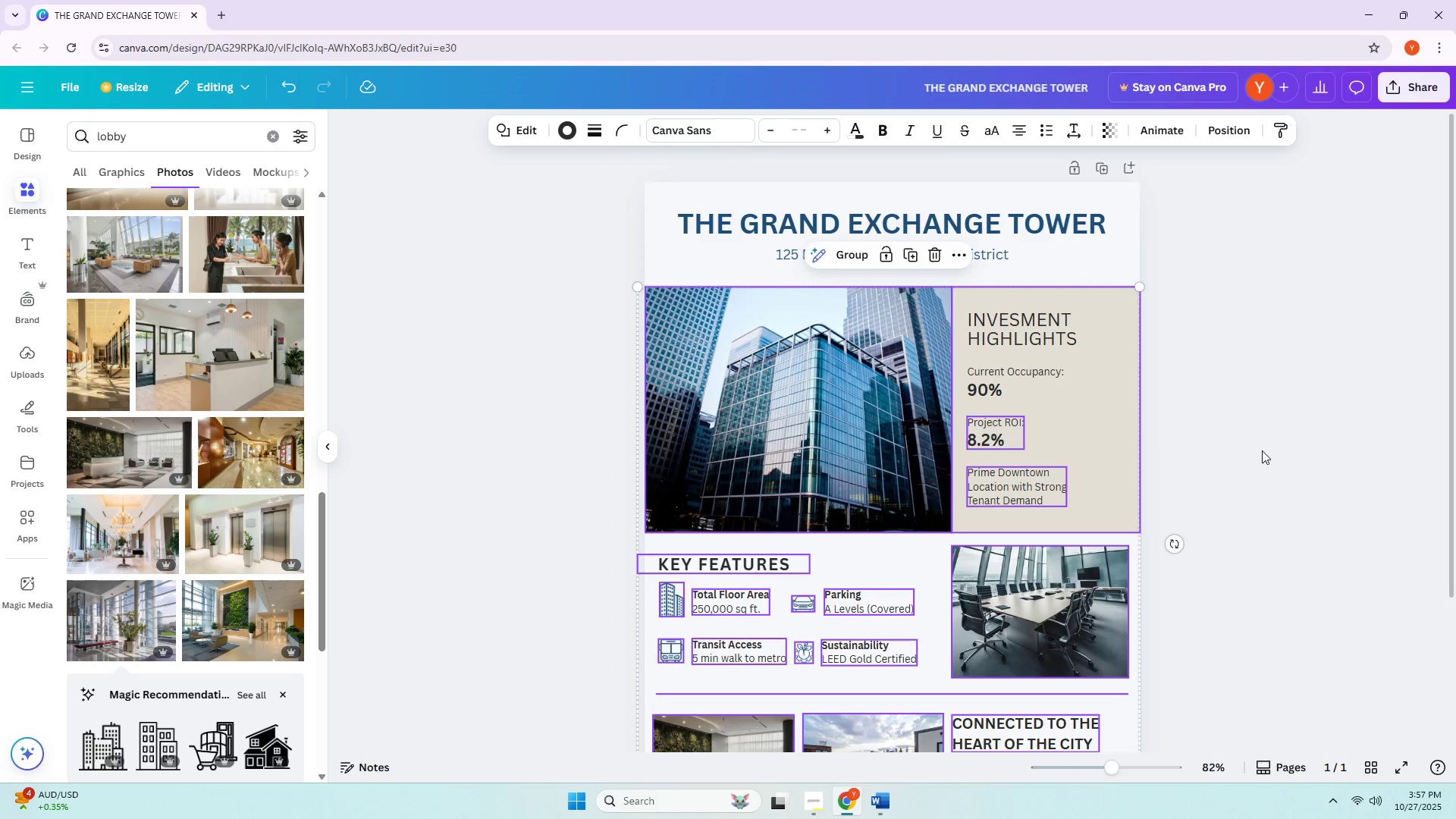 
left_click([1379, 444])
 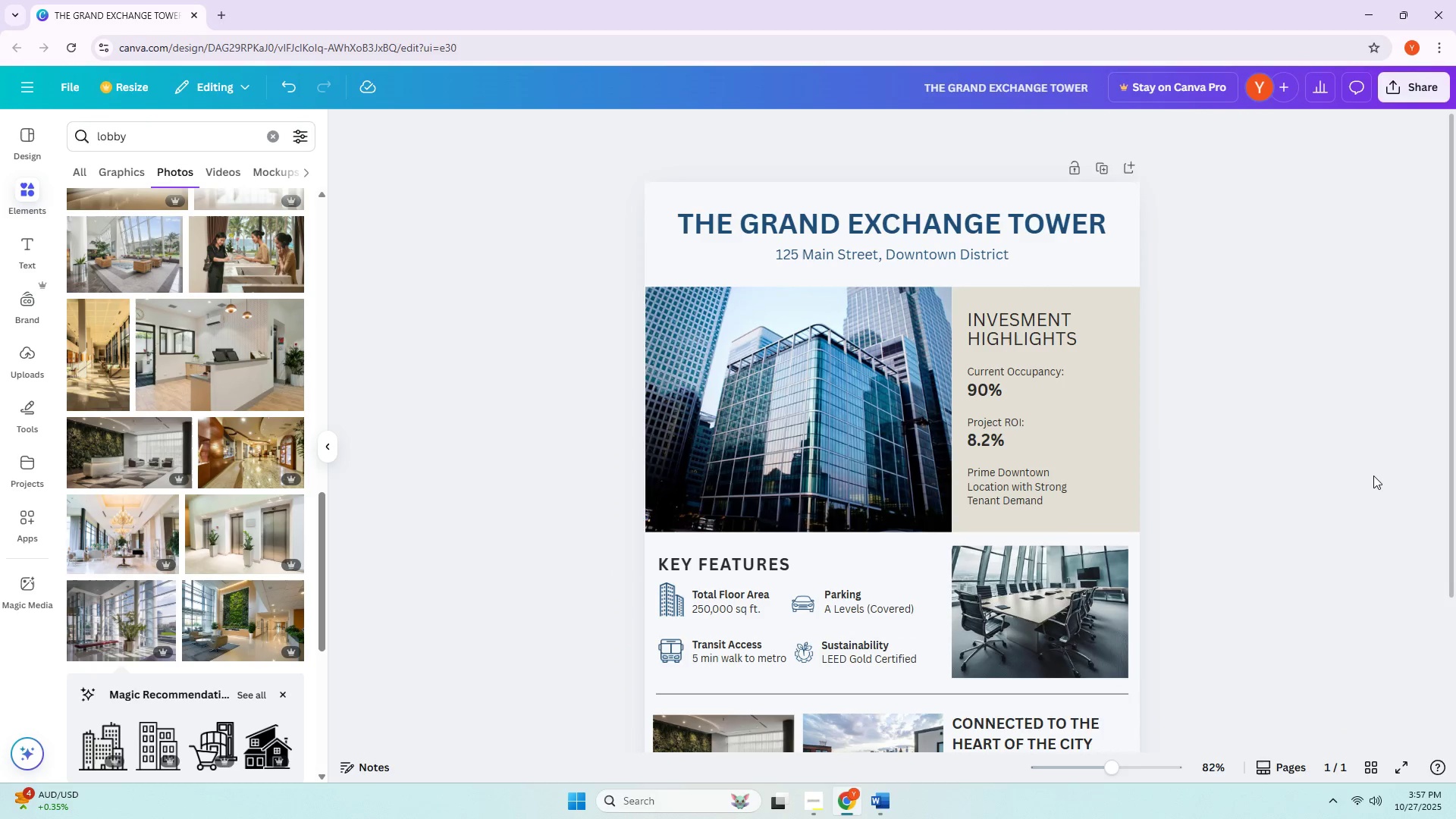 
scroll: coordinate [1363, 472], scroll_direction: down, amount: 4.0
 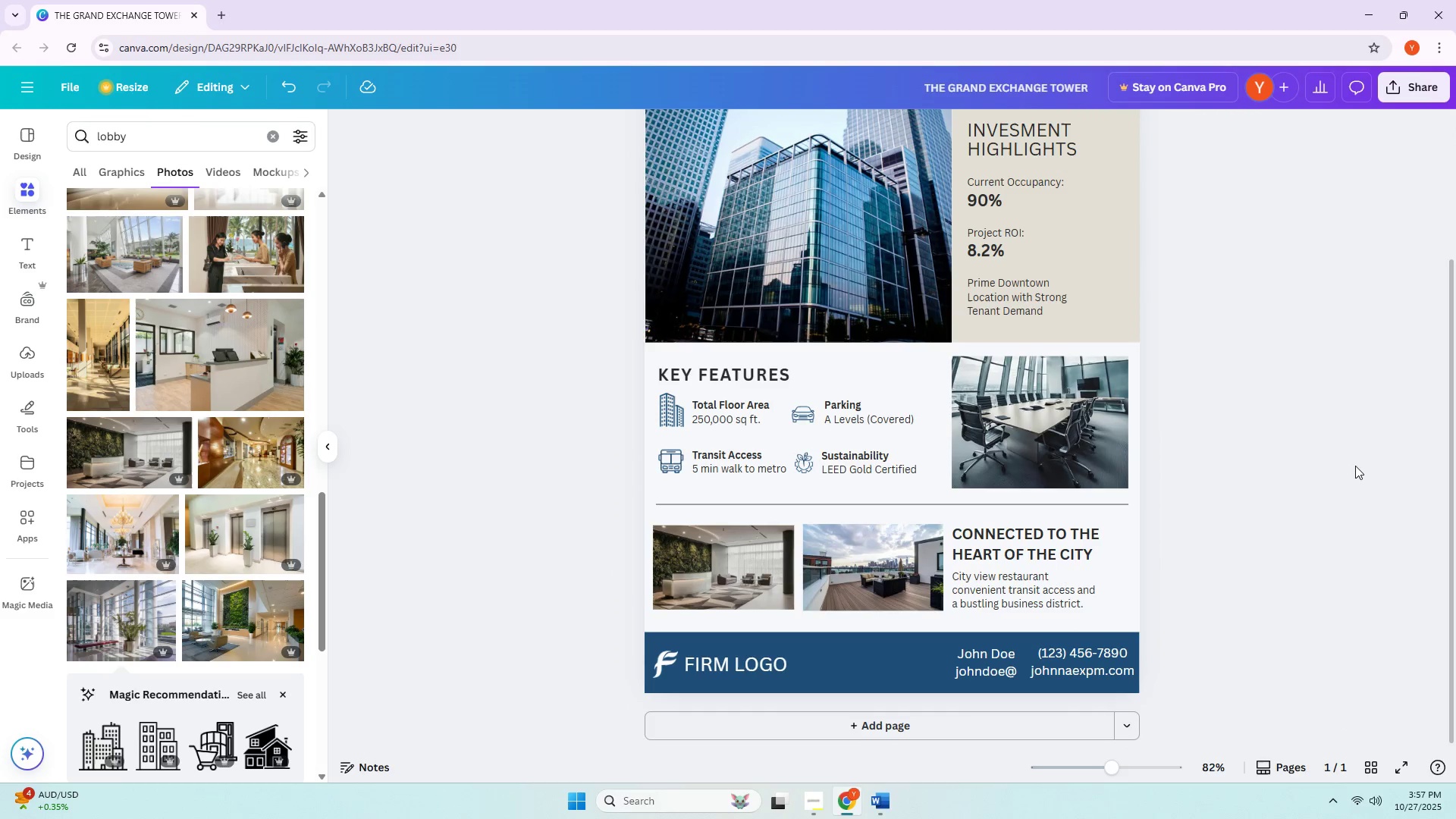 
scroll: coordinate [1355, 466], scroll_direction: up, amount: 4.0
 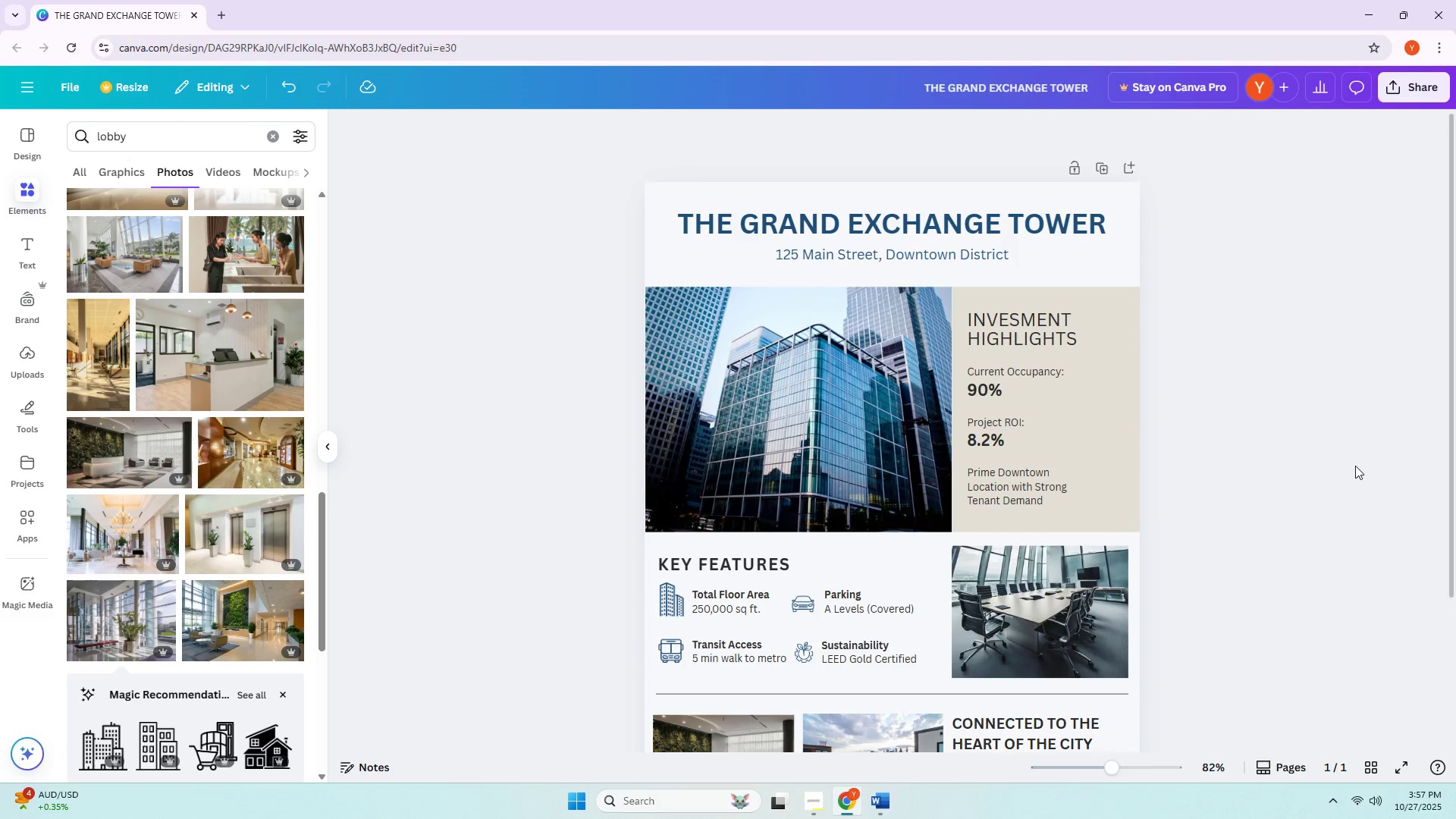 
scroll: coordinate [1355, 466], scroll_direction: down, amount: 2.0
 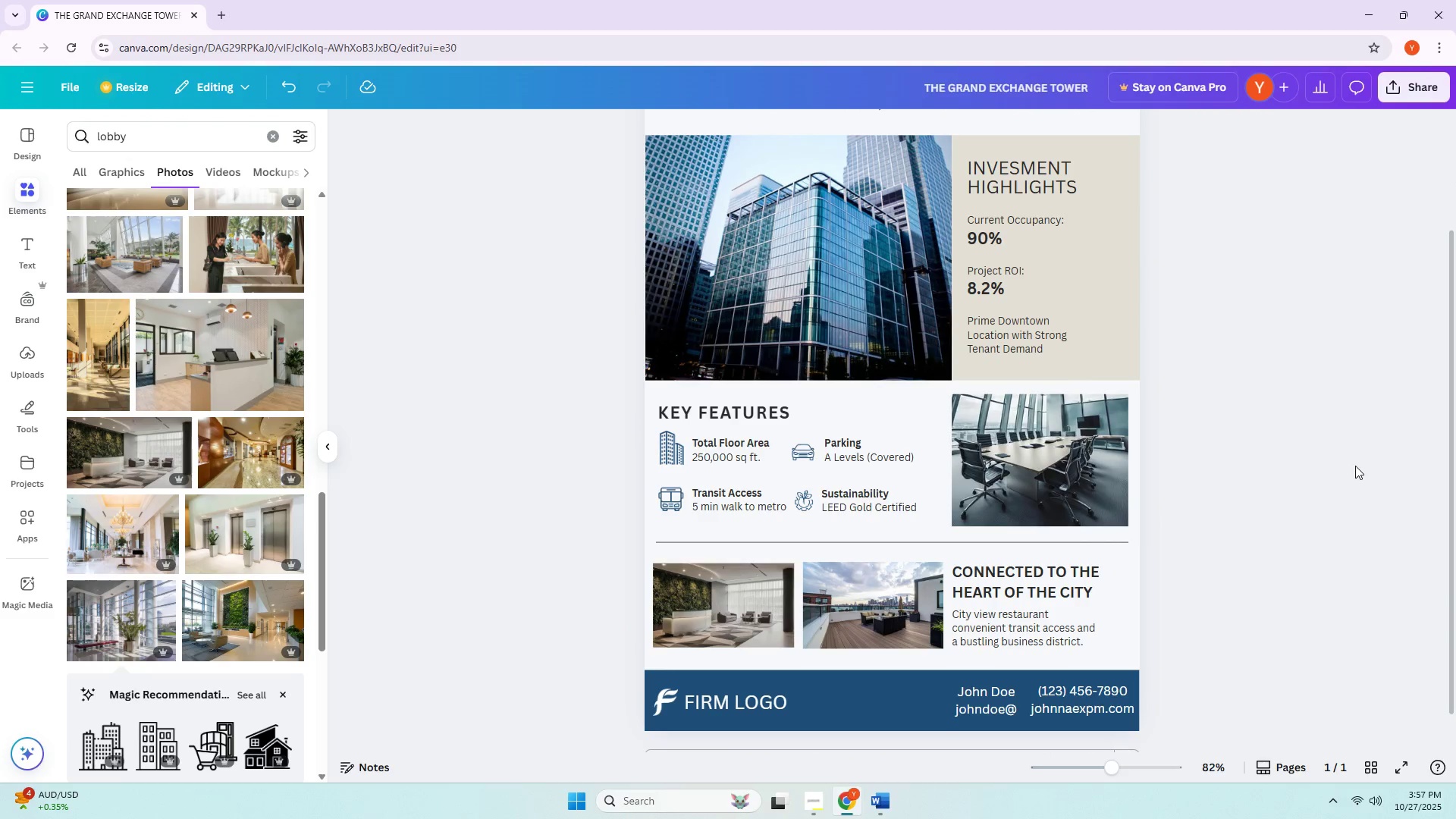 
scroll: coordinate [1355, 466], scroll_direction: up, amount: 3.0
 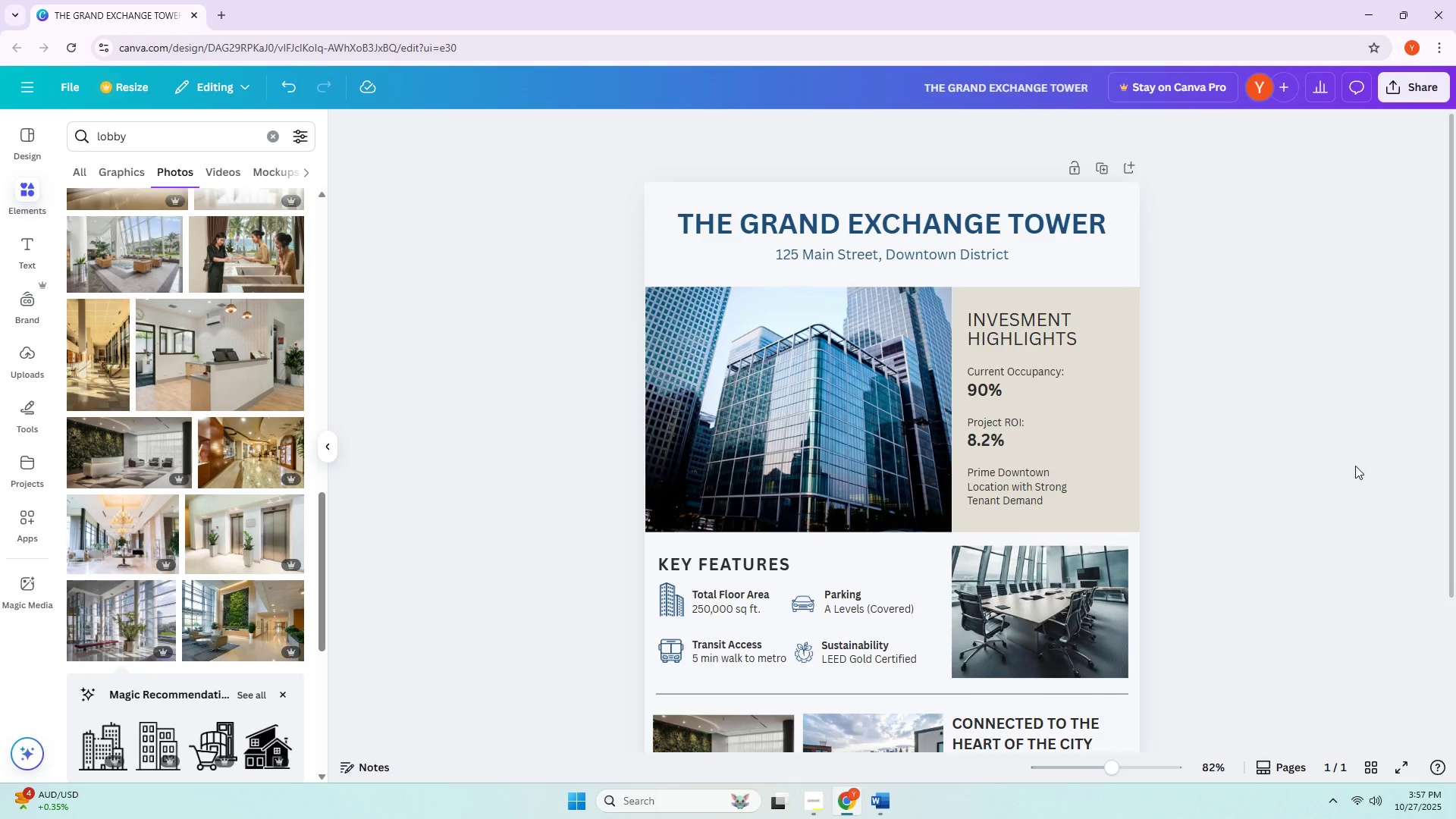 
wait(8.46)
 